 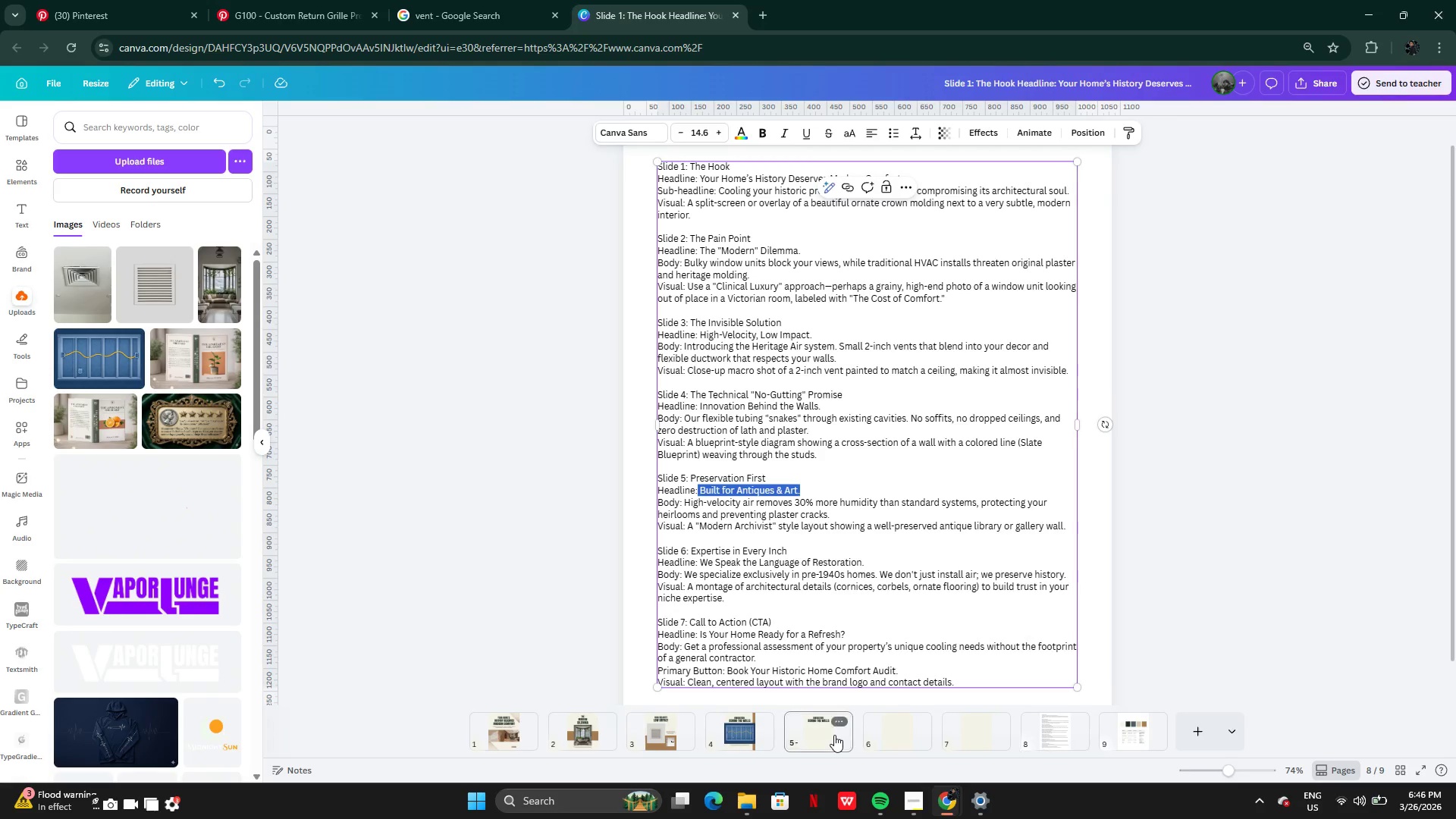 
left_click([852, 391])
 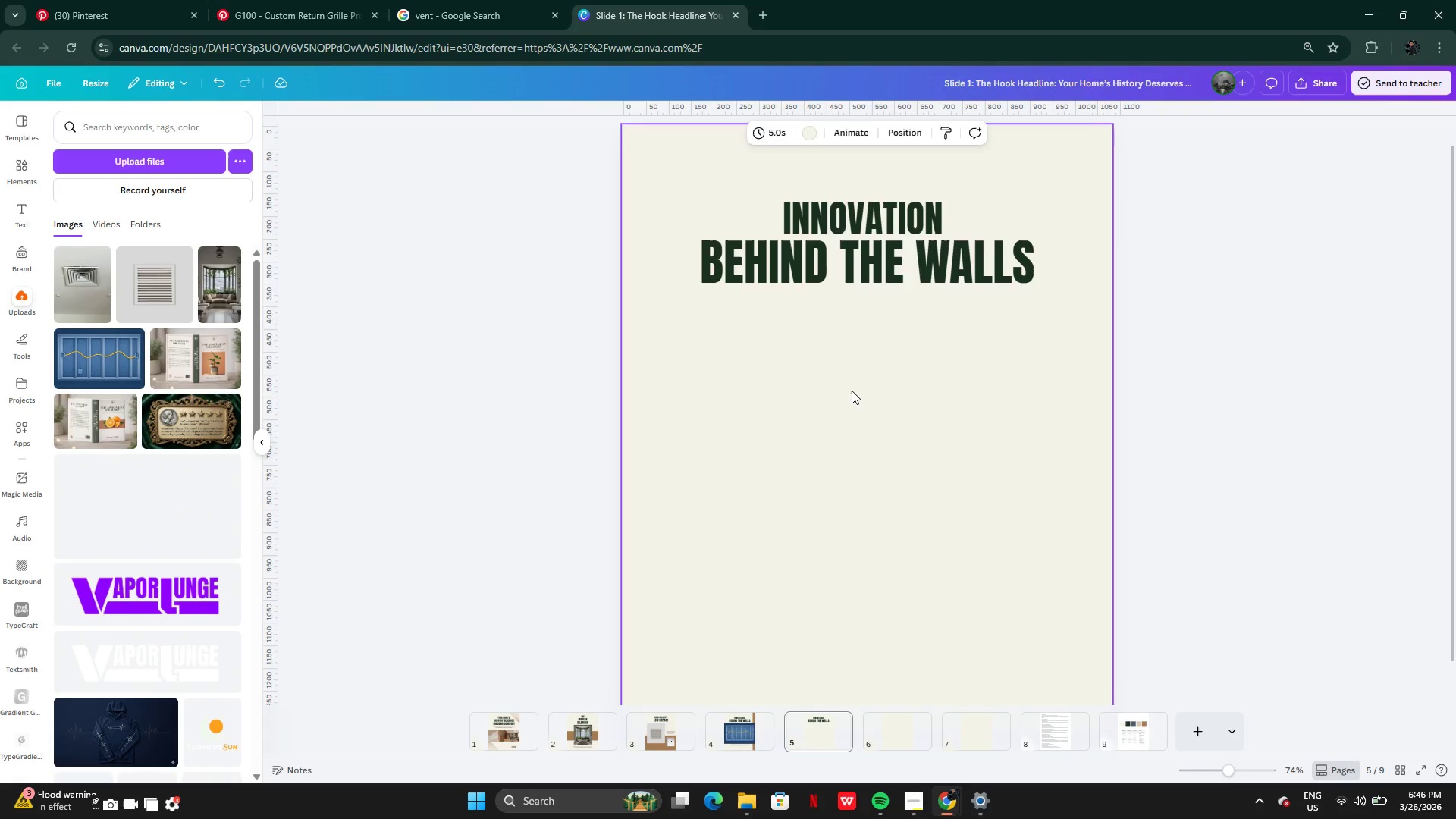 
key(Control+V)
 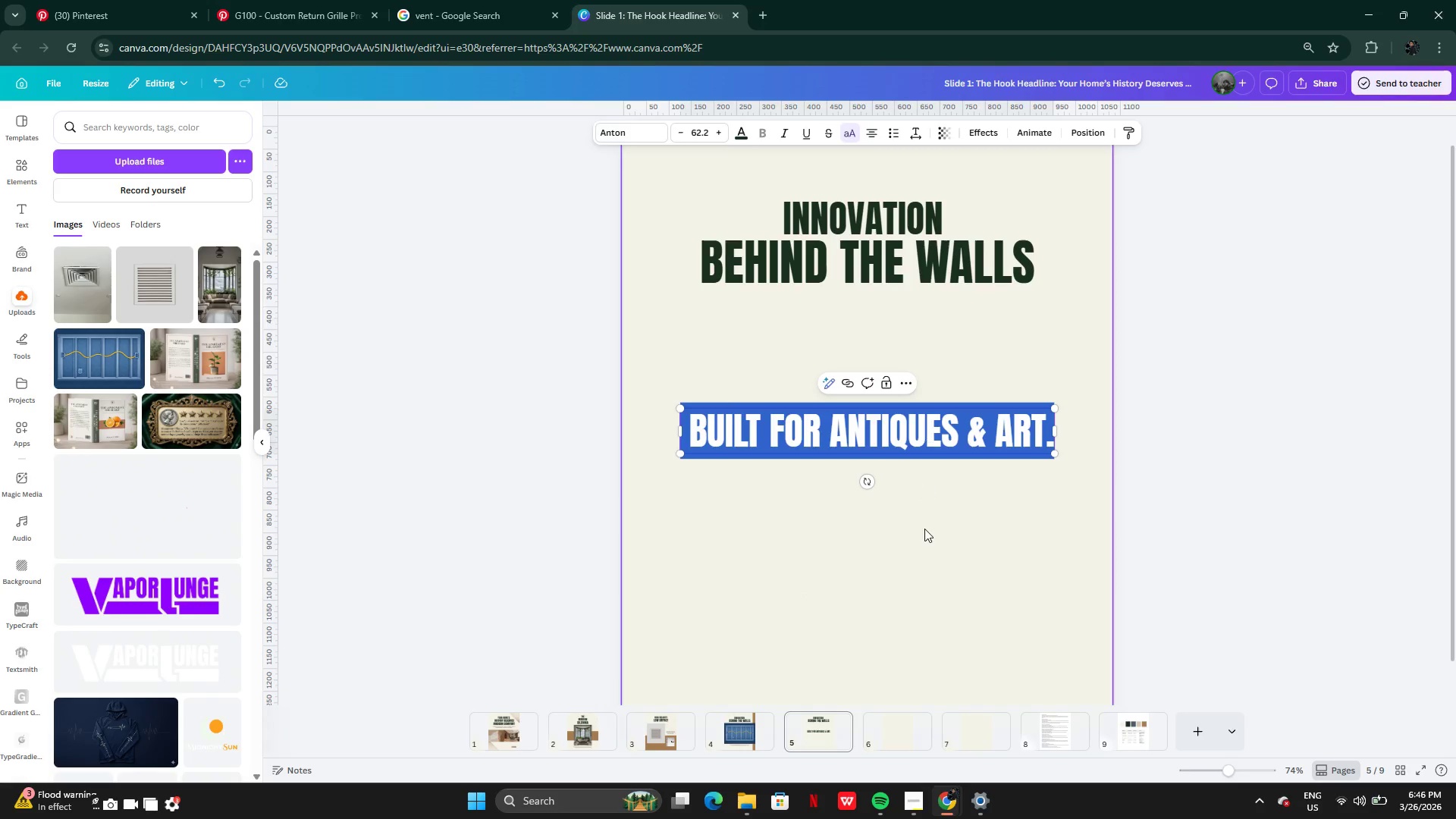 
left_click([923, 533])
 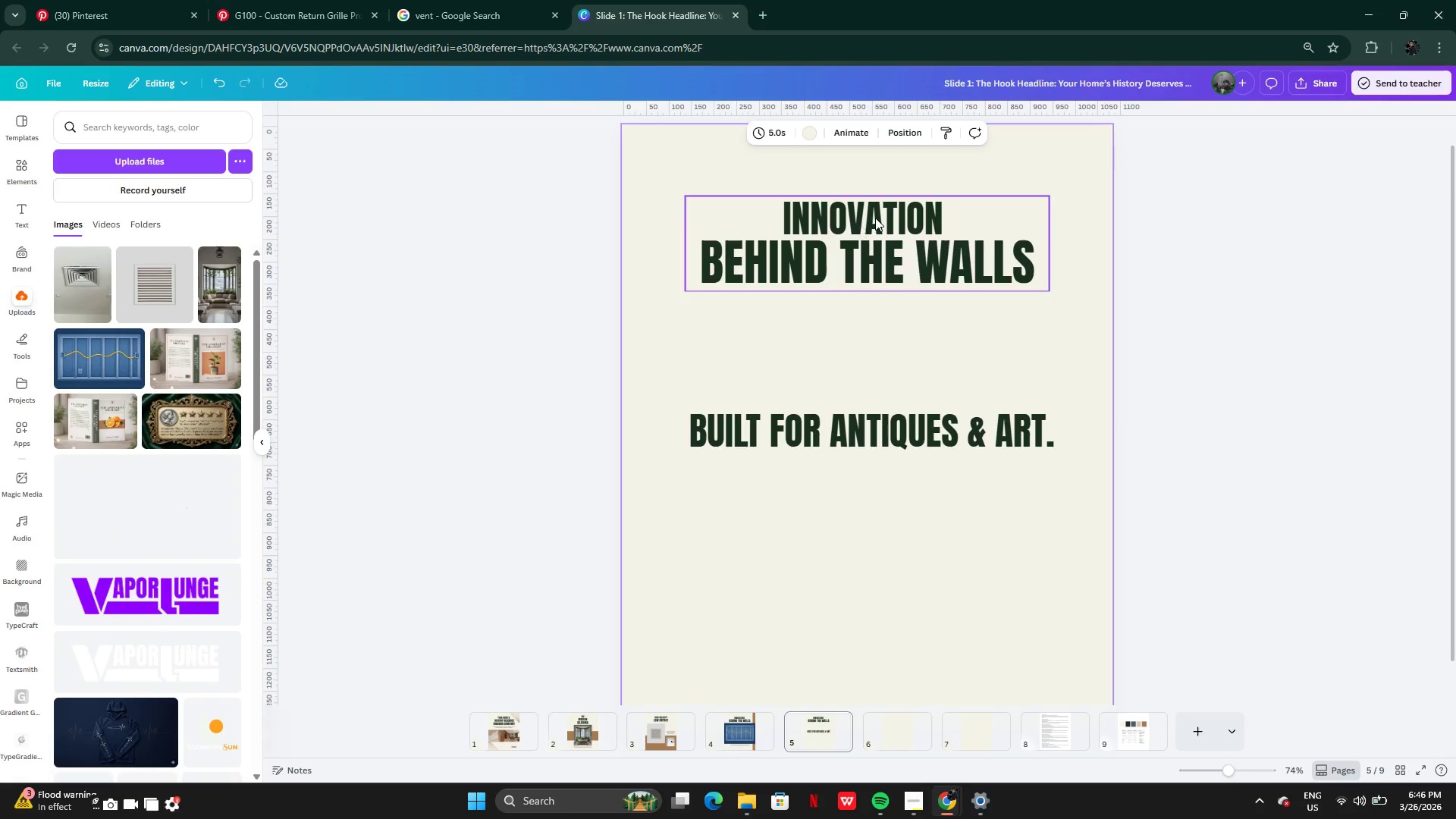 
double_click([890, 216])
 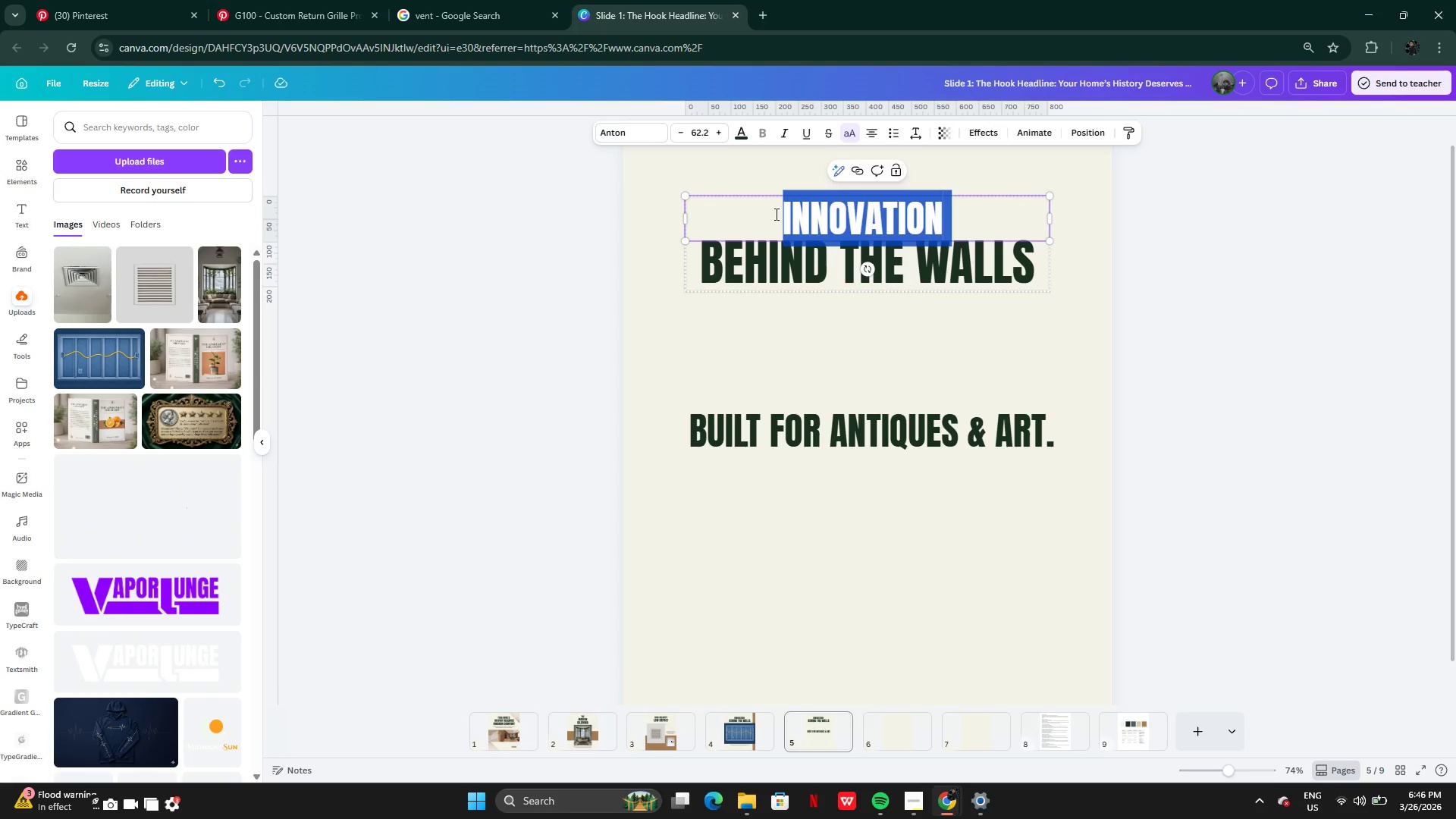 
type(BUILT FOT)
 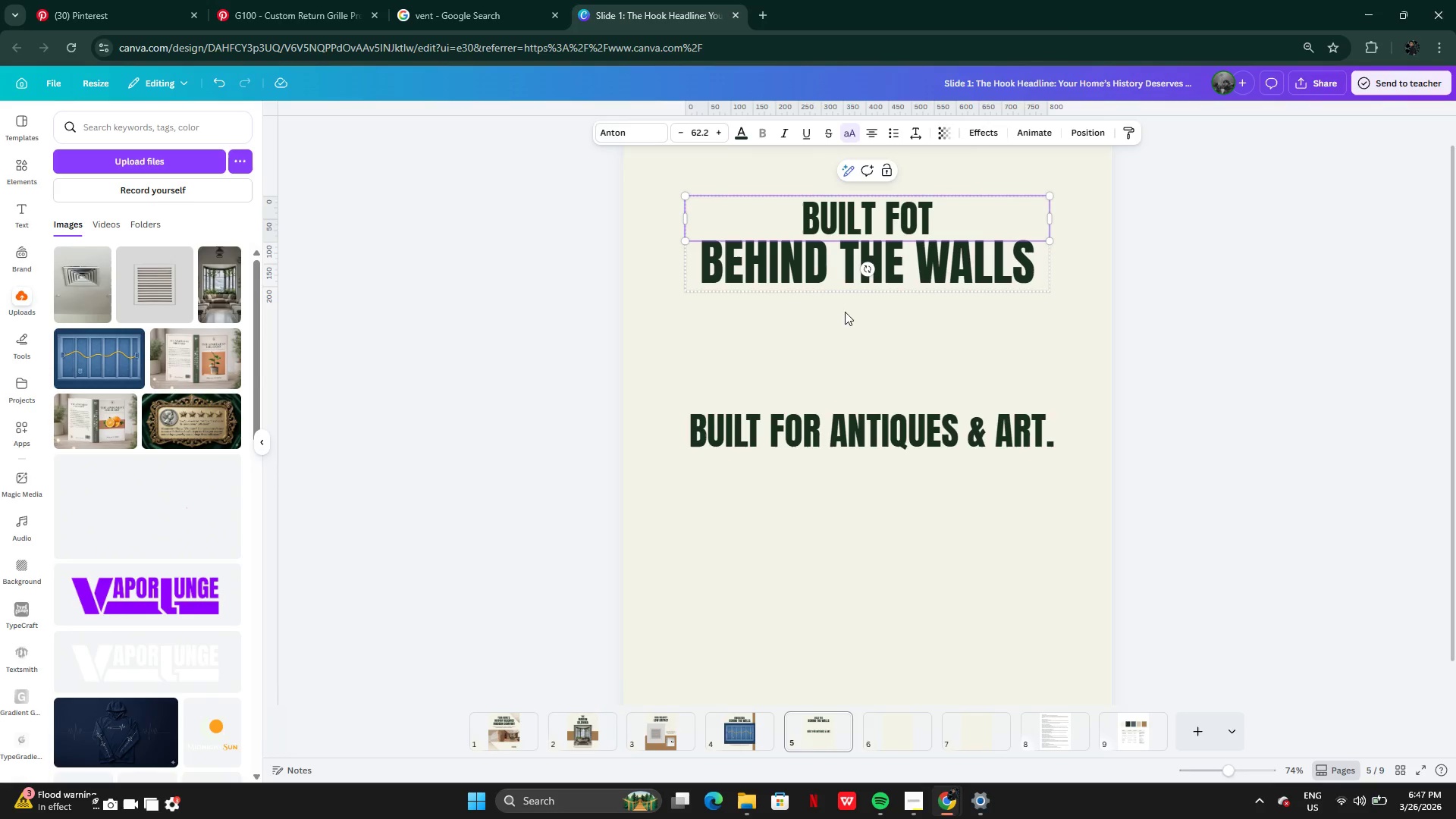 
left_click([859, 332])
 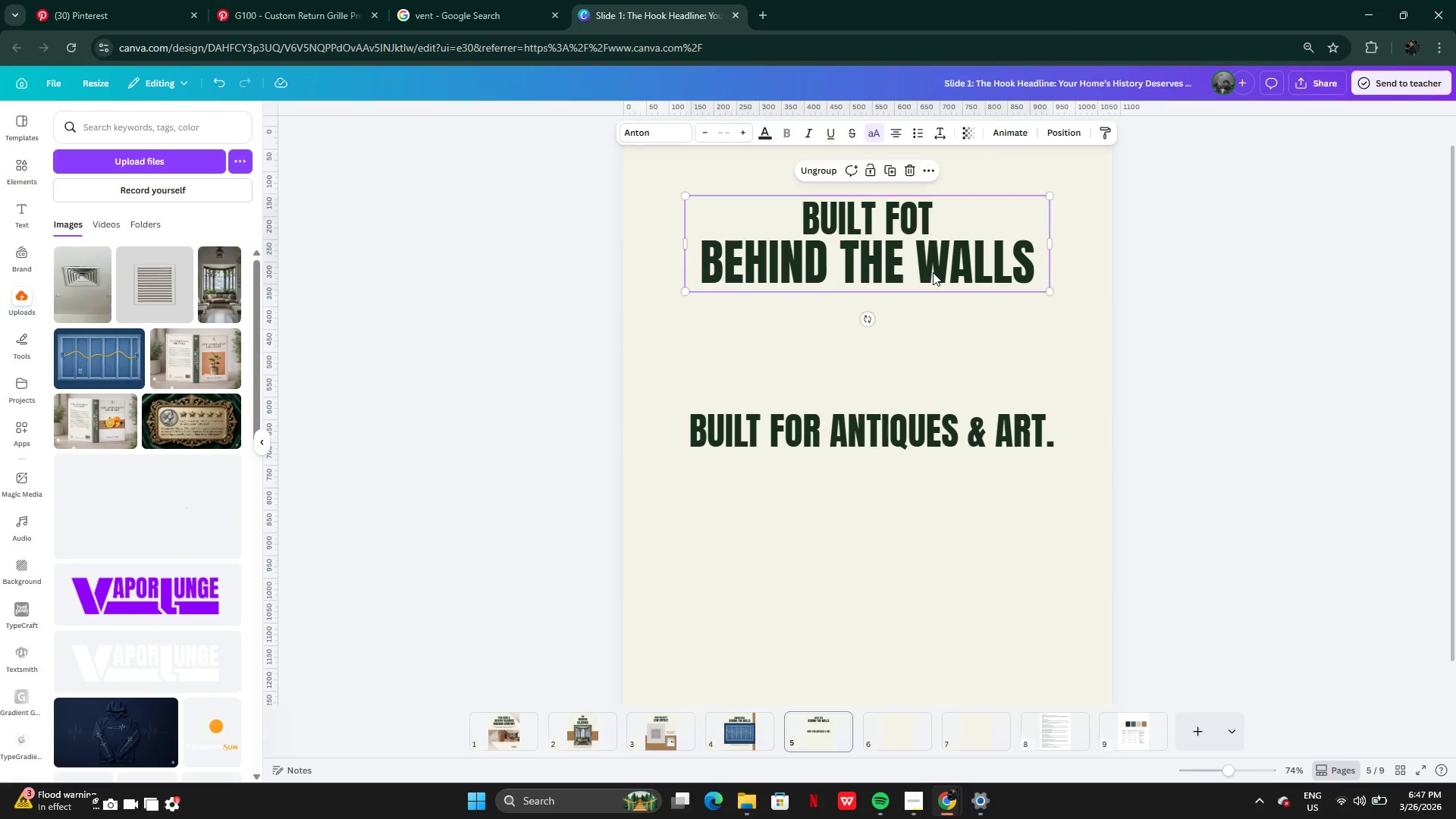 
double_click([933, 272])
 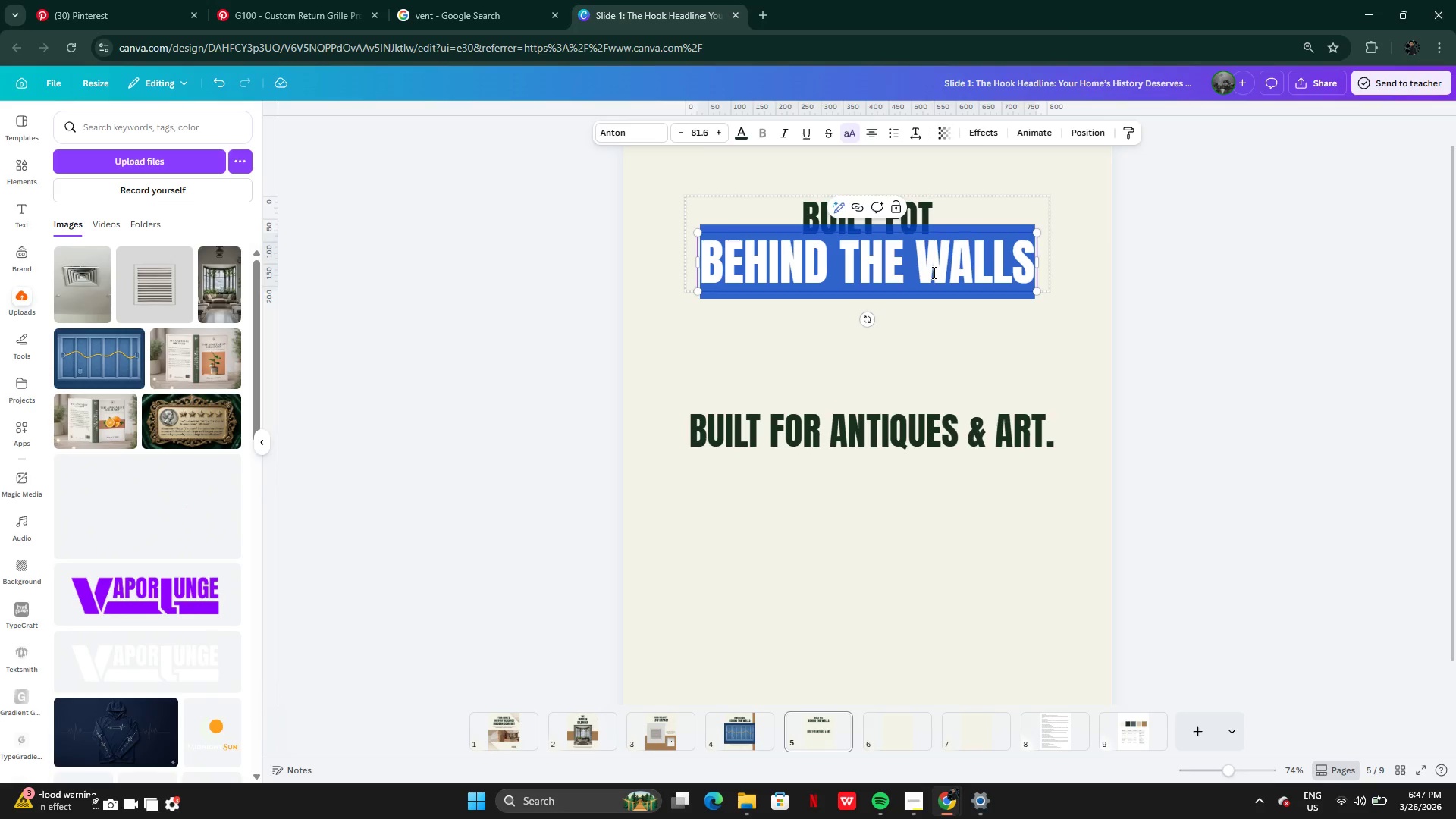 
type(ATTIQUES & ART)
 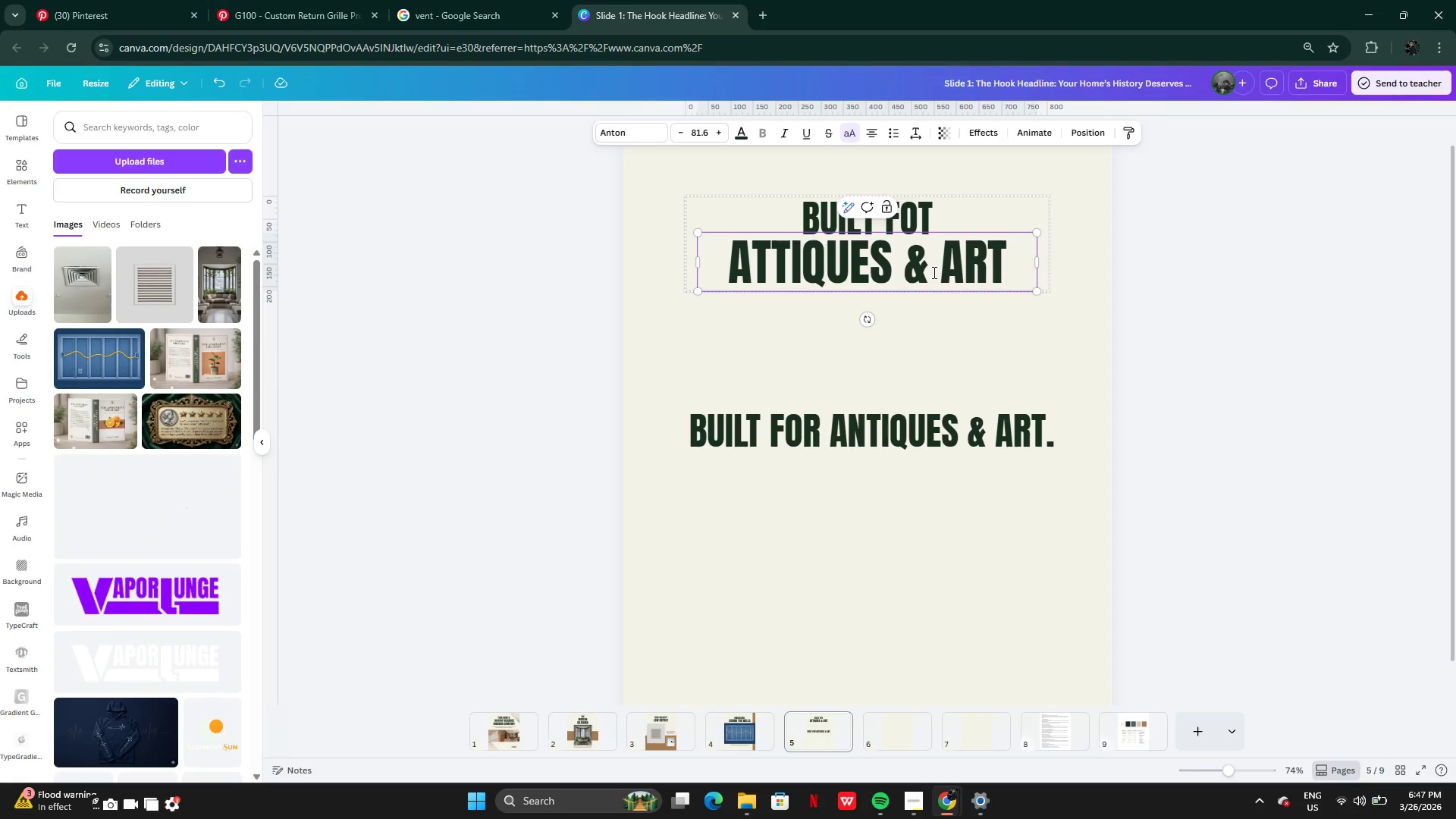 
left_click([1005, 432])
 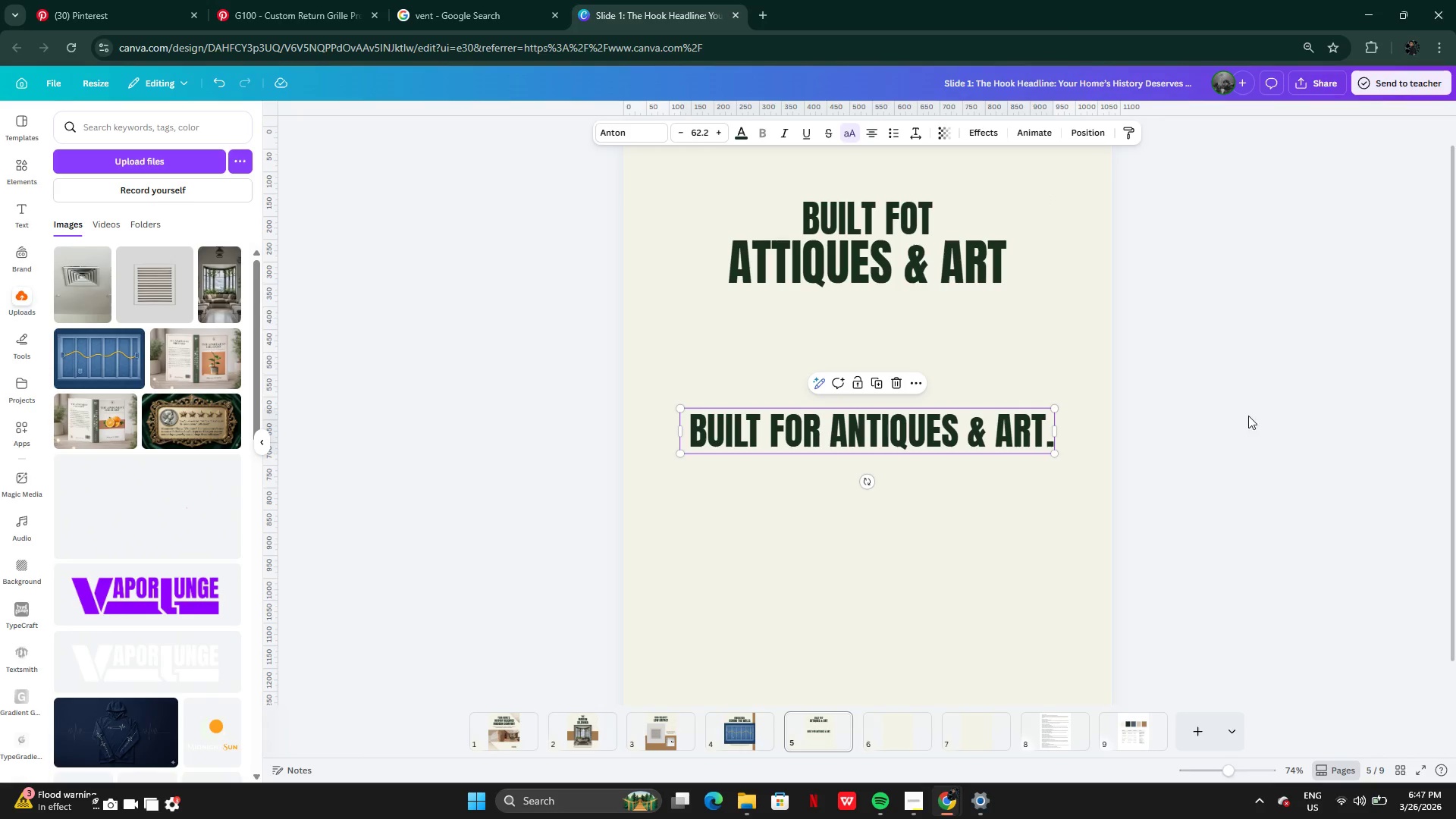 
key(Backspace)
 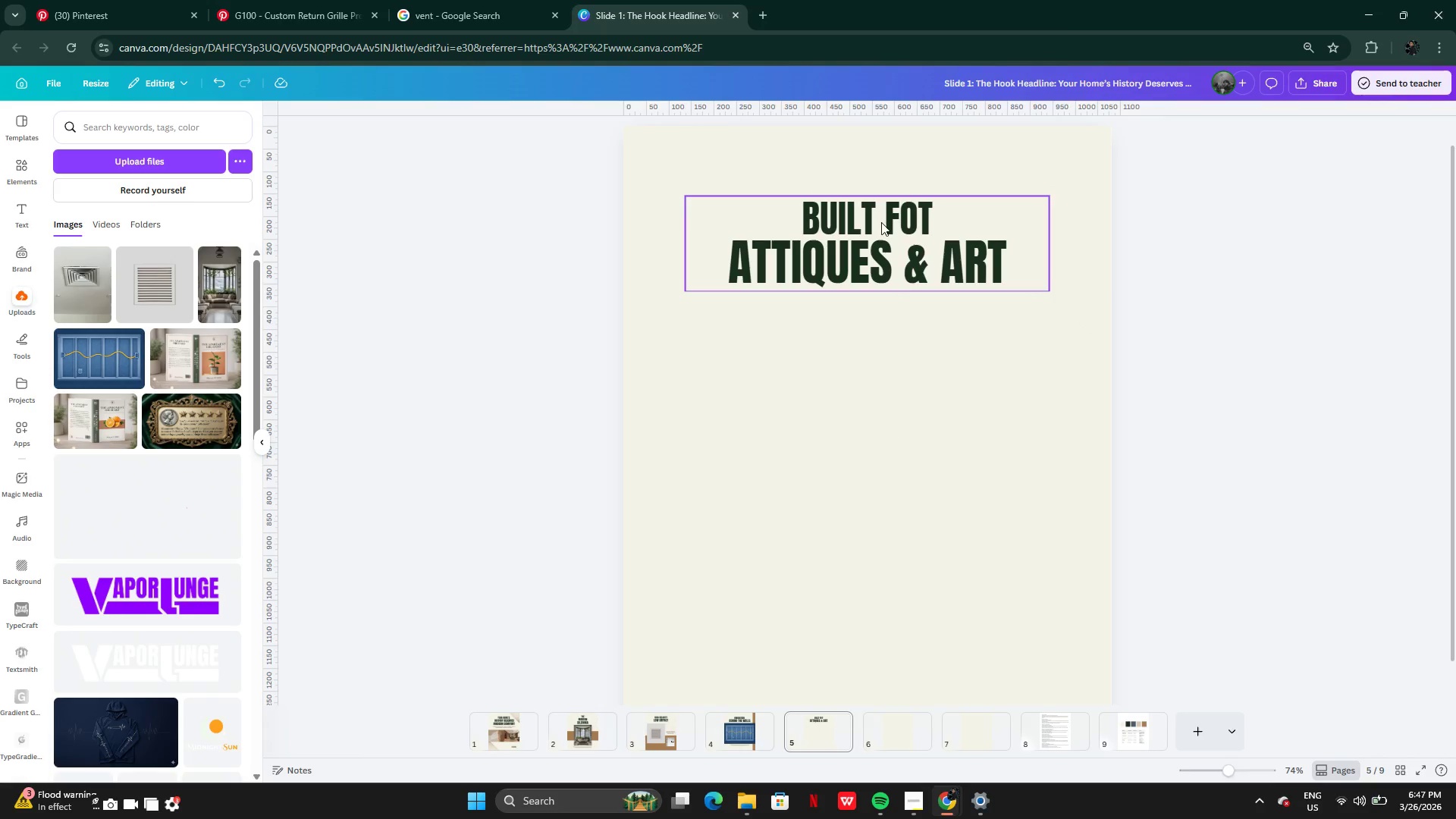 
left_click([881, 222])
 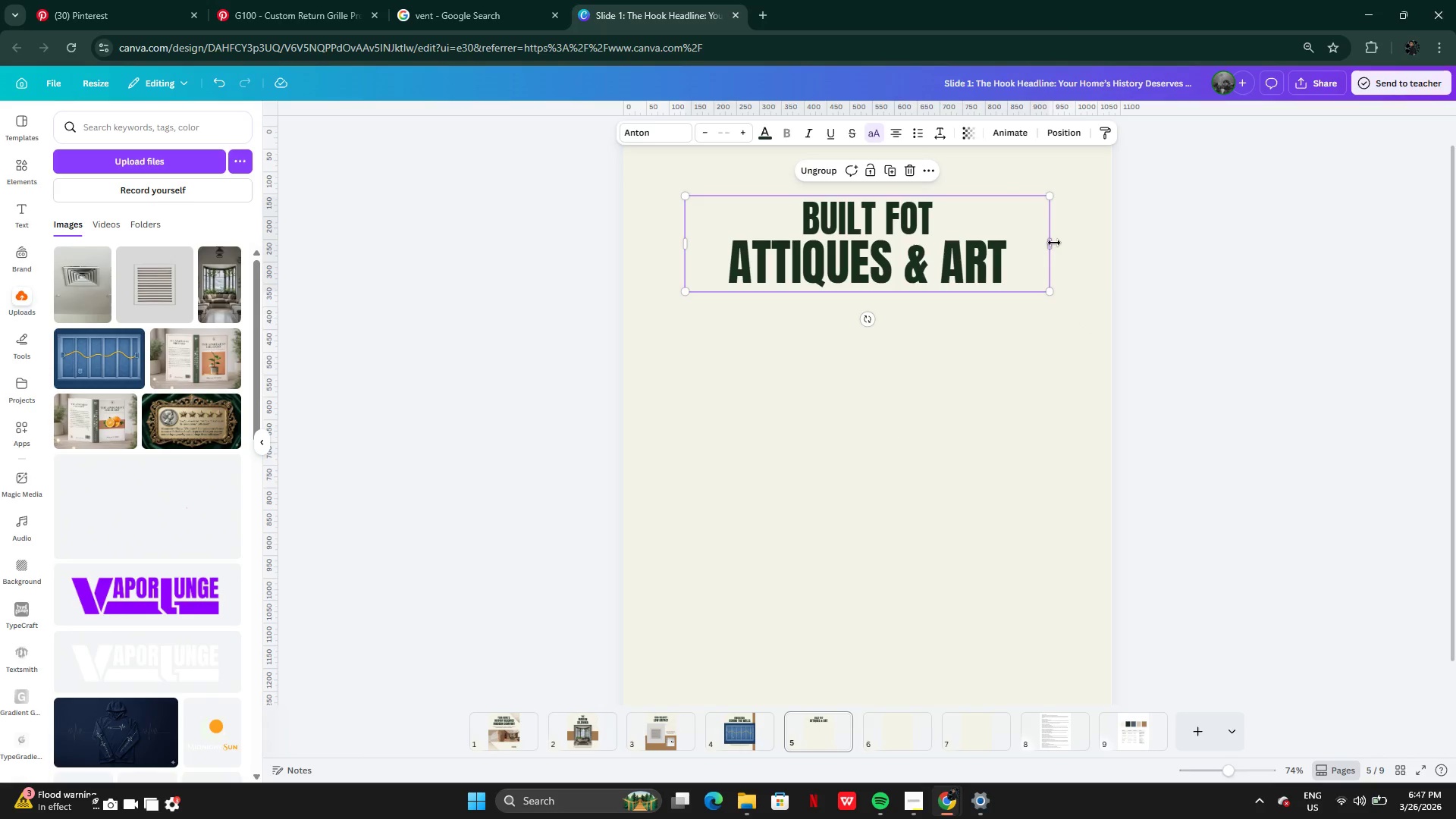 
left_click_drag(start_coordinate=[1054, 243], to_coordinate=[1002, 242])
 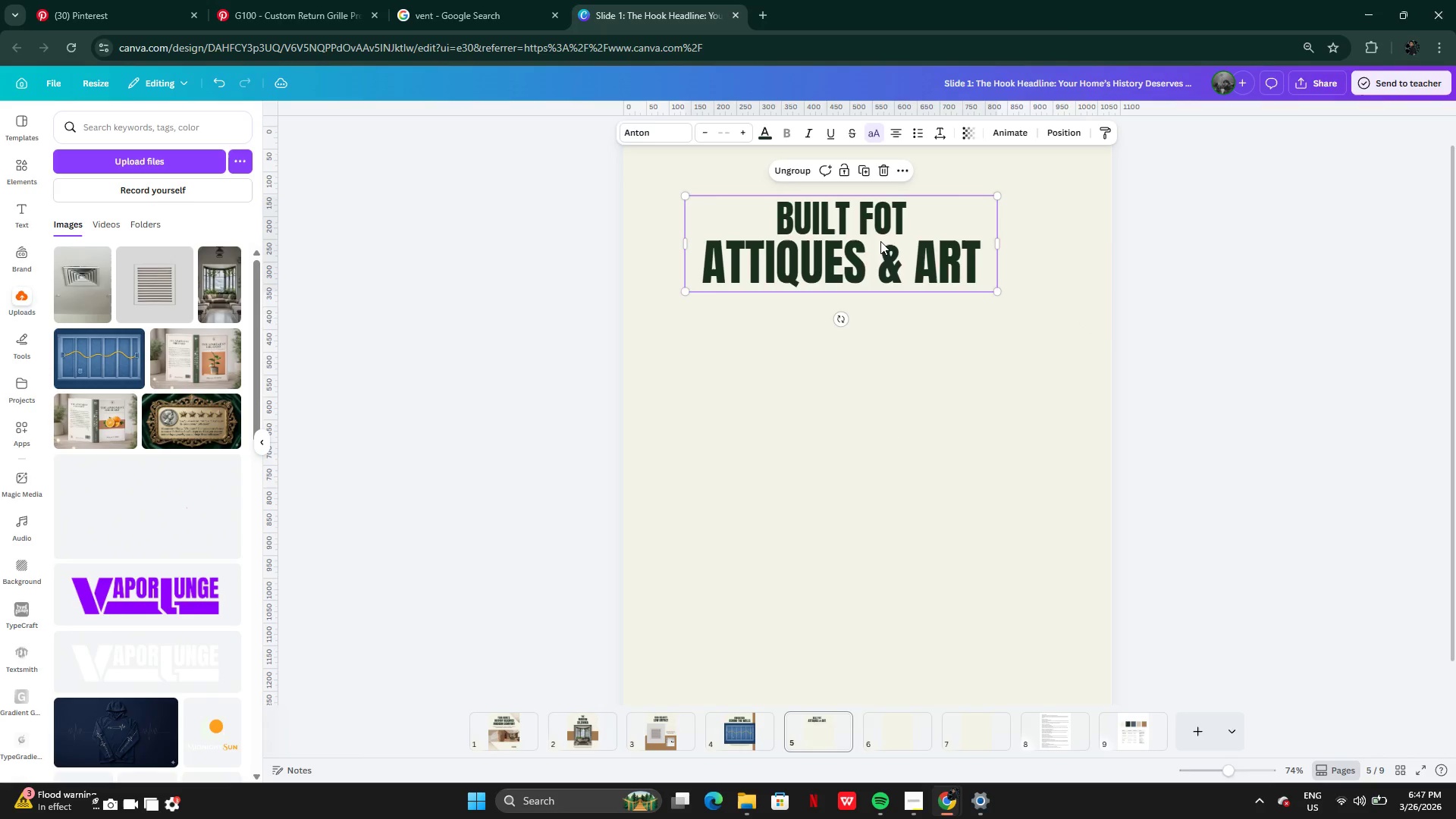 
left_click_drag(start_coordinate=[880, 241], to_coordinate=[886, 241])
 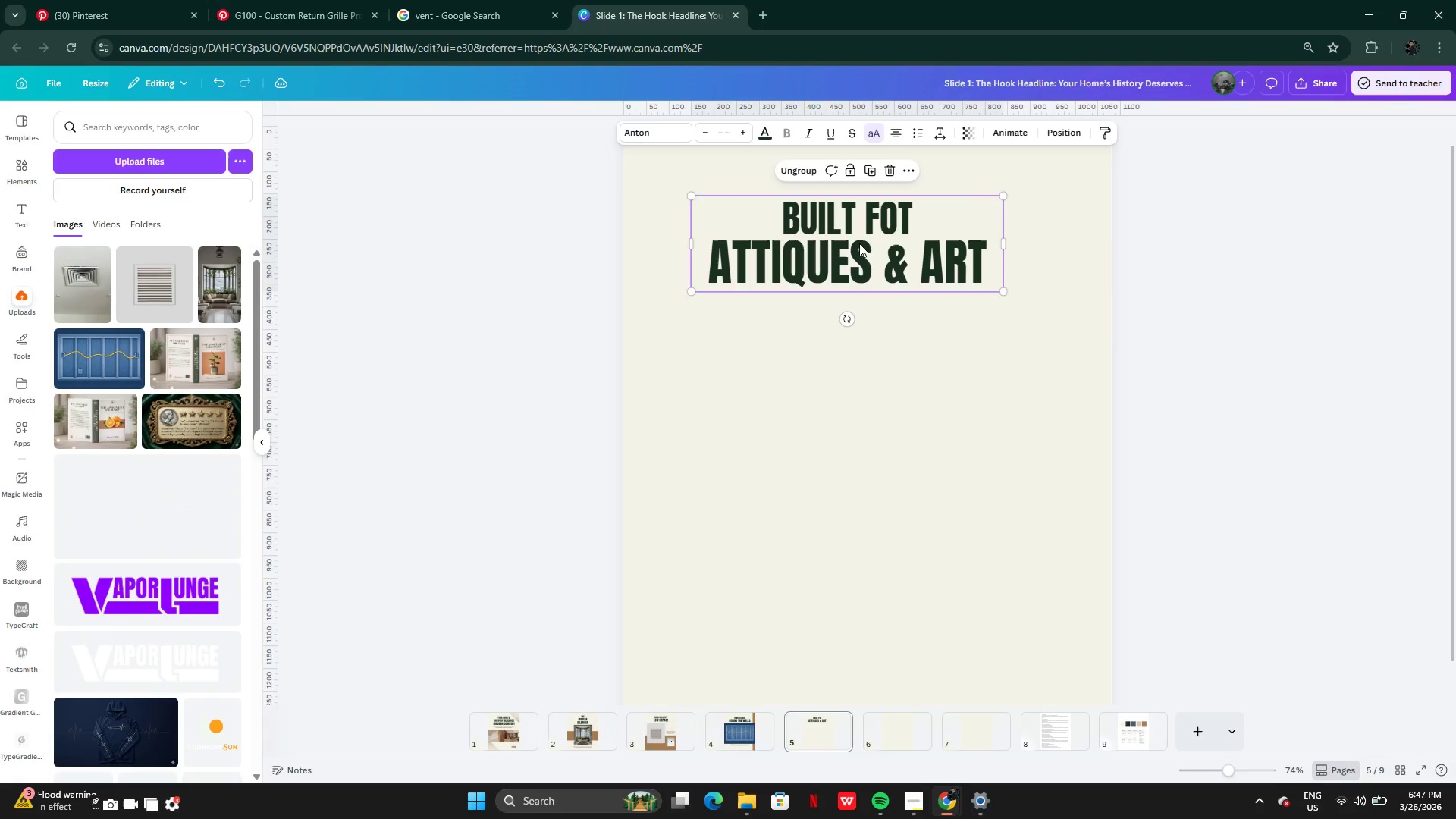 
left_click_drag(start_coordinate=[859, 243], to_coordinate=[872, 243])
 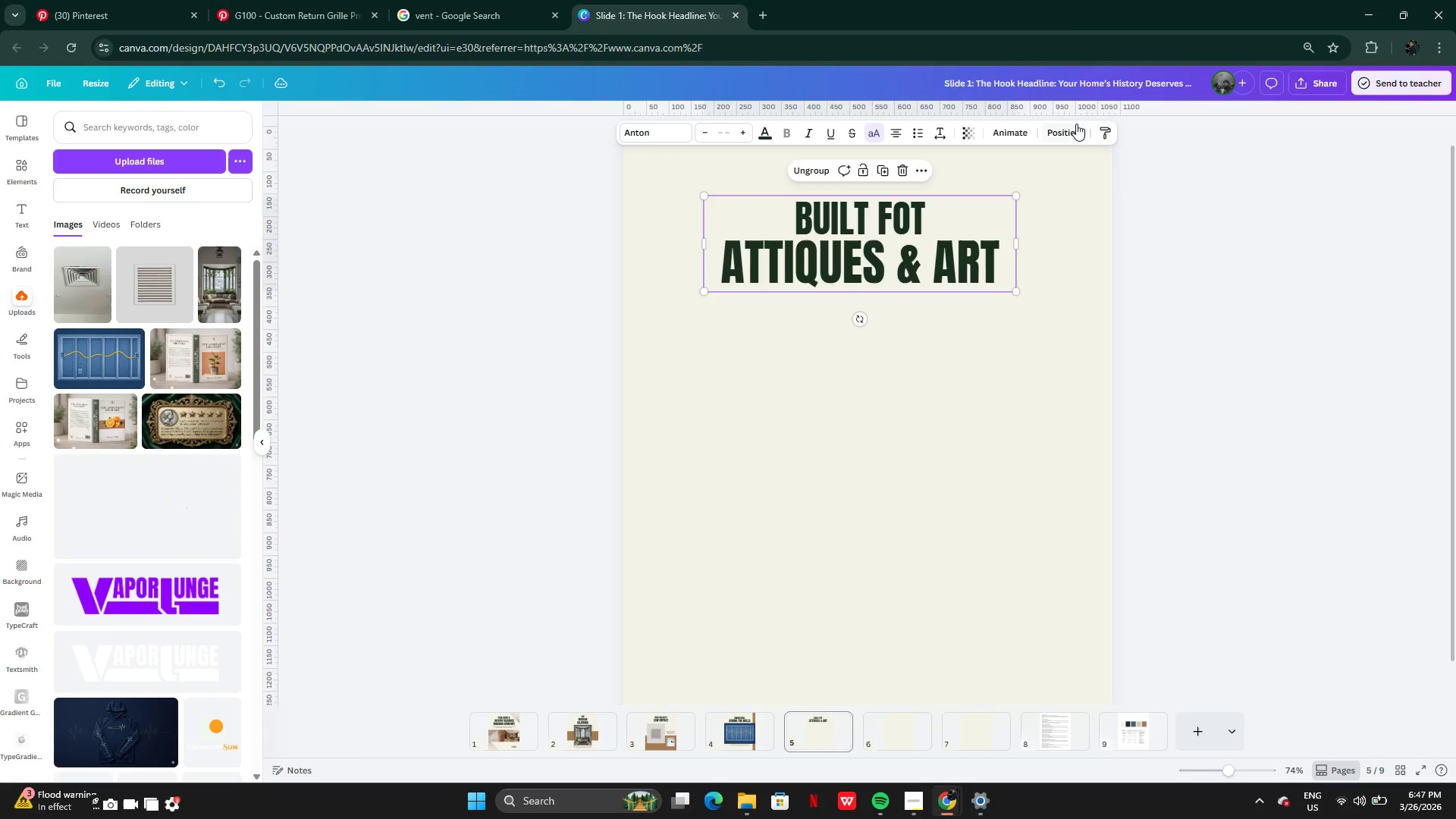 
left_click([1075, 122])
 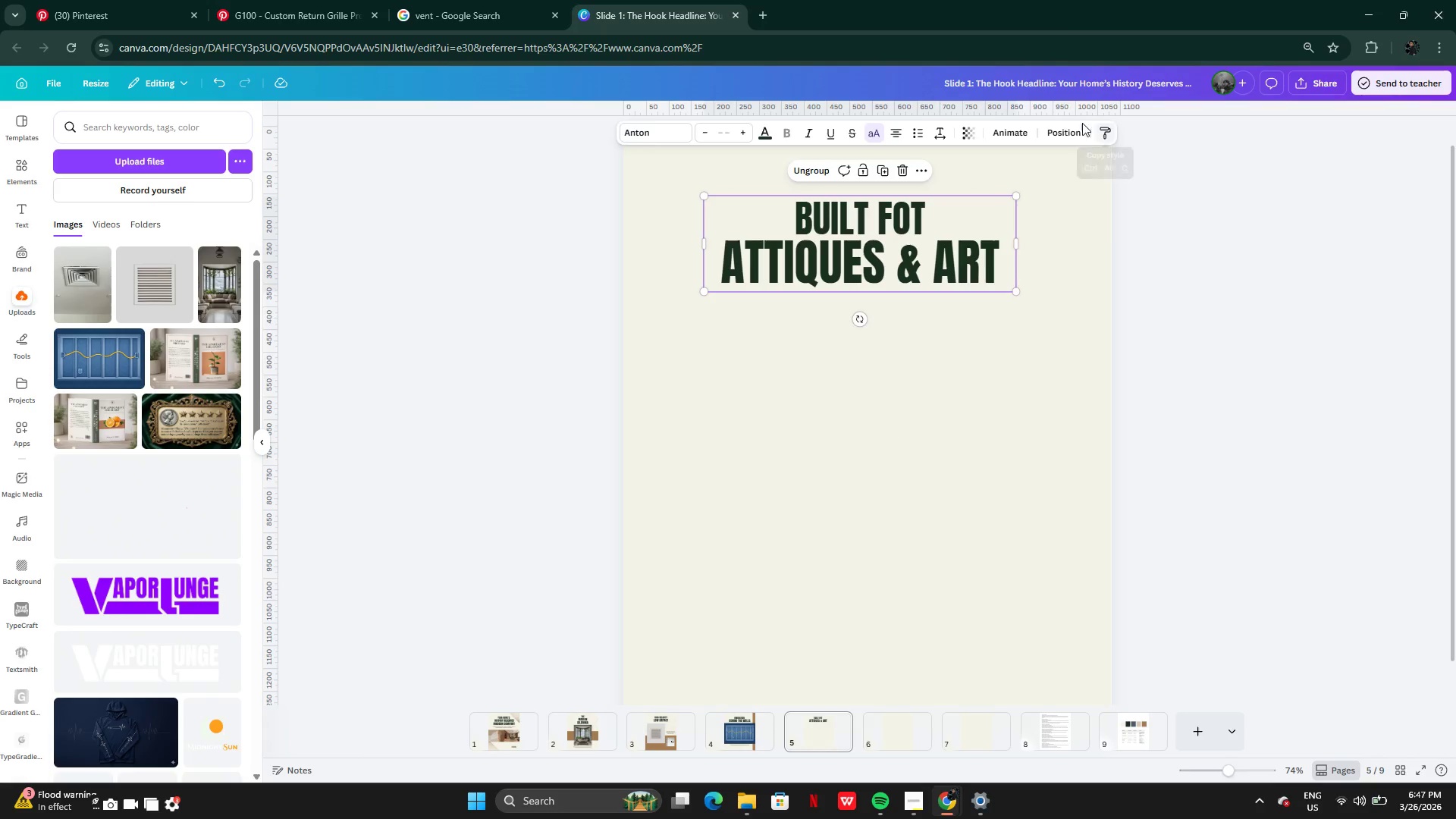 
left_click([1055, 127])
 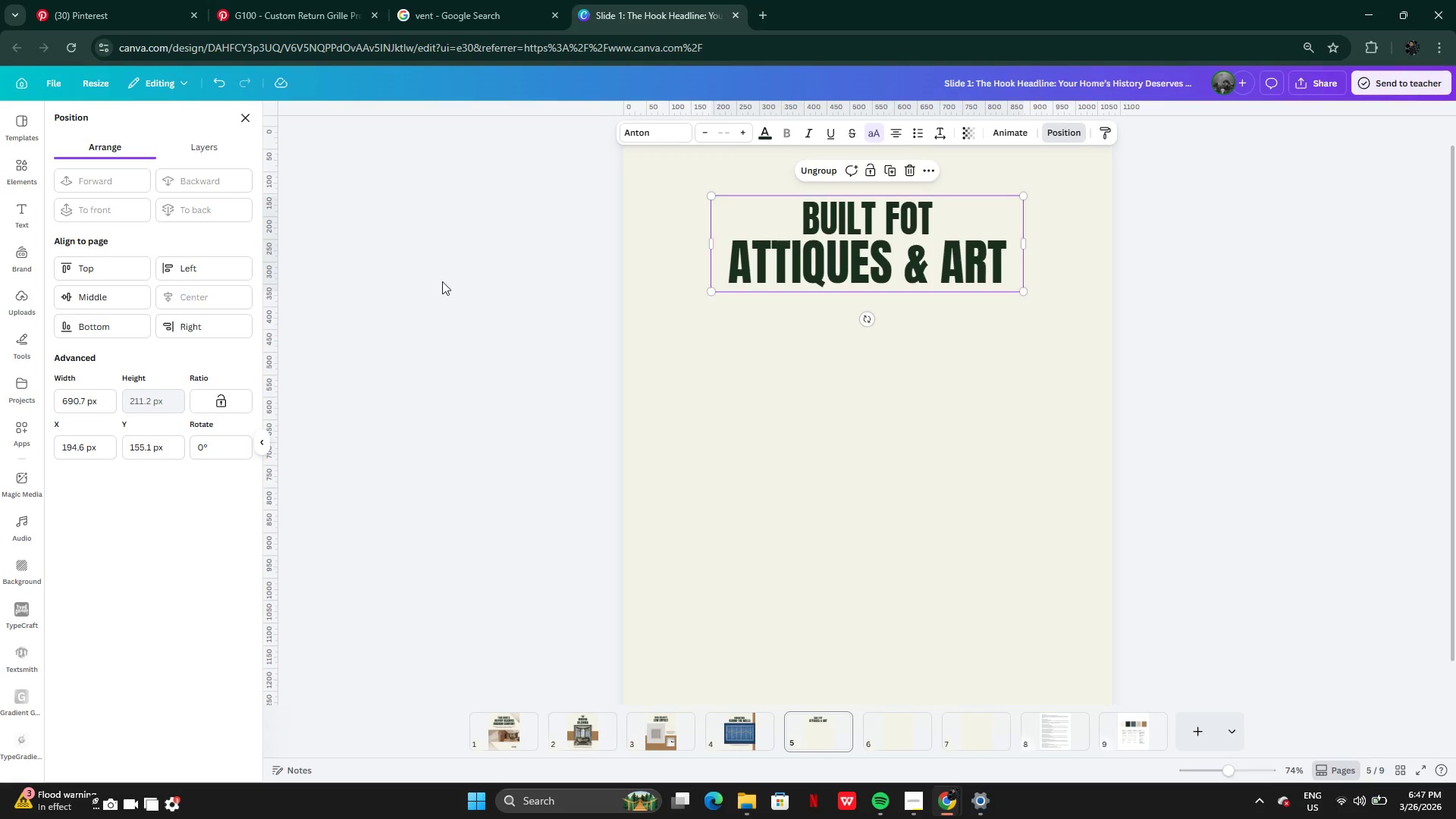 
left_click_drag(start_coordinate=[934, 256], to_coordinate=[933, 235])
 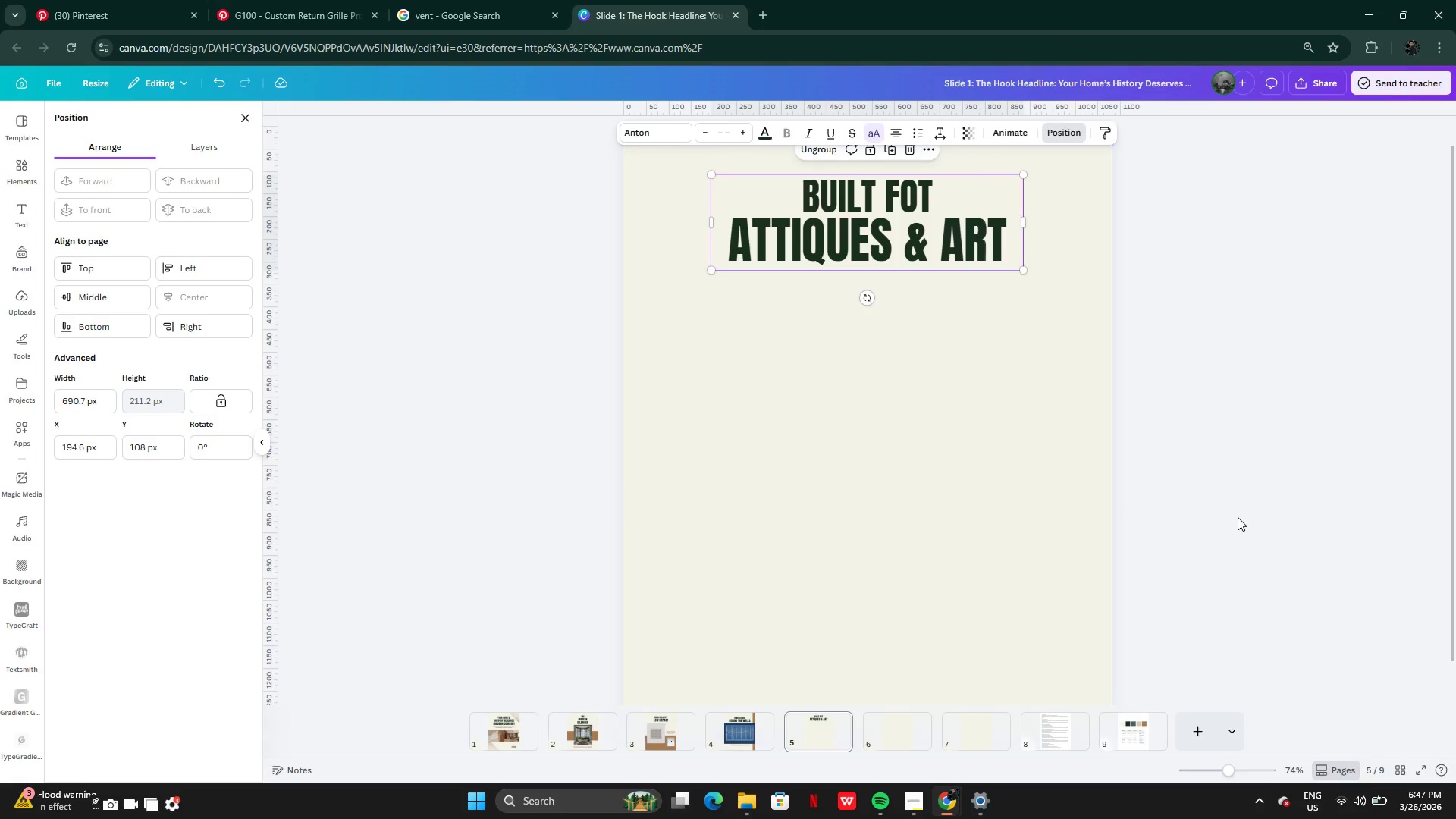 
left_click([1245, 523])
 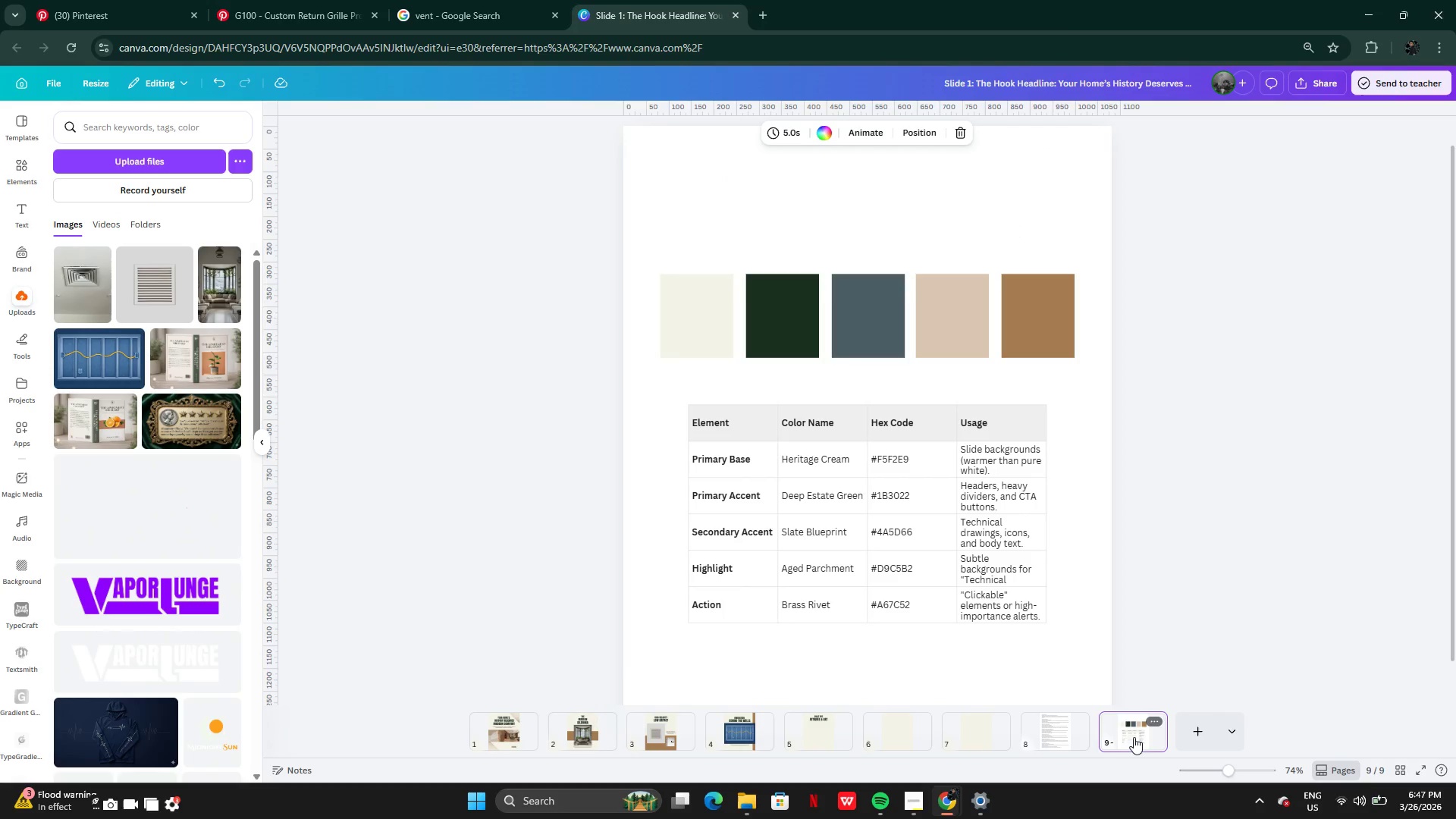 
left_click([1064, 730])
 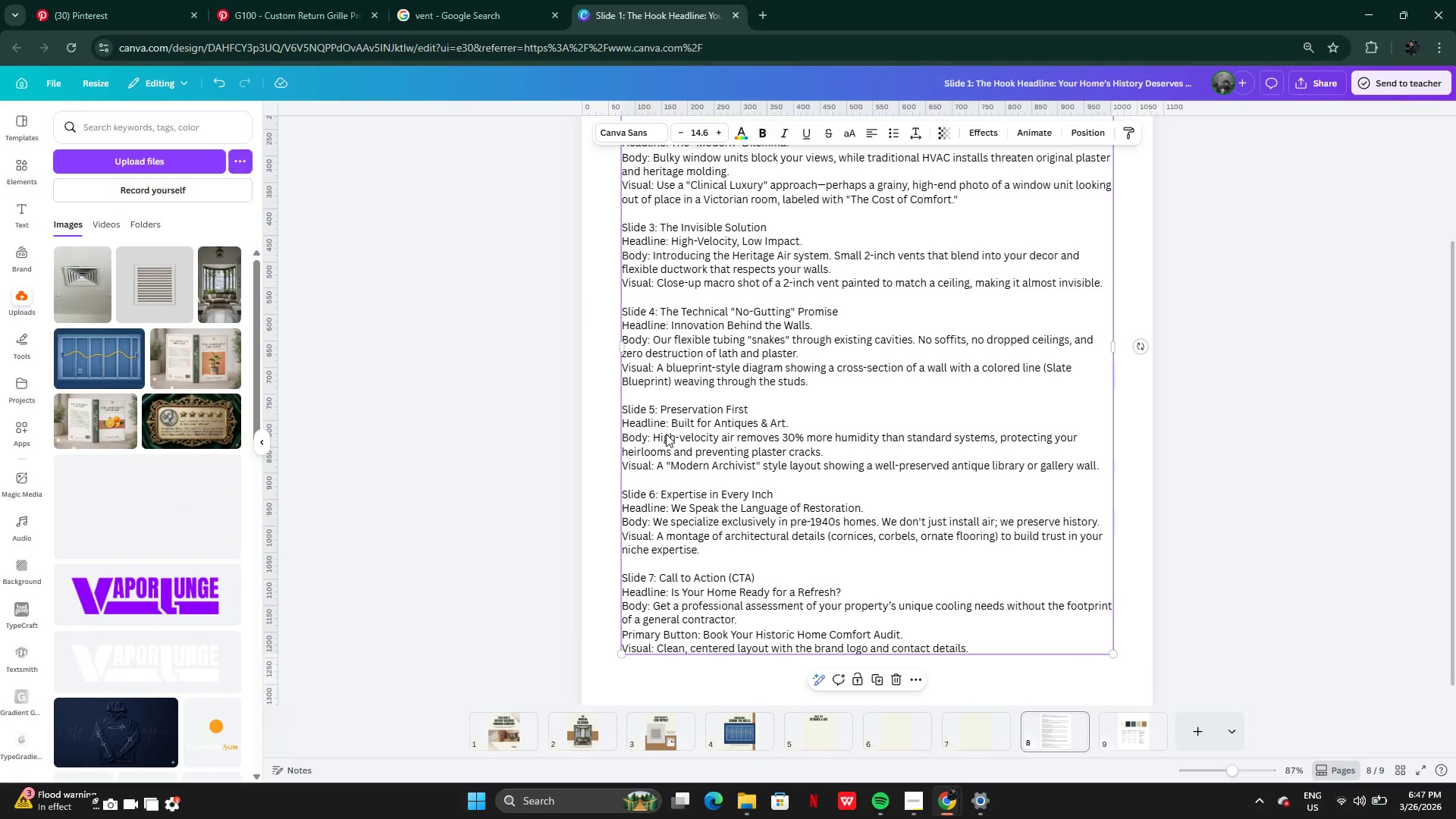 
key(CapsLock)
 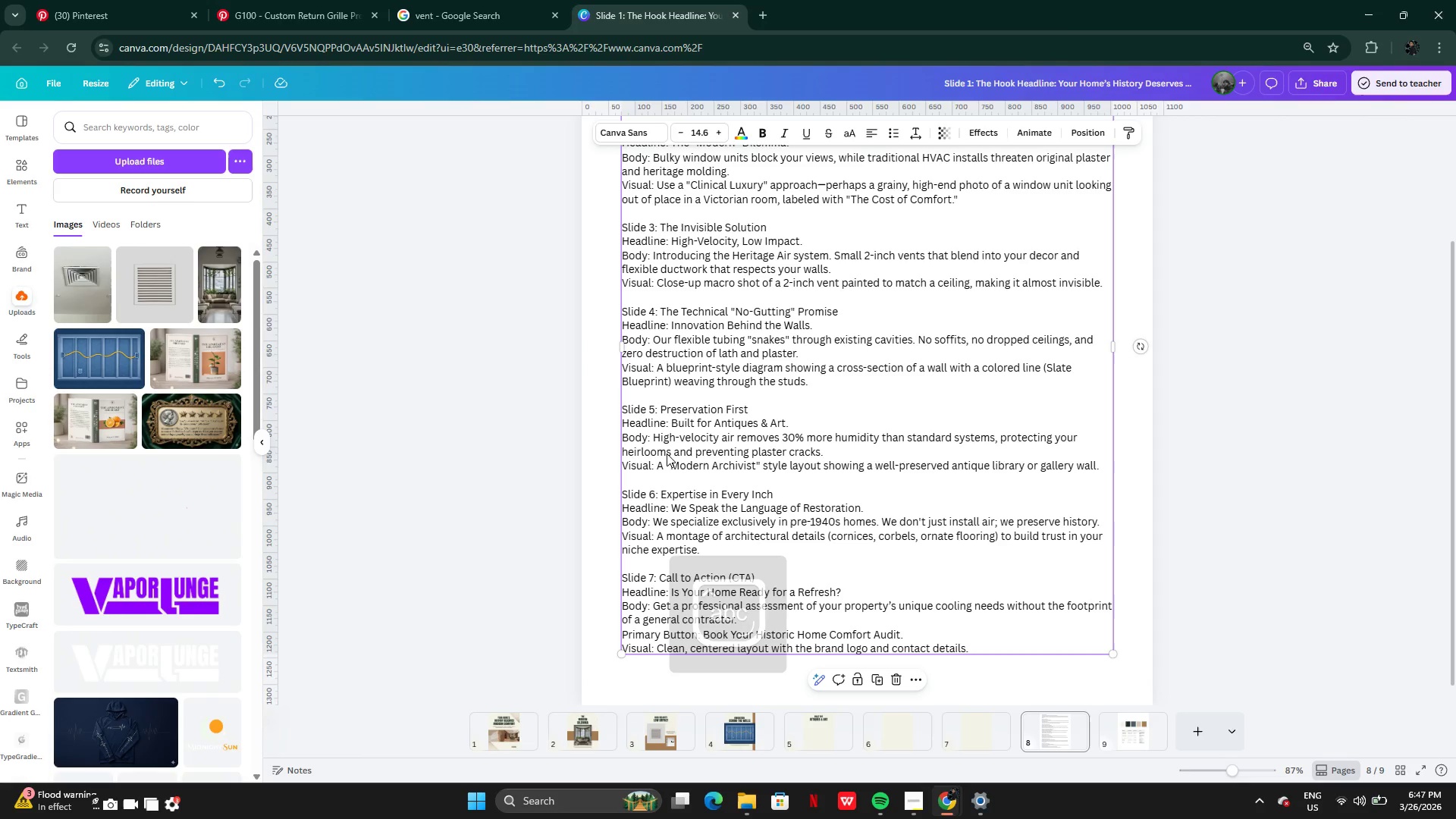 
wait(8.3)
 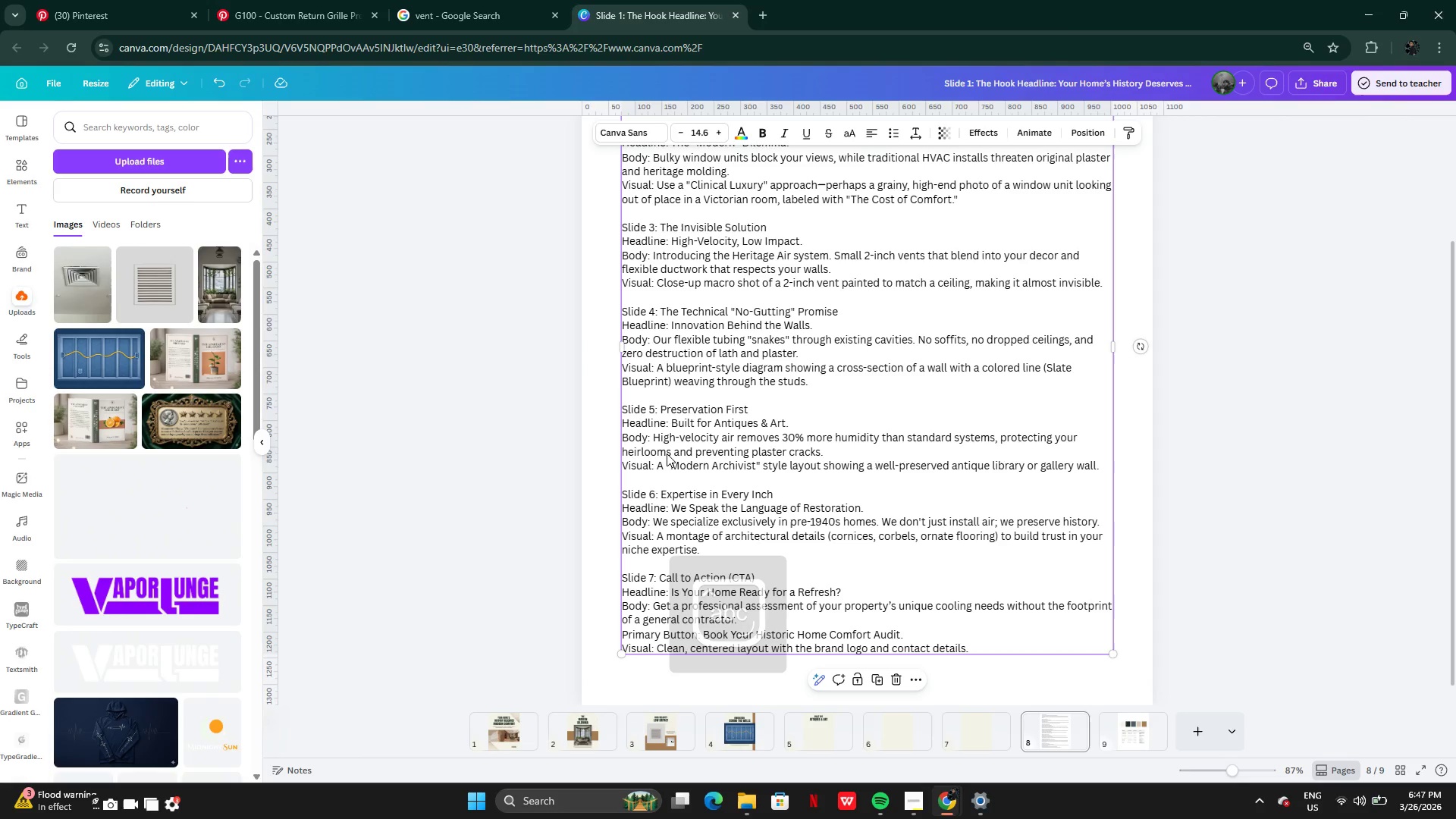 
double_click([689, 441])
 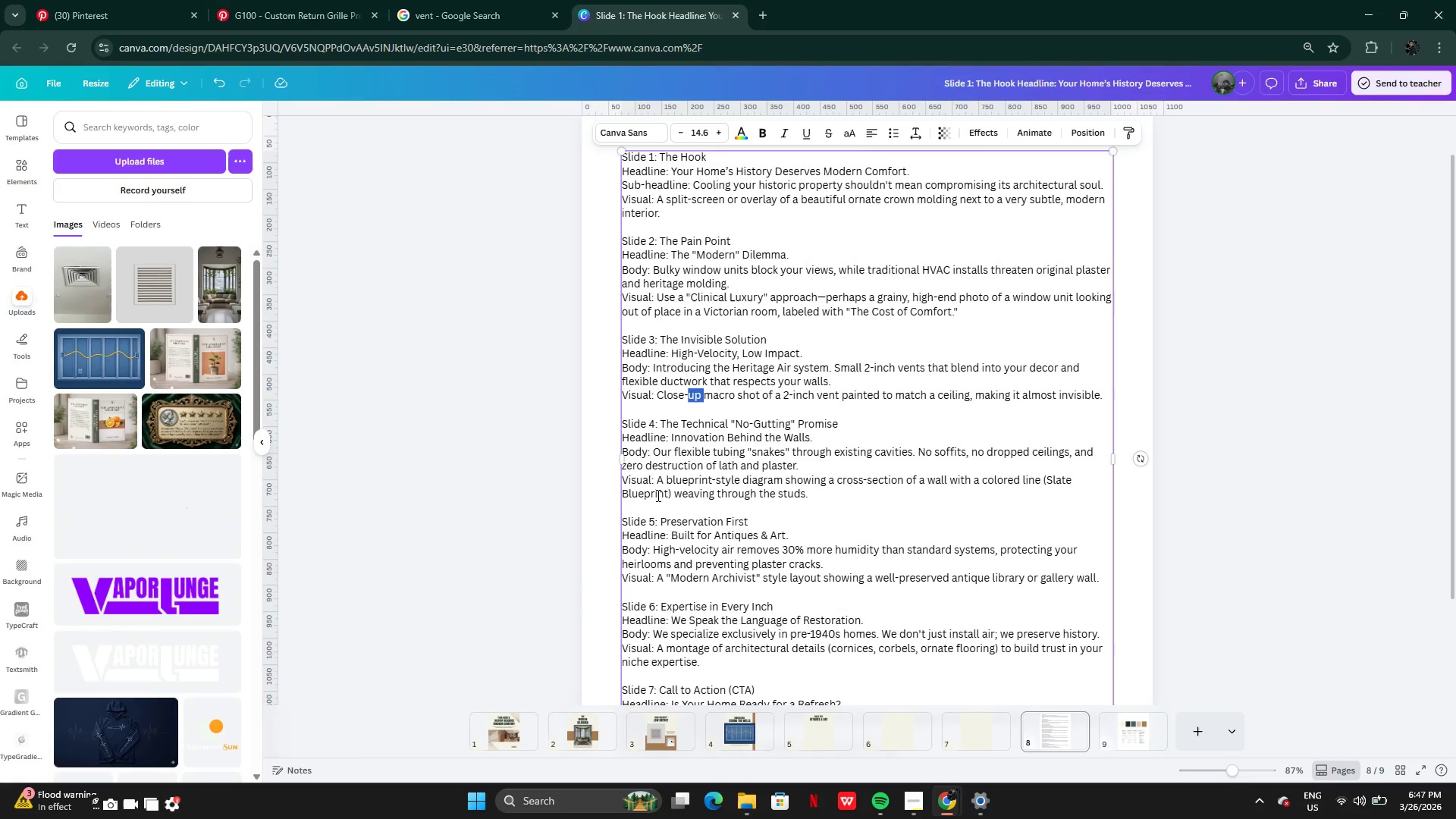 
left_click([661, 466])
 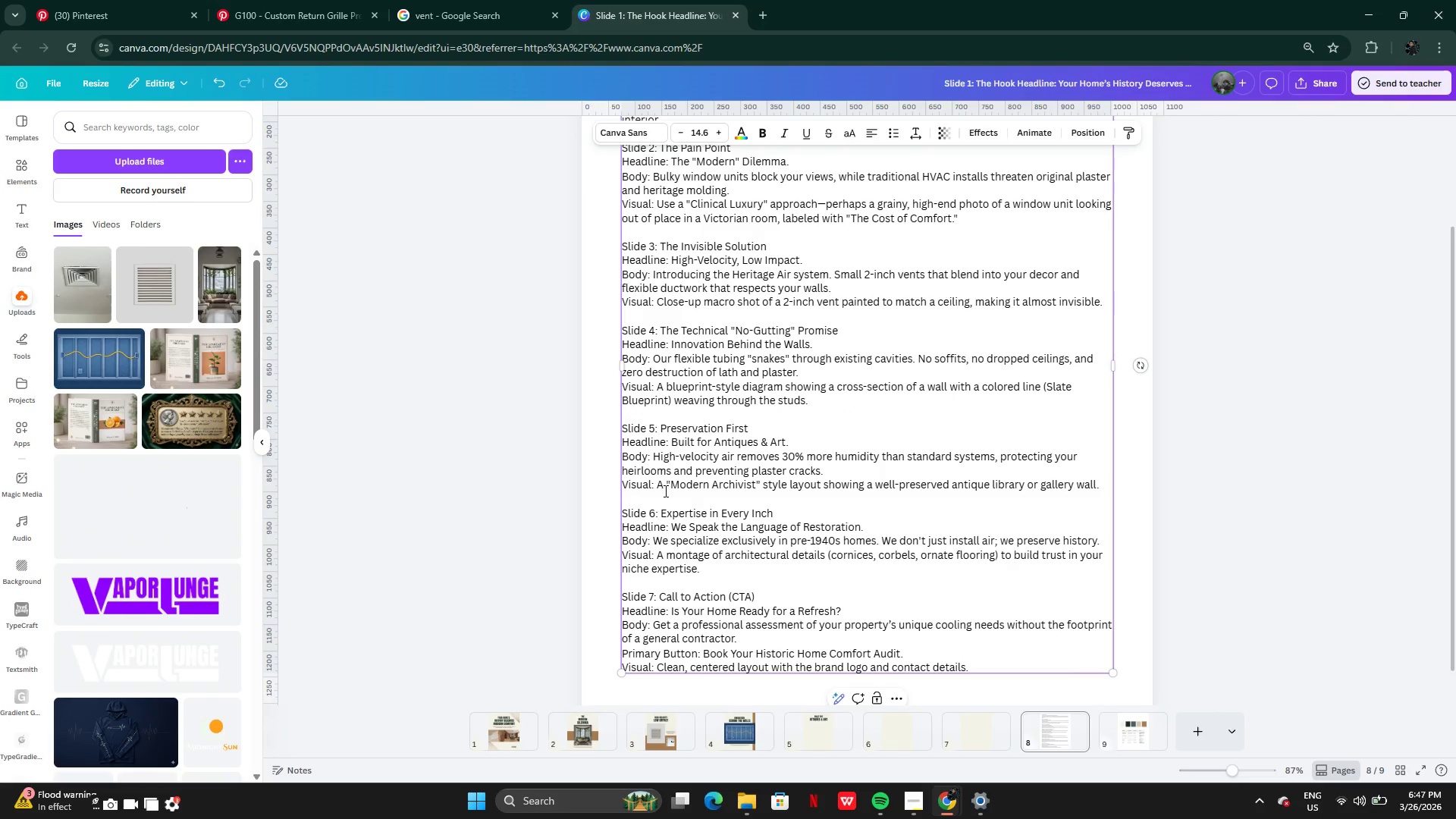 
wait(5.33)
 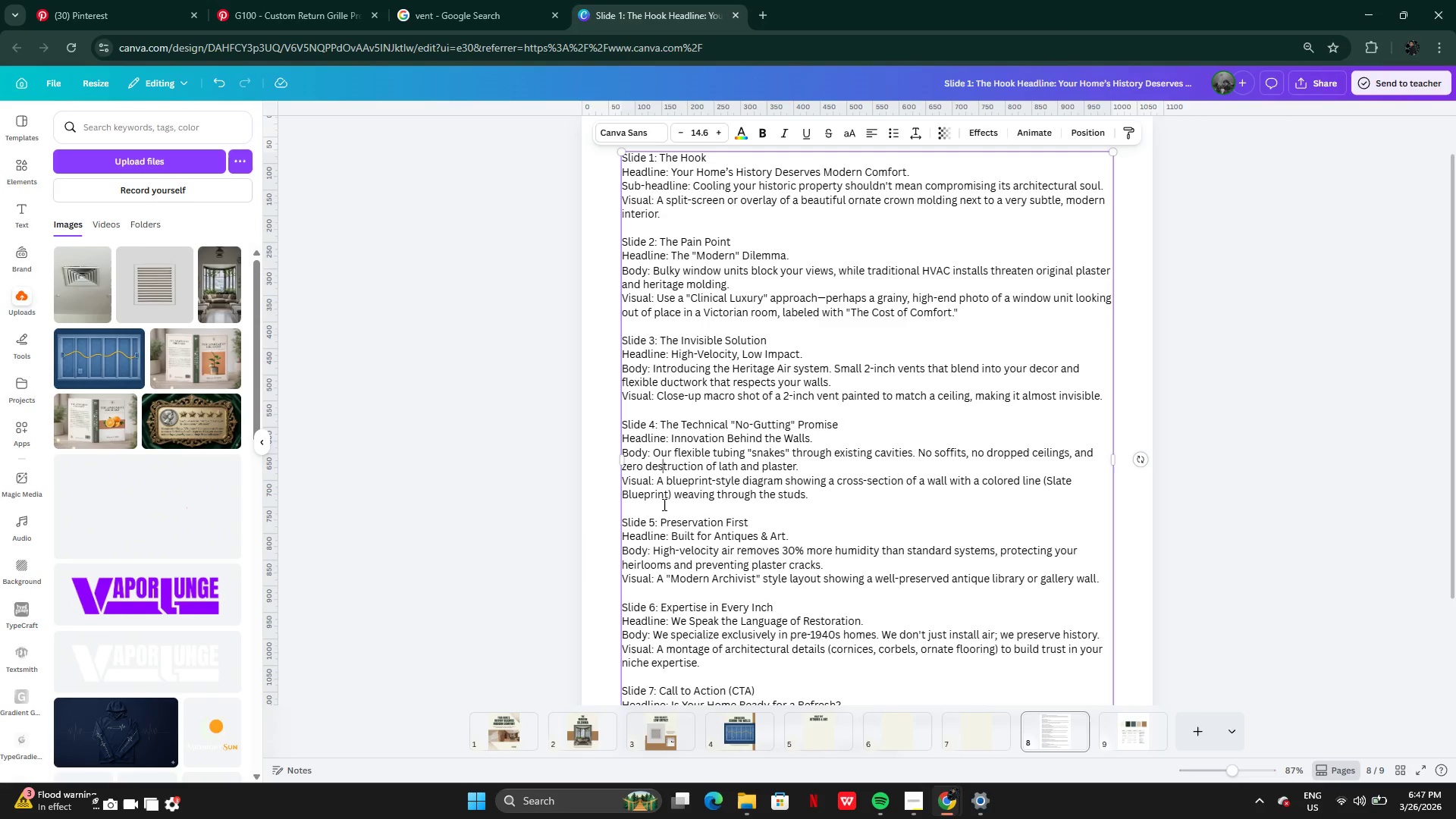 
left_click_drag(start_coordinate=[655, 485], to_coordinate=[1097, 488])
 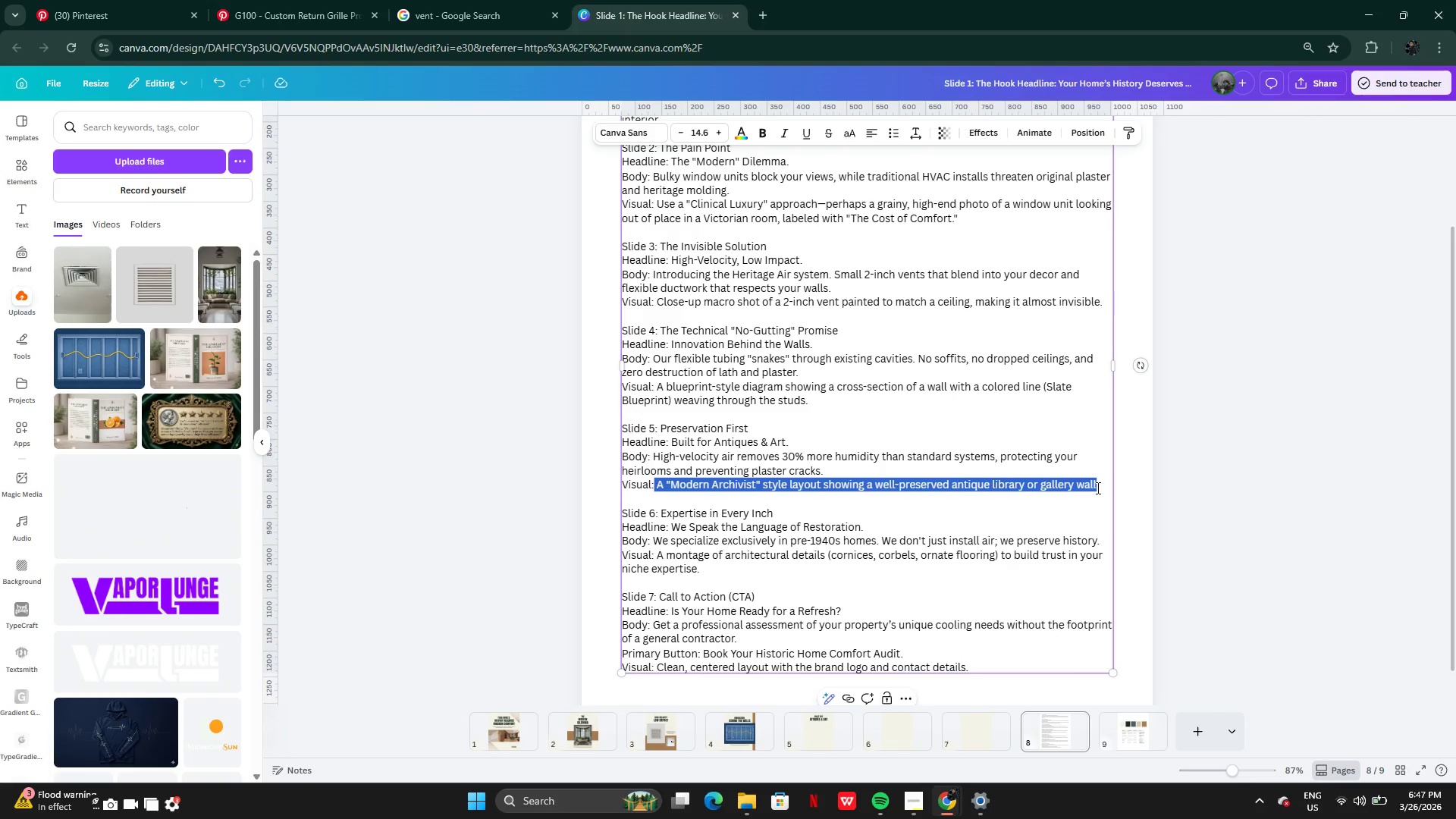 
key(Control+C)
 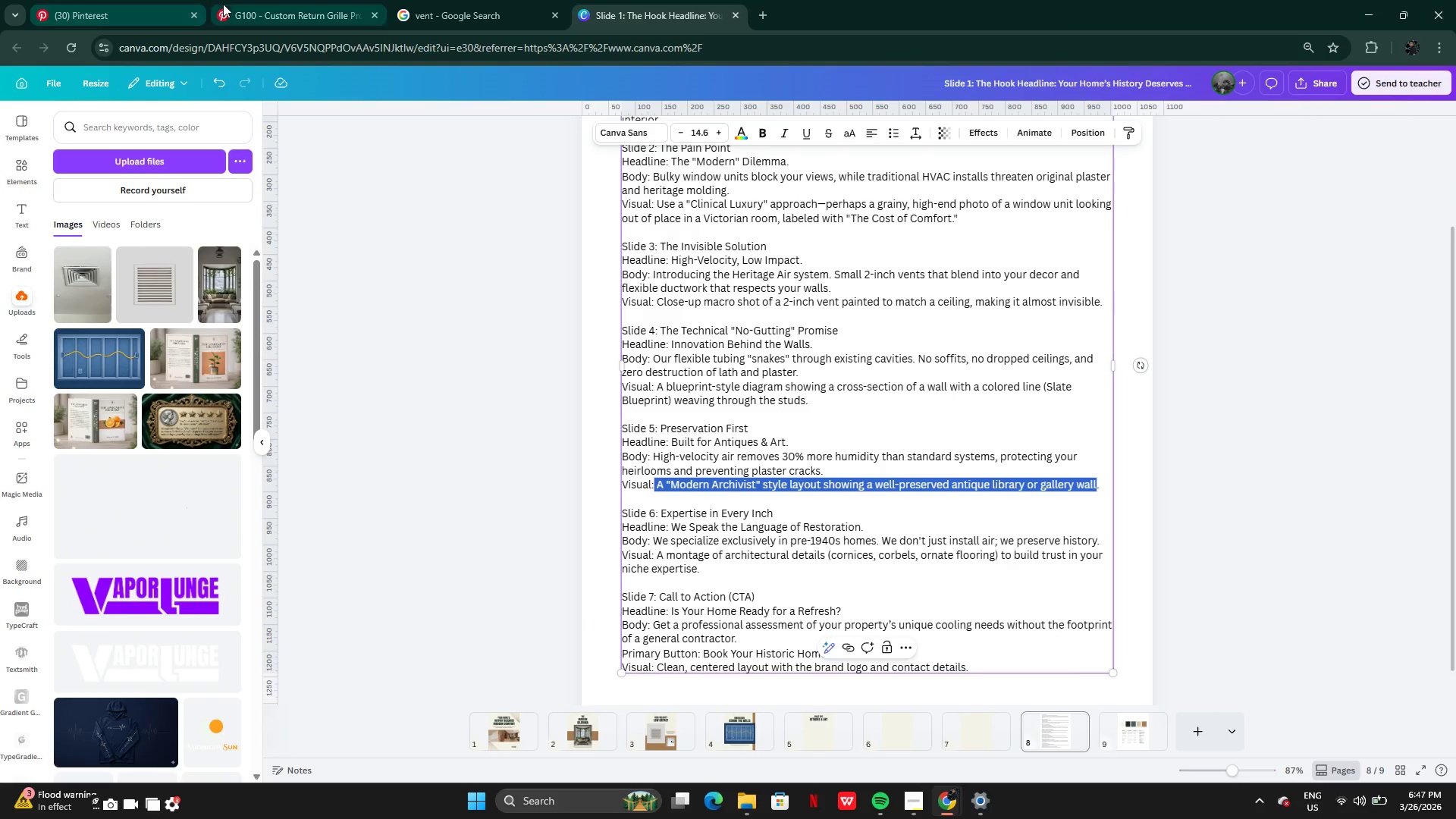 
left_click([112, 21])
 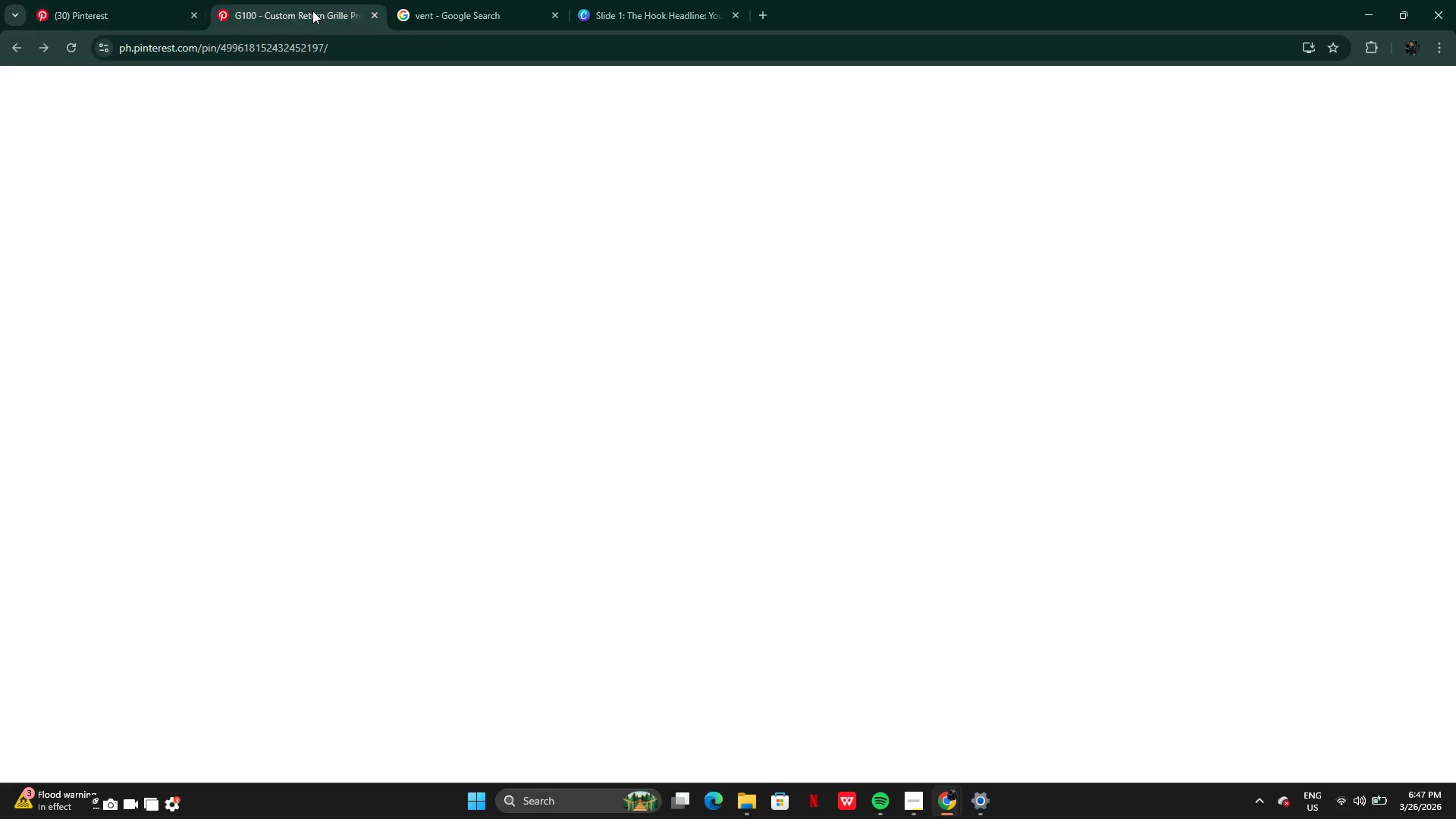 
left_click_drag(start_coordinate=[295, 98], to_coordinate=[207, 108])
 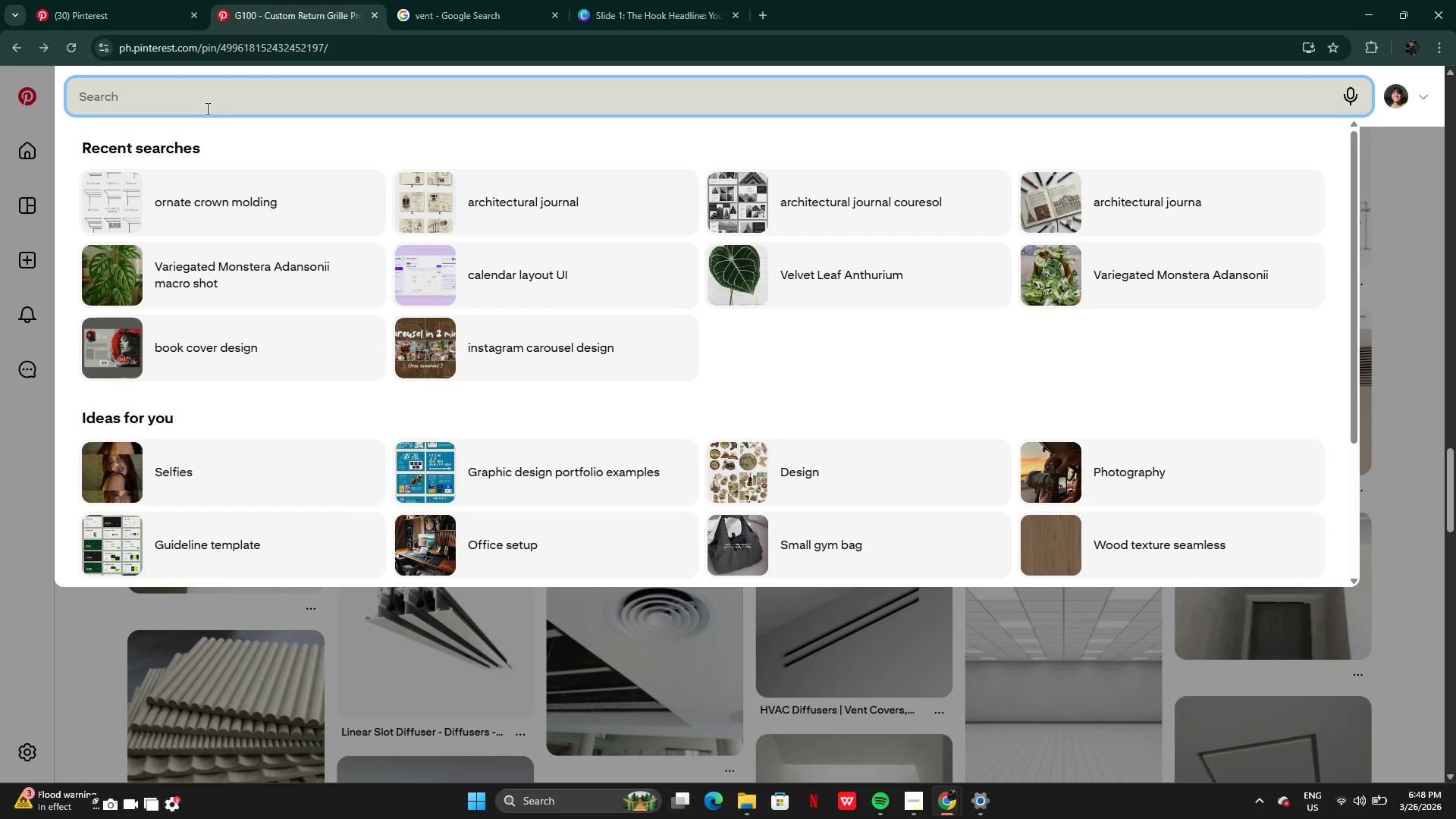 
key(Control+V)
 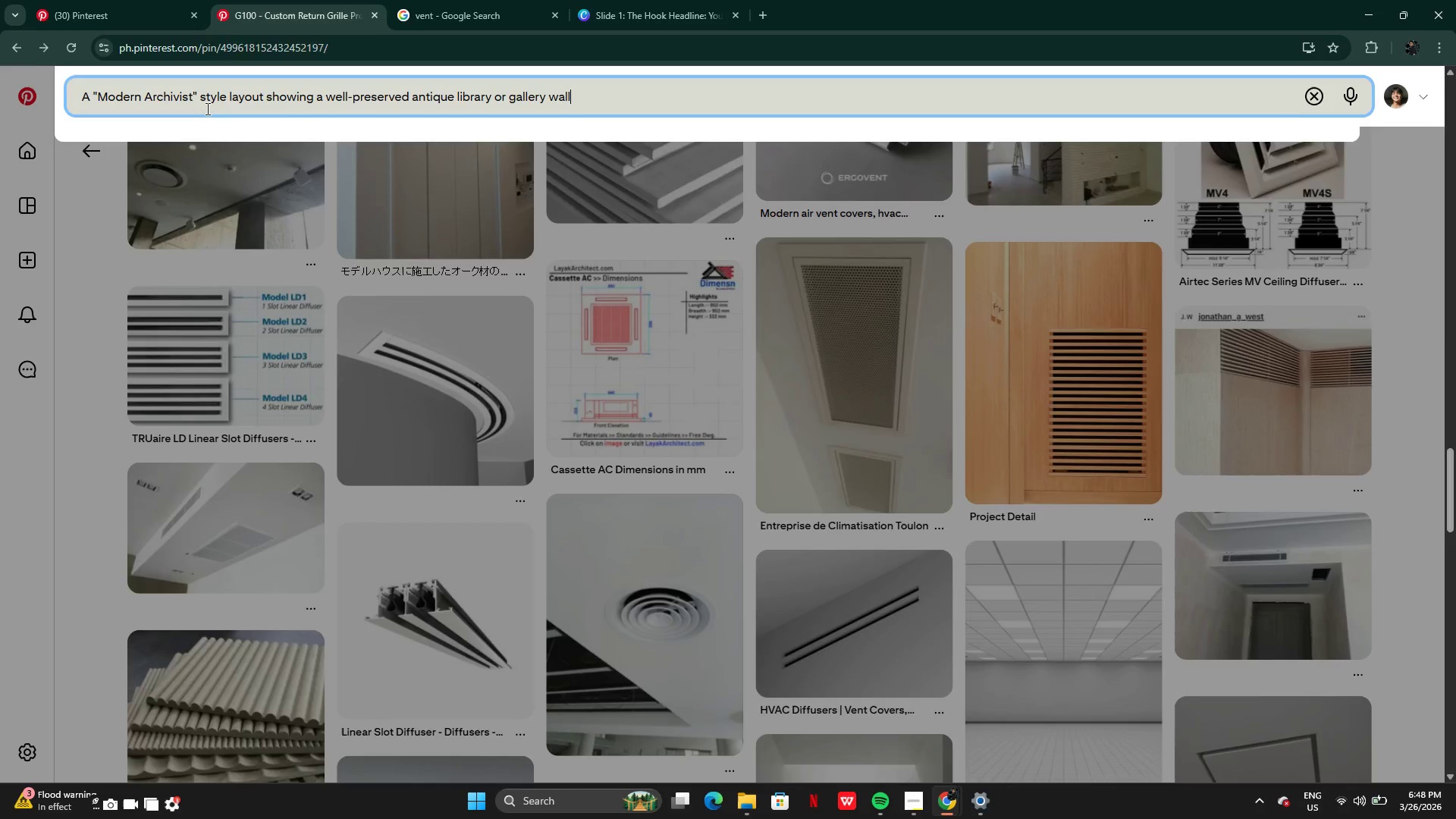 
key(Enter)
 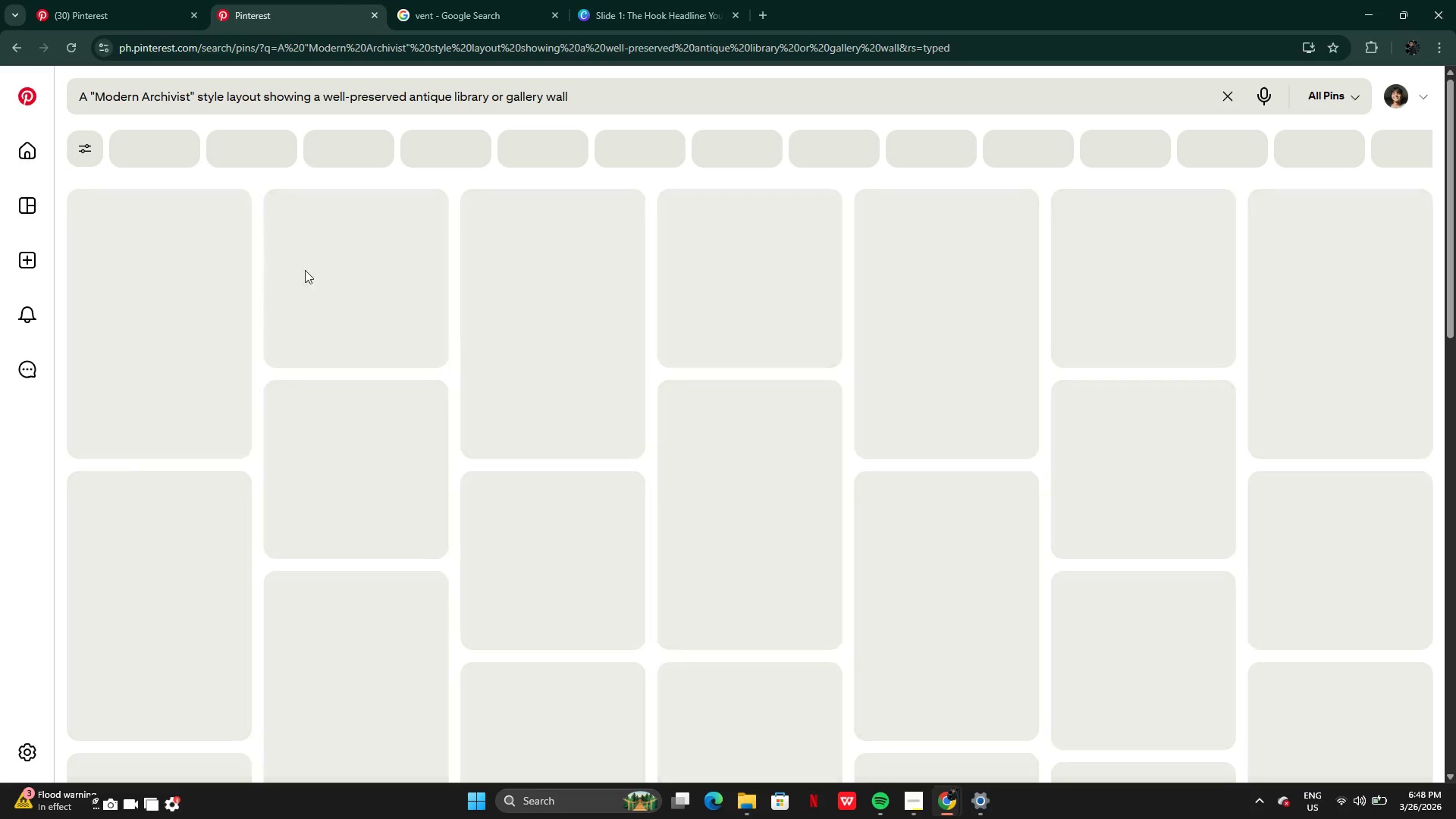 
mouse_move([841, 450])
 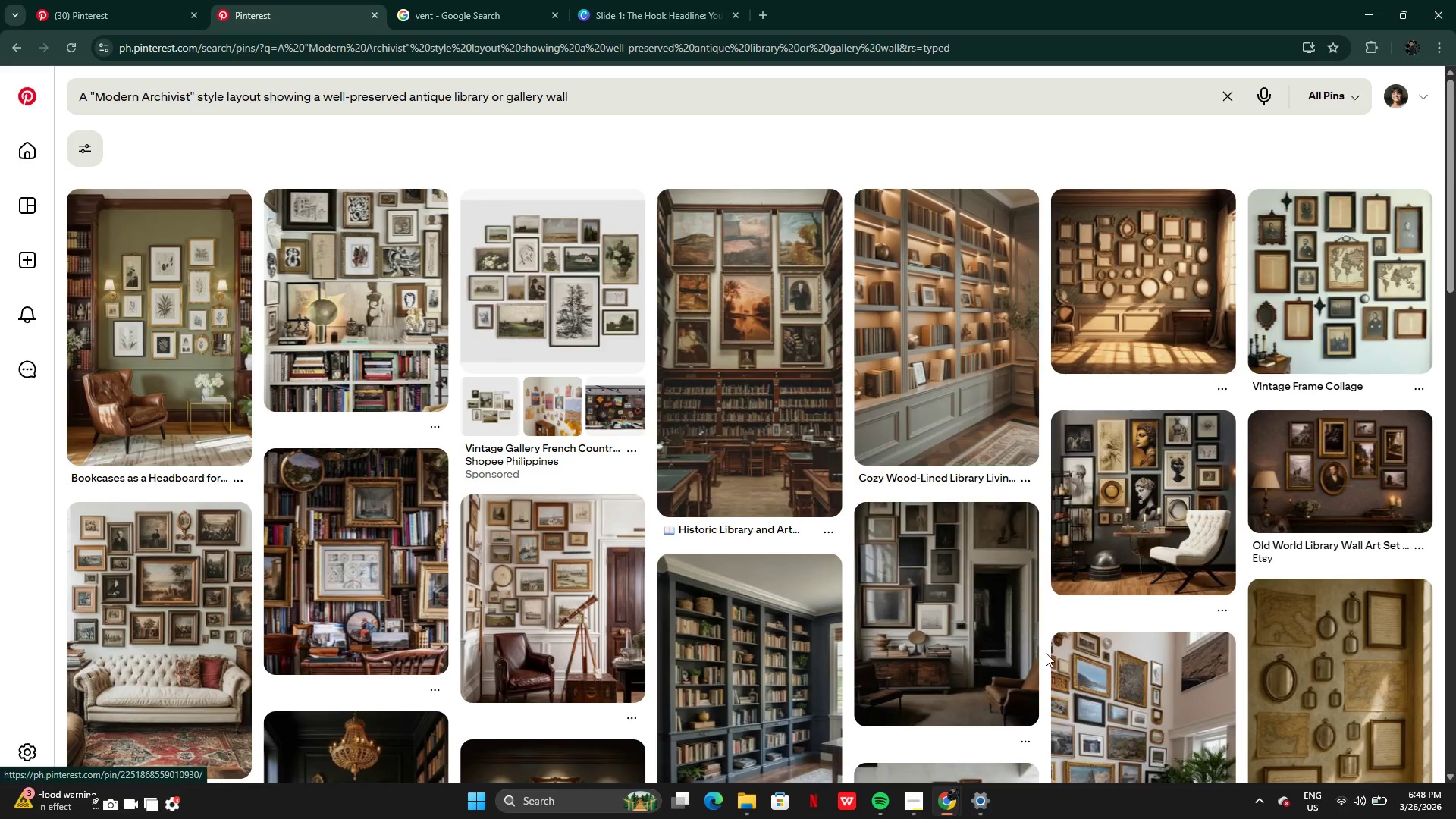 
left_click([621, 5])
 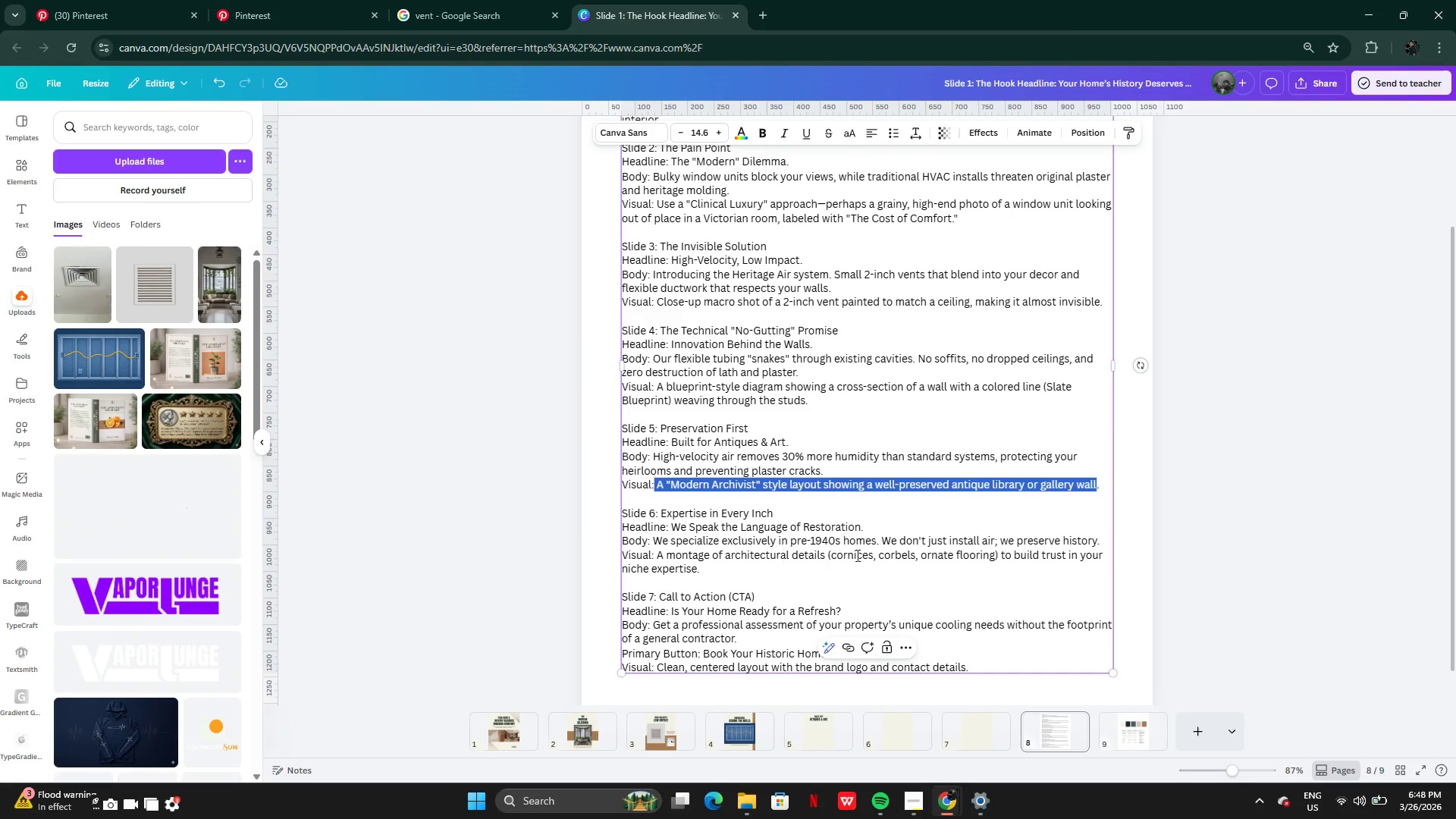 
wait(6.06)
 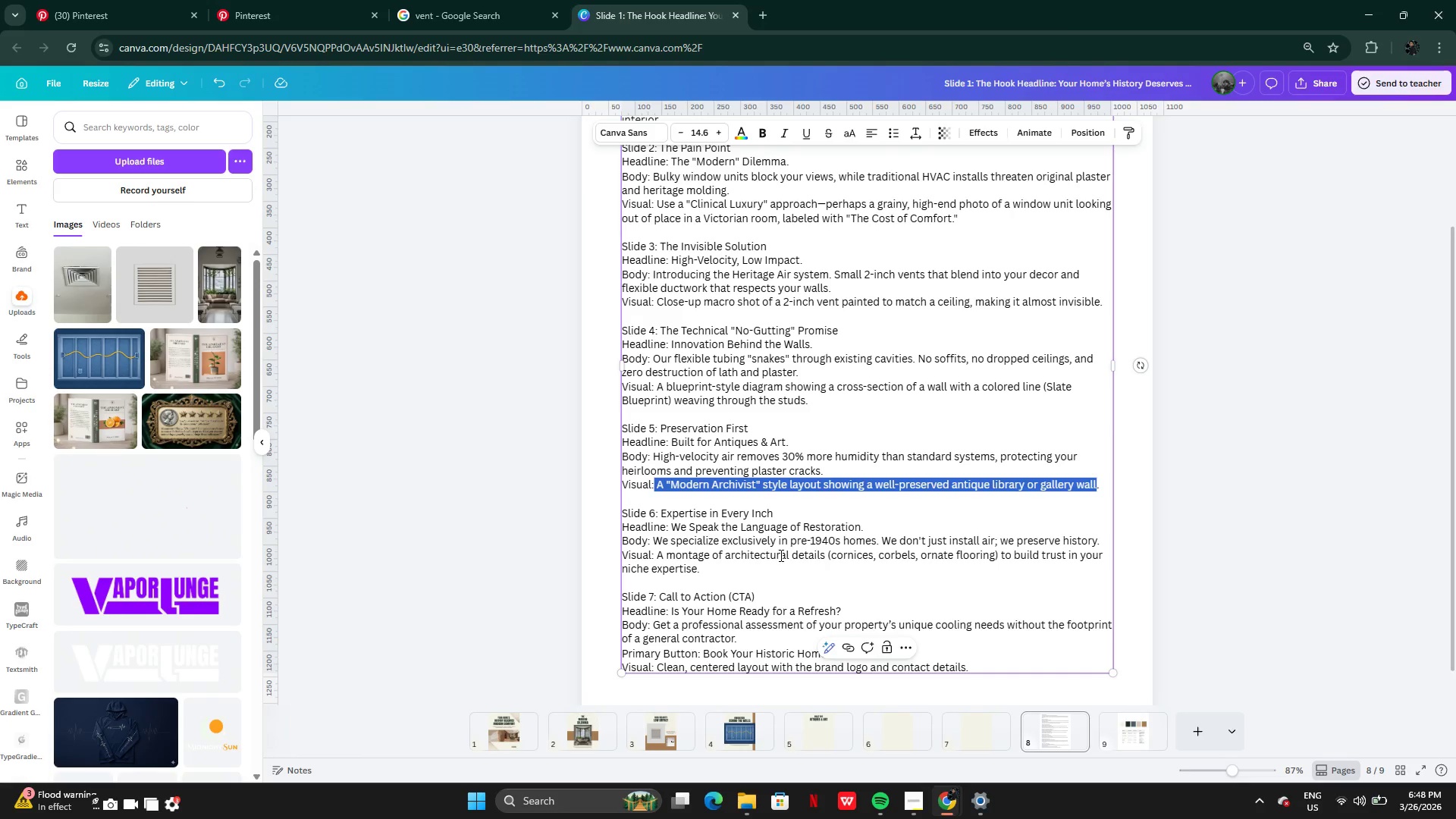 
left_click([238, 1])
 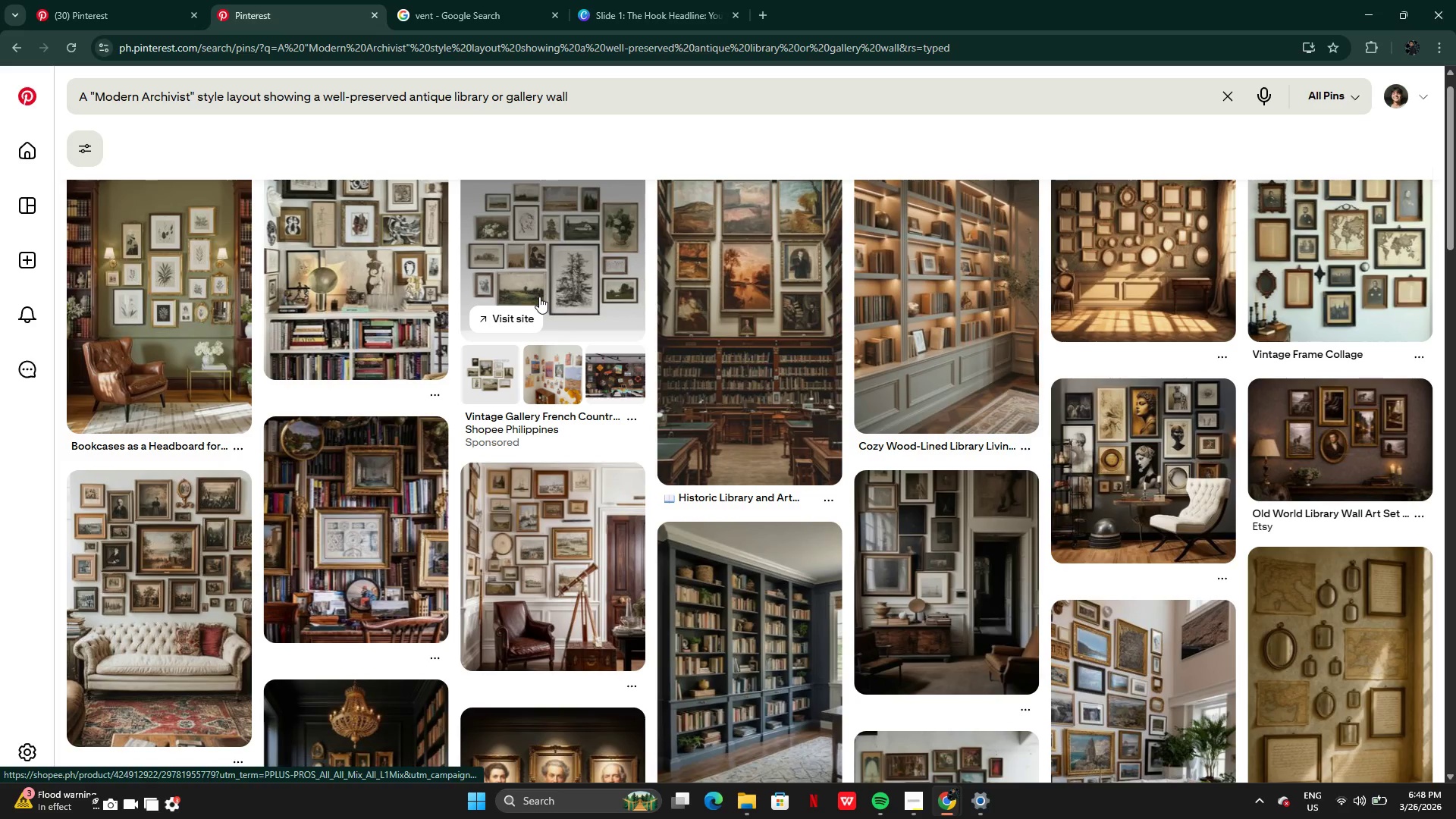 
mouse_move([553, 253])
 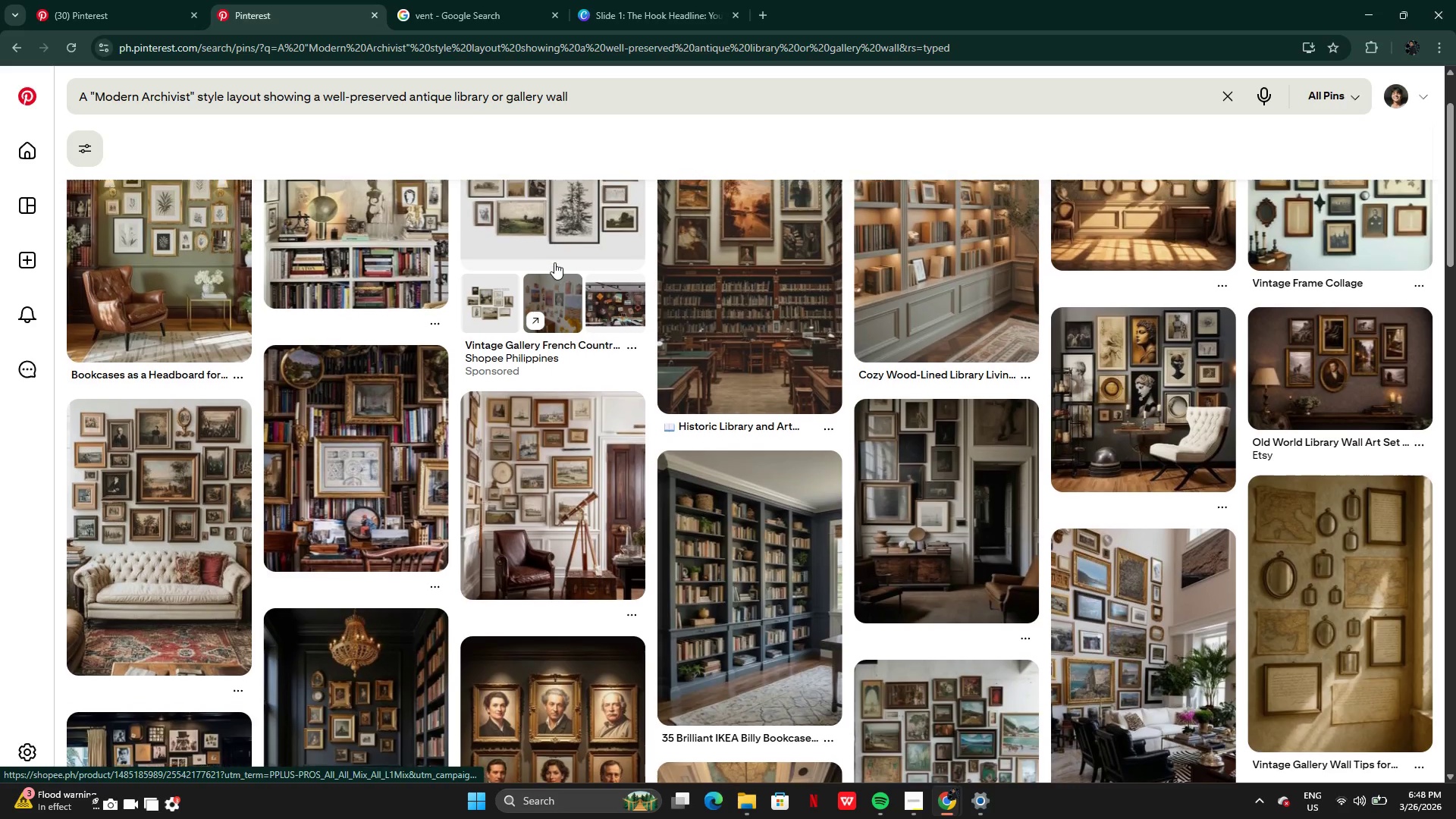 
mouse_move([569, 262])
 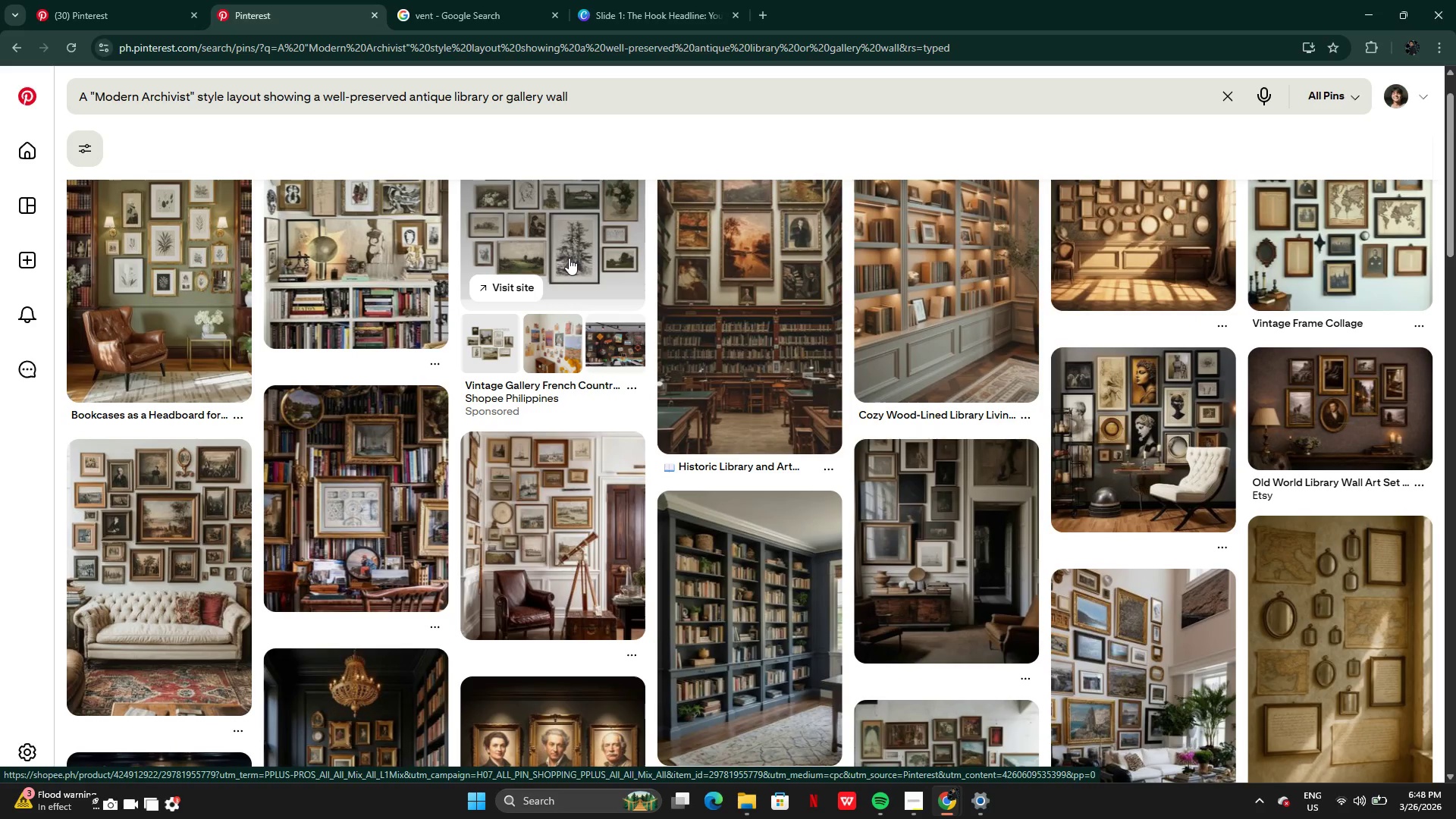 
left_click([569, 258])
 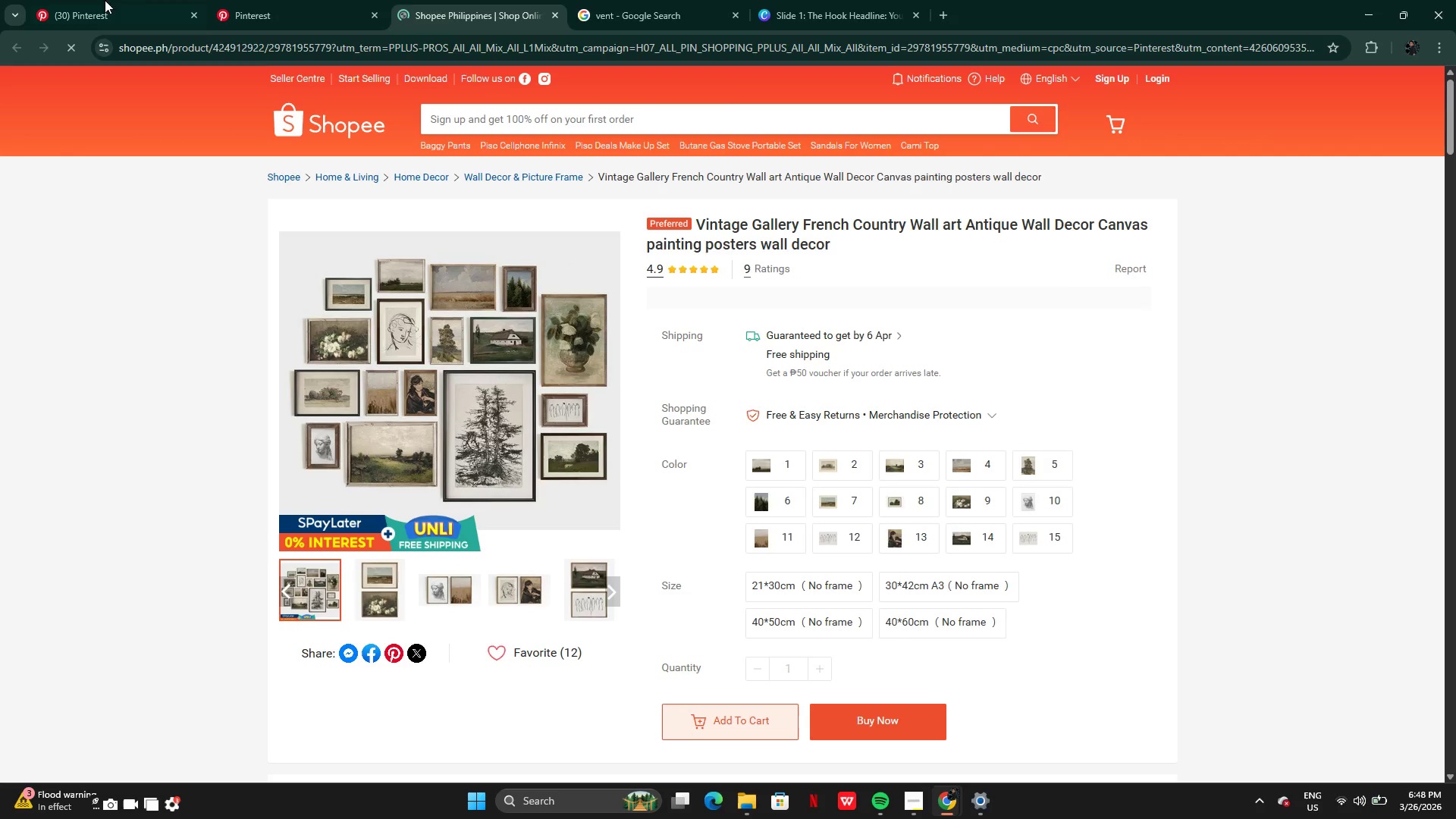 
left_click([309, 12])
 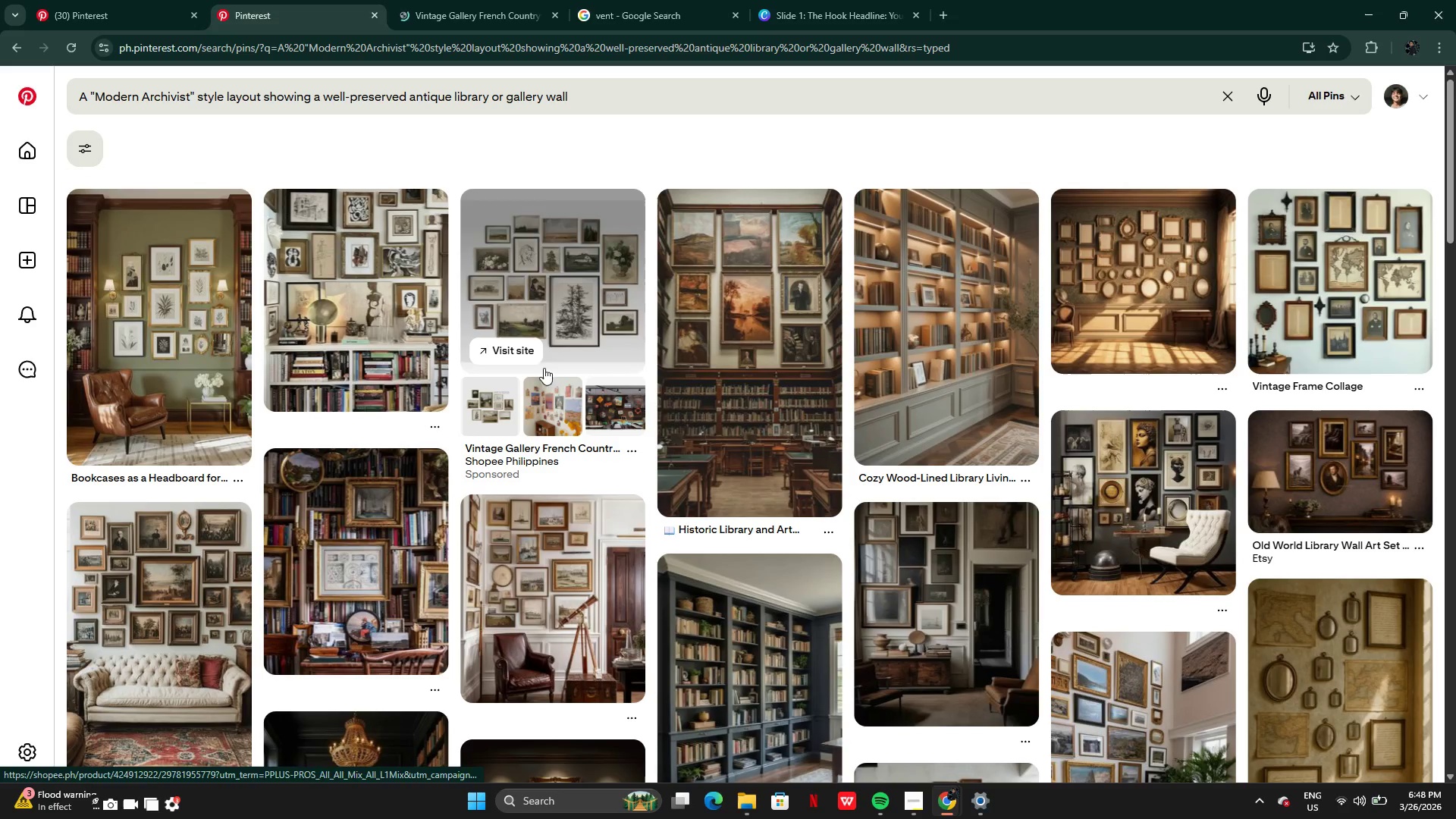 
left_click([477, 14])
 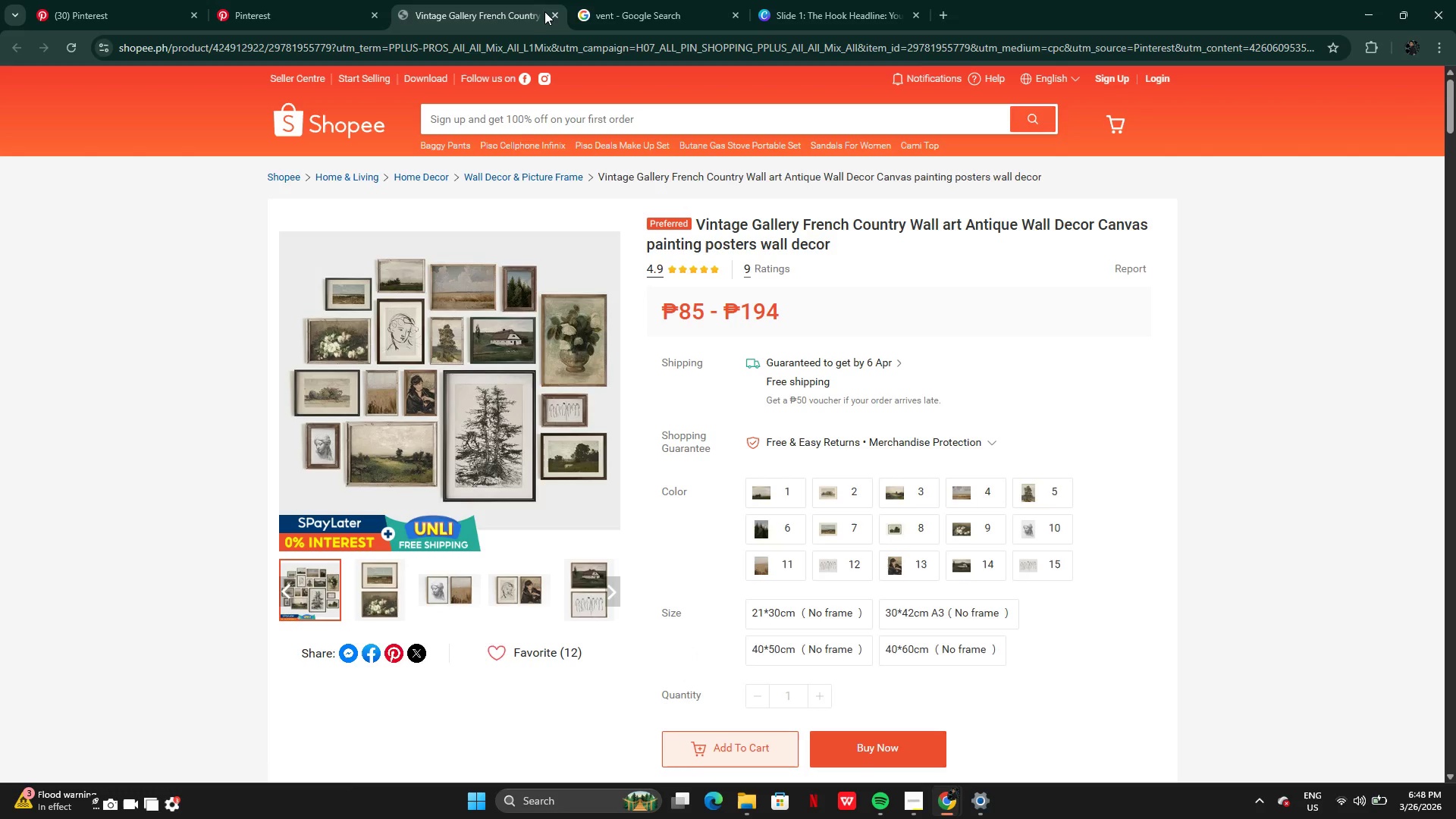 
left_click([551, 11])
 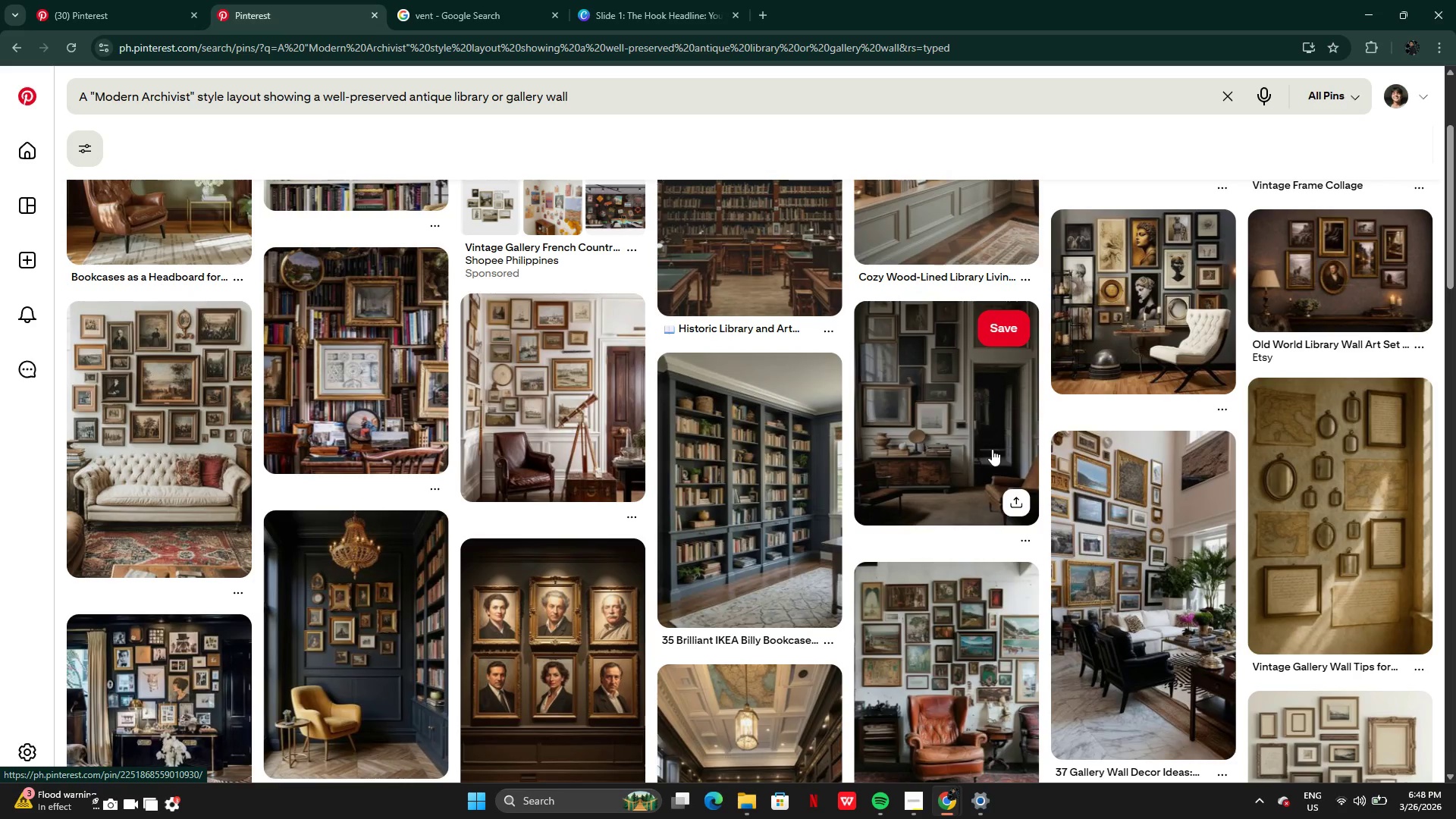 
left_click([1326, 231])
 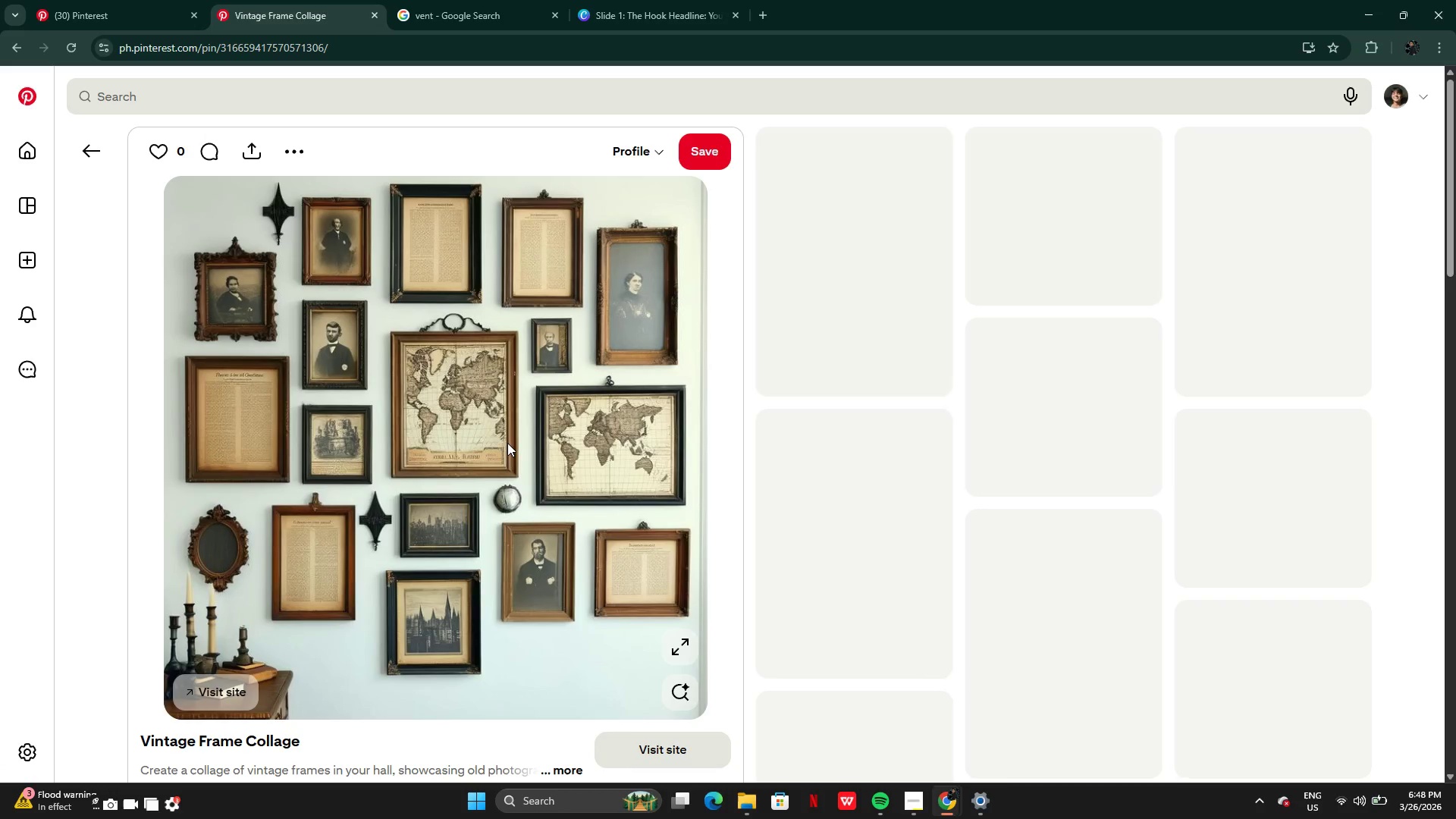 
right_click([495, 463])
 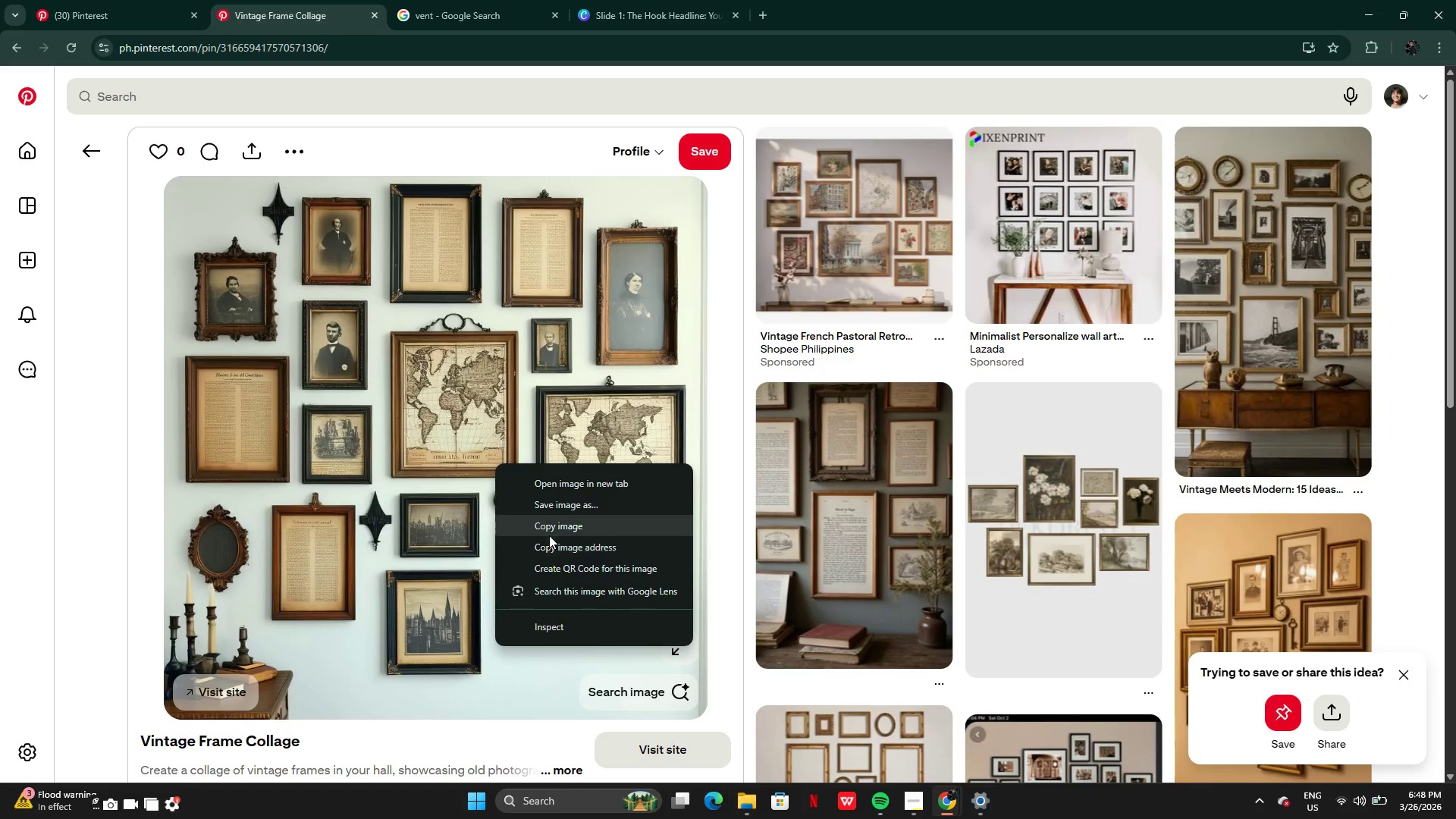 
left_click([551, 526])
 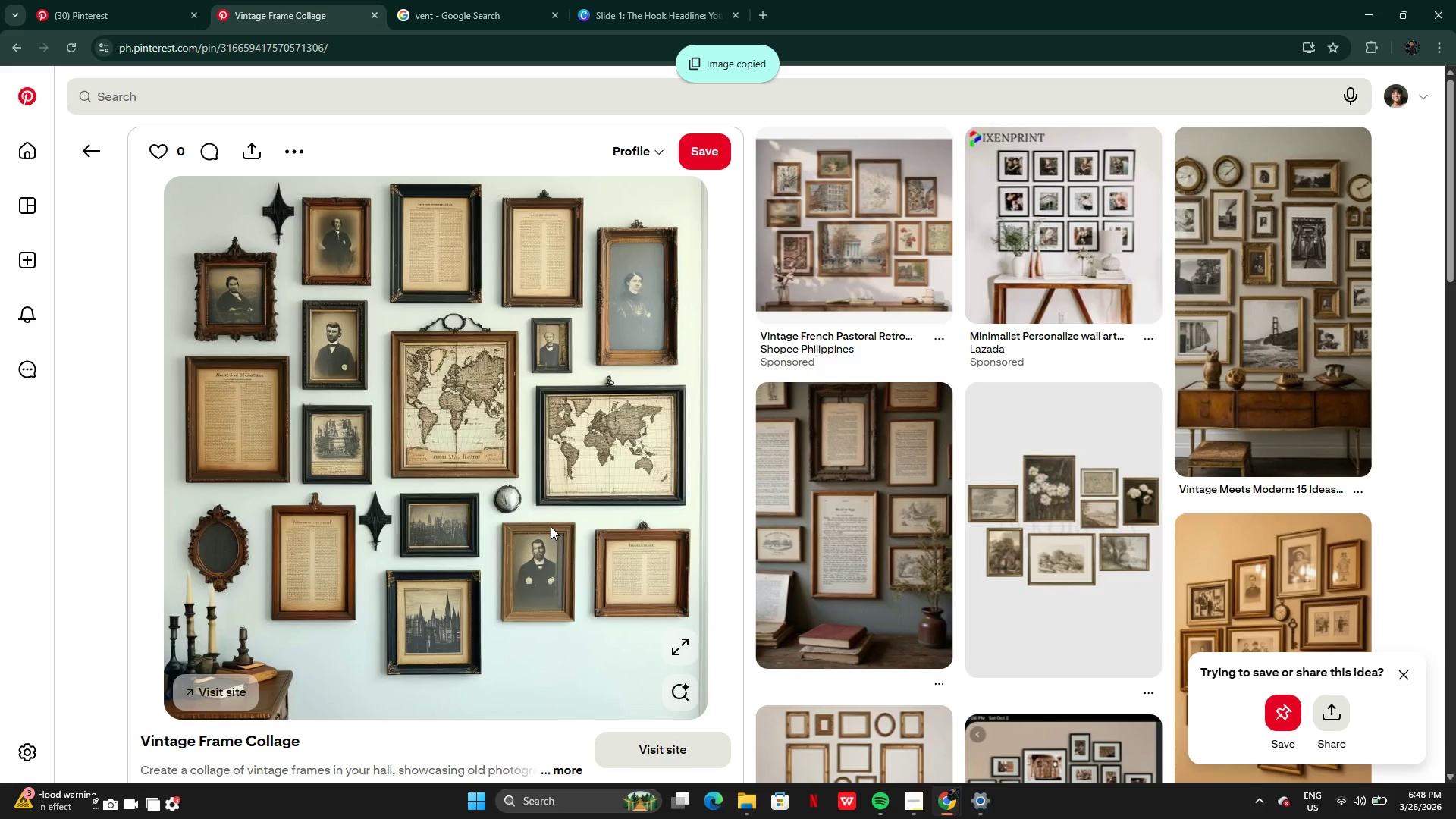 
mouse_move([1179, 499])
 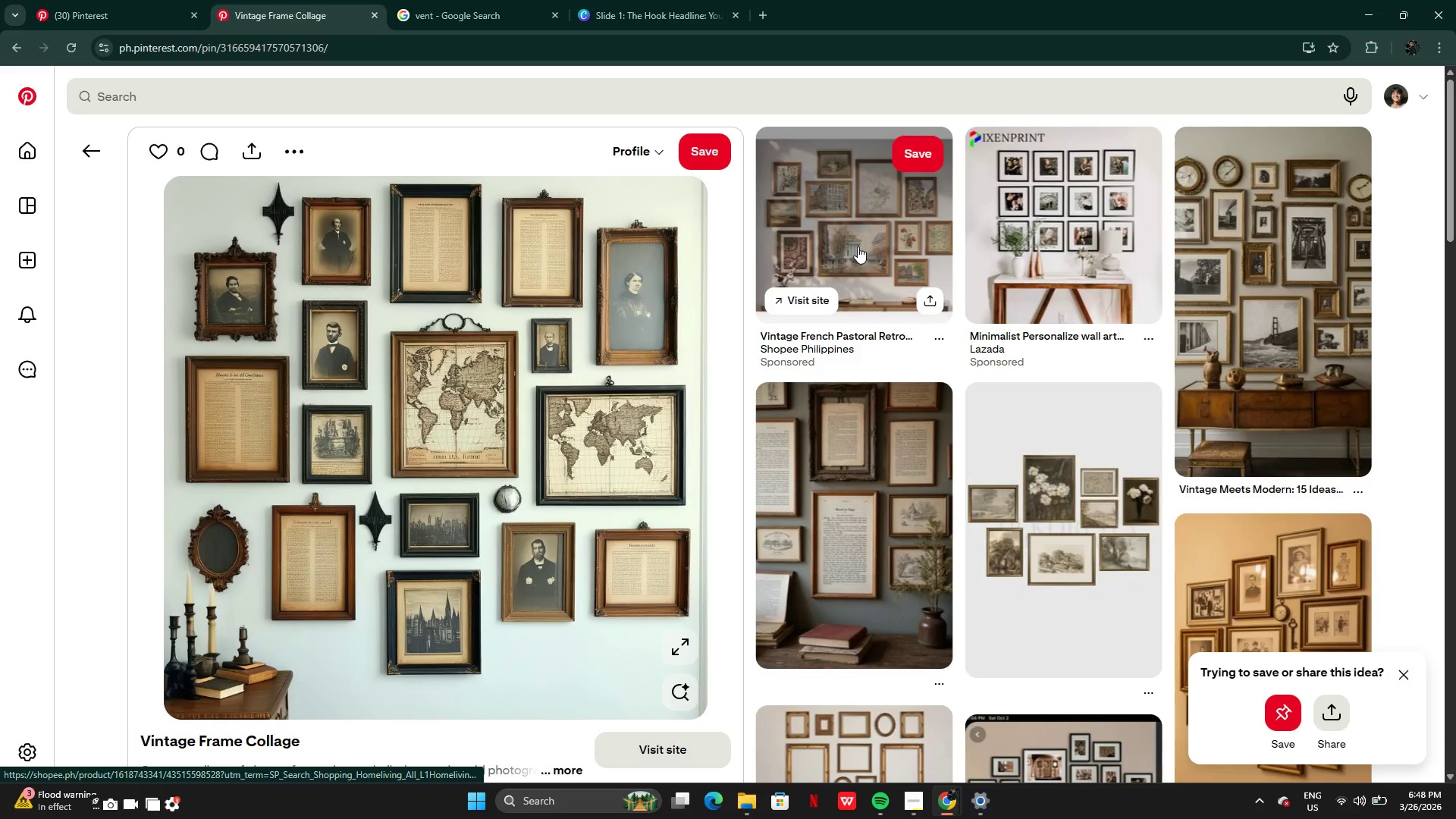 
left_click([858, 246])
 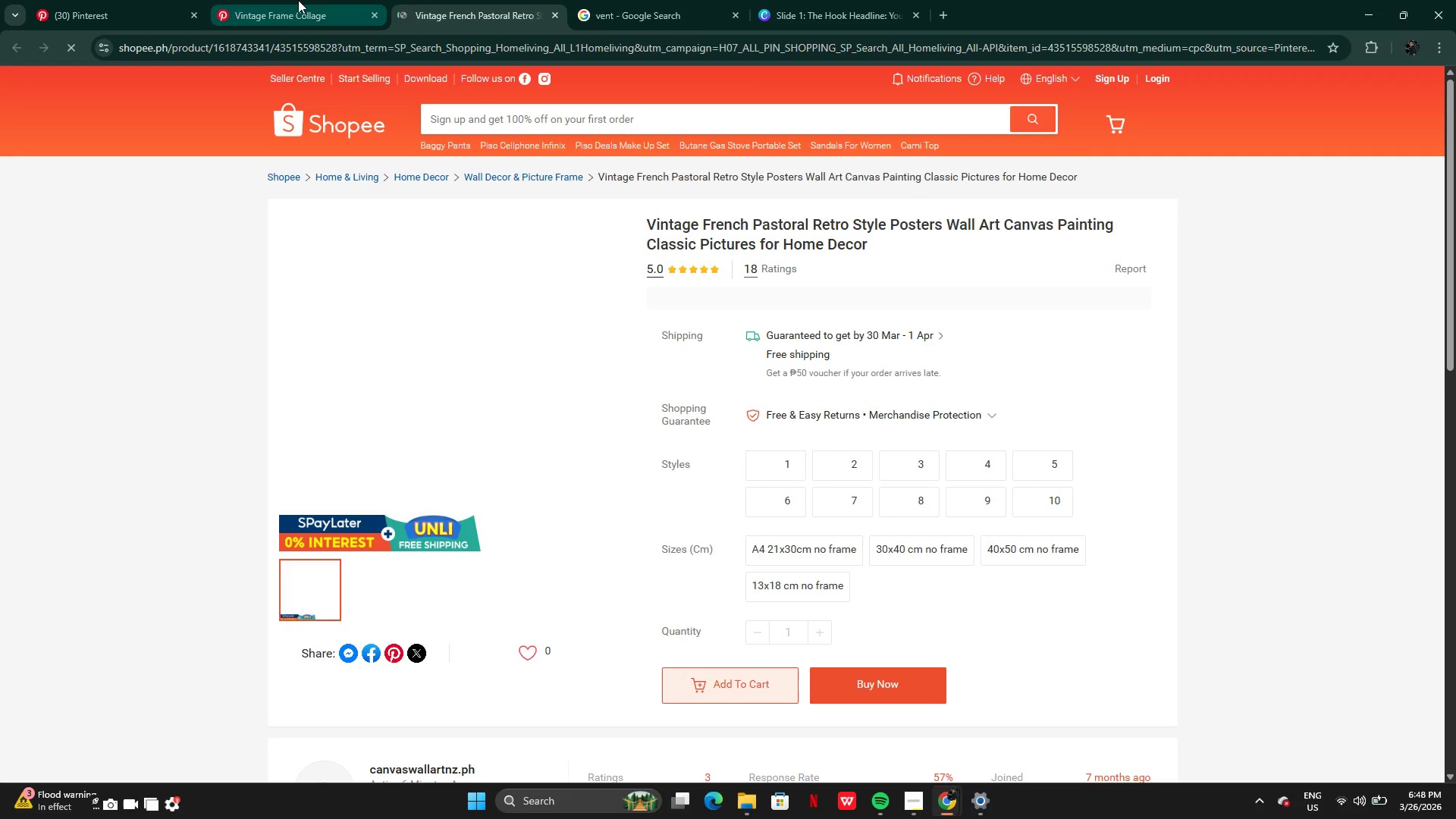 
left_click([298, 0])
 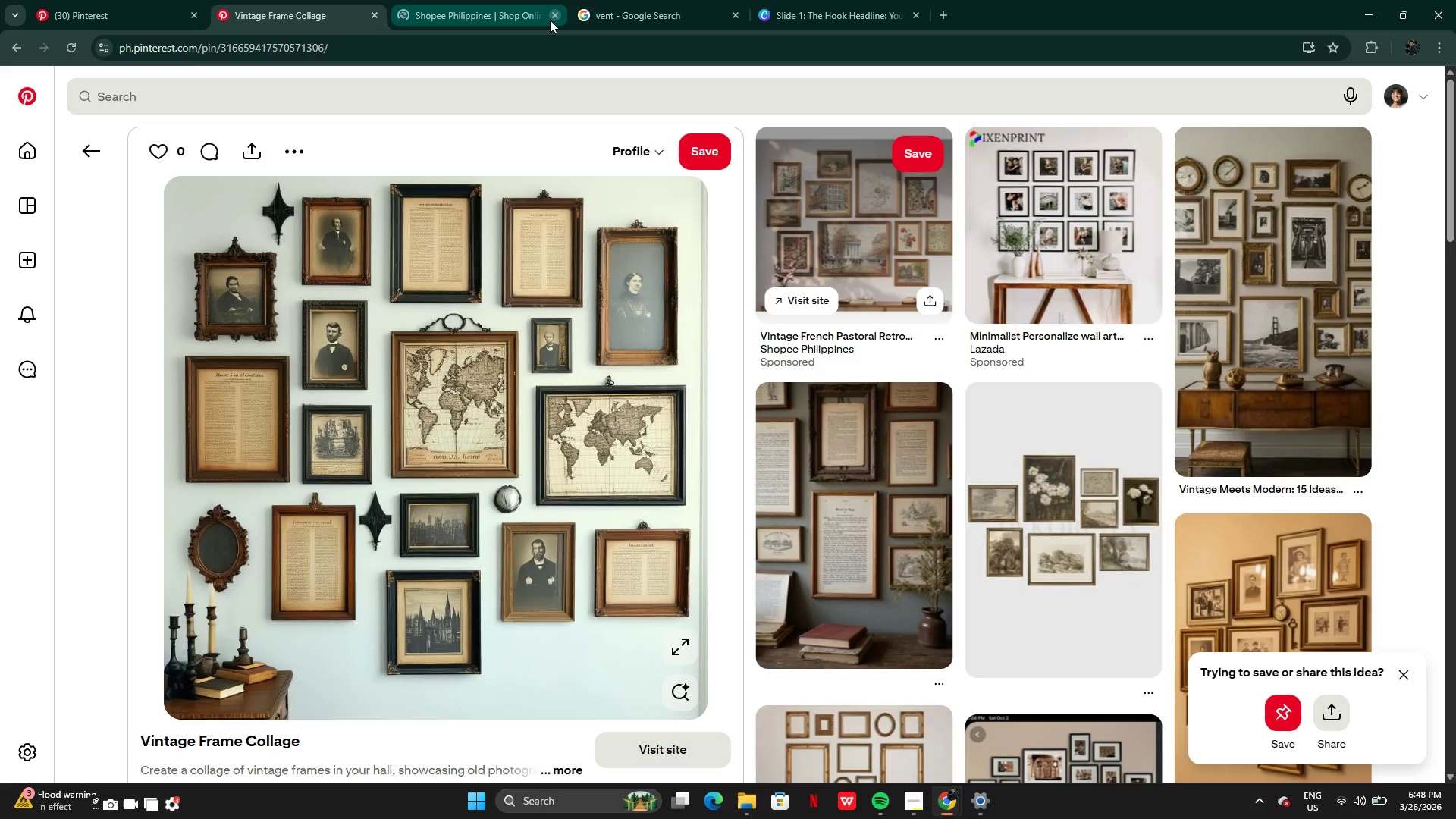 
left_click([550, 20])
 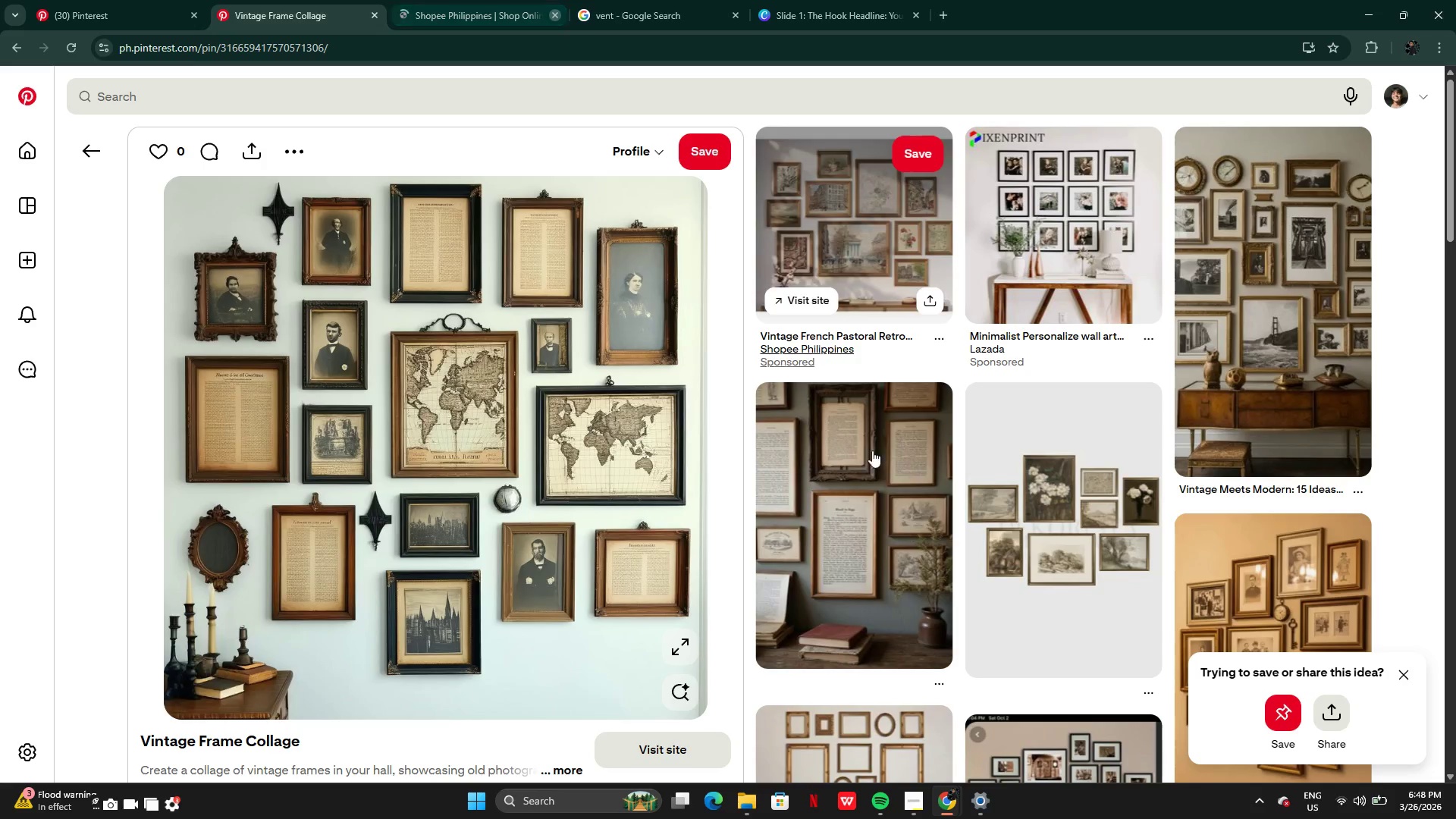 
mouse_move([997, 515])
 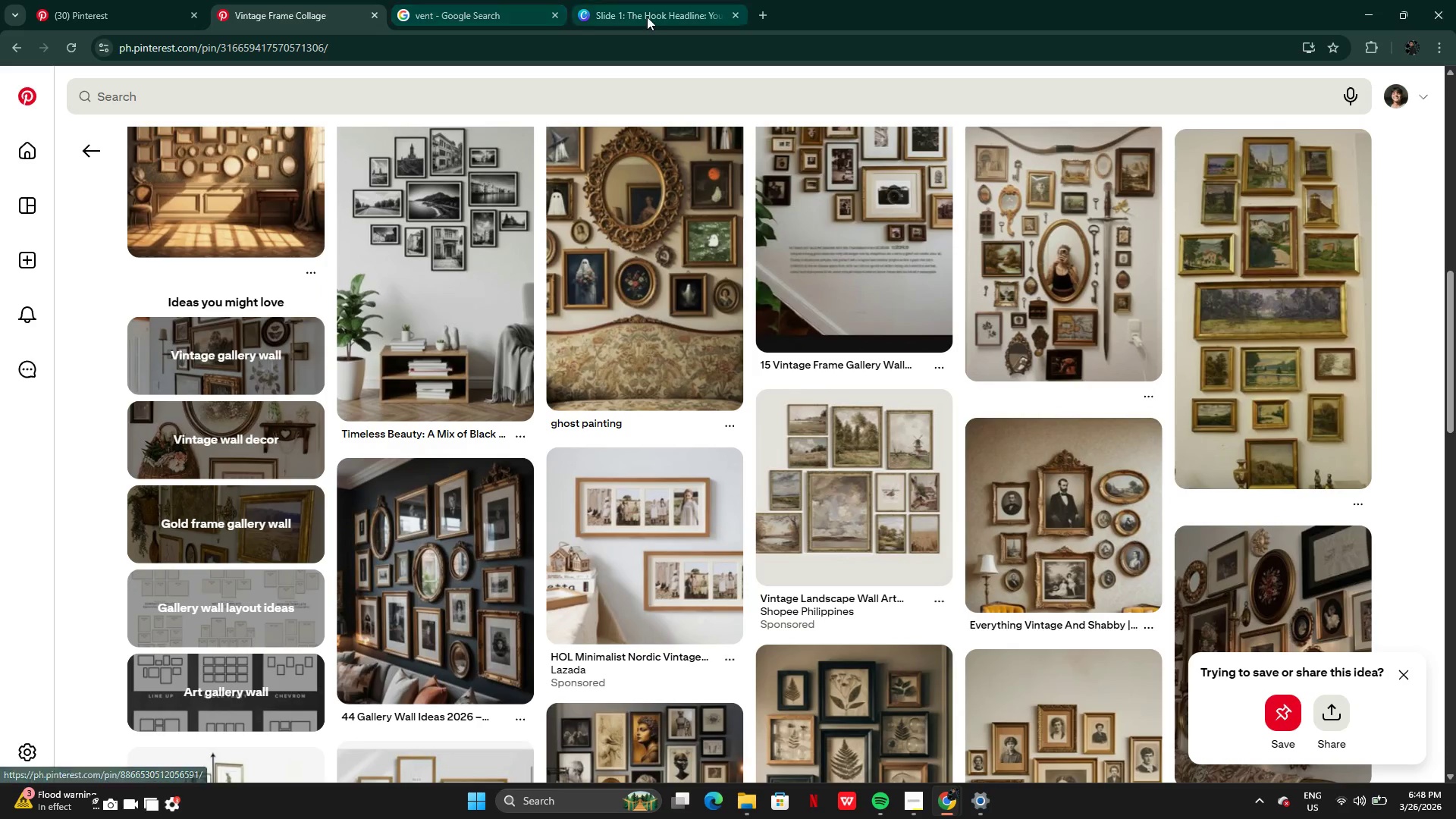 
left_click([654, 17])
 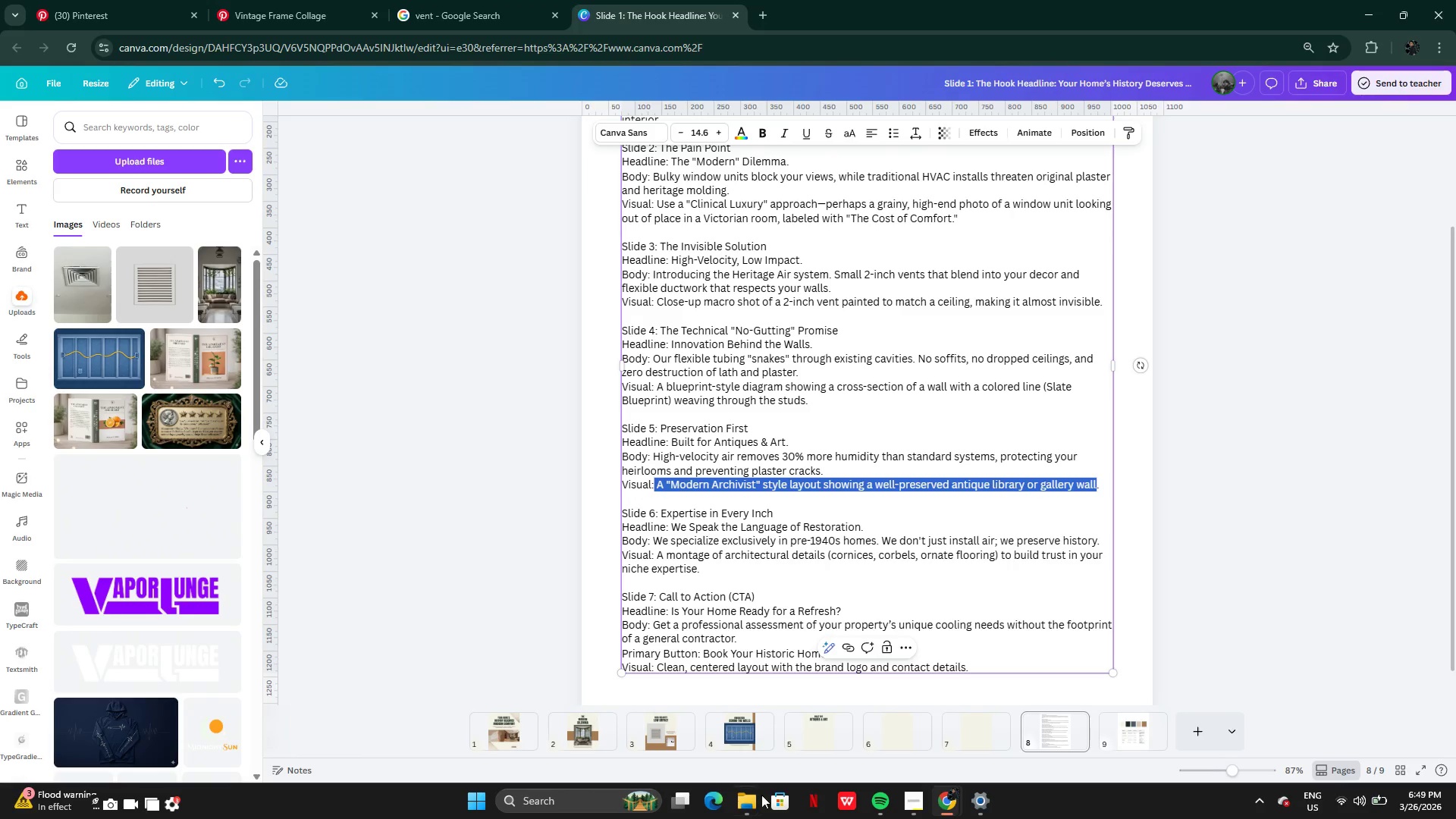 
left_click([818, 730])
 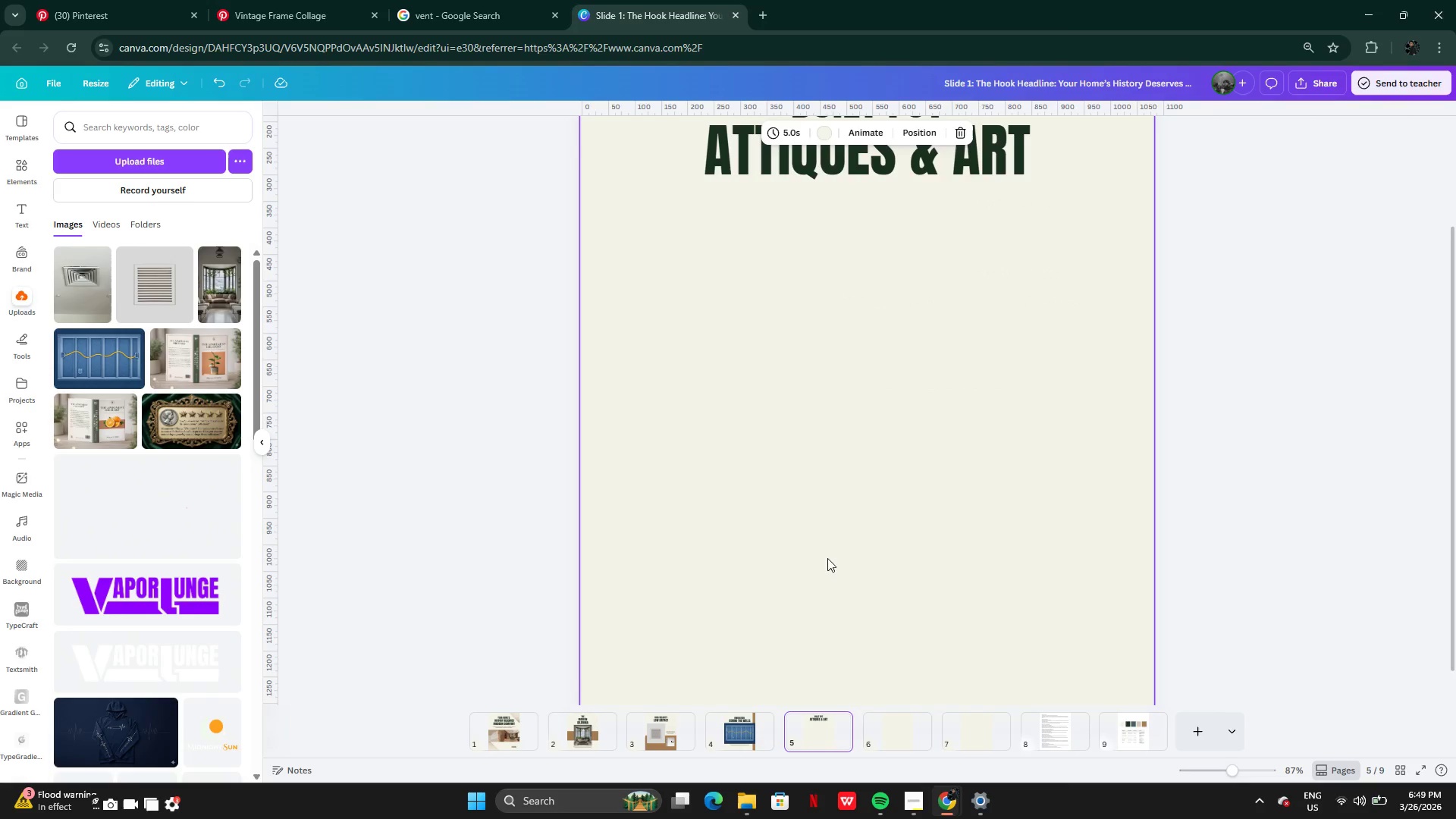 
left_click([831, 541])
 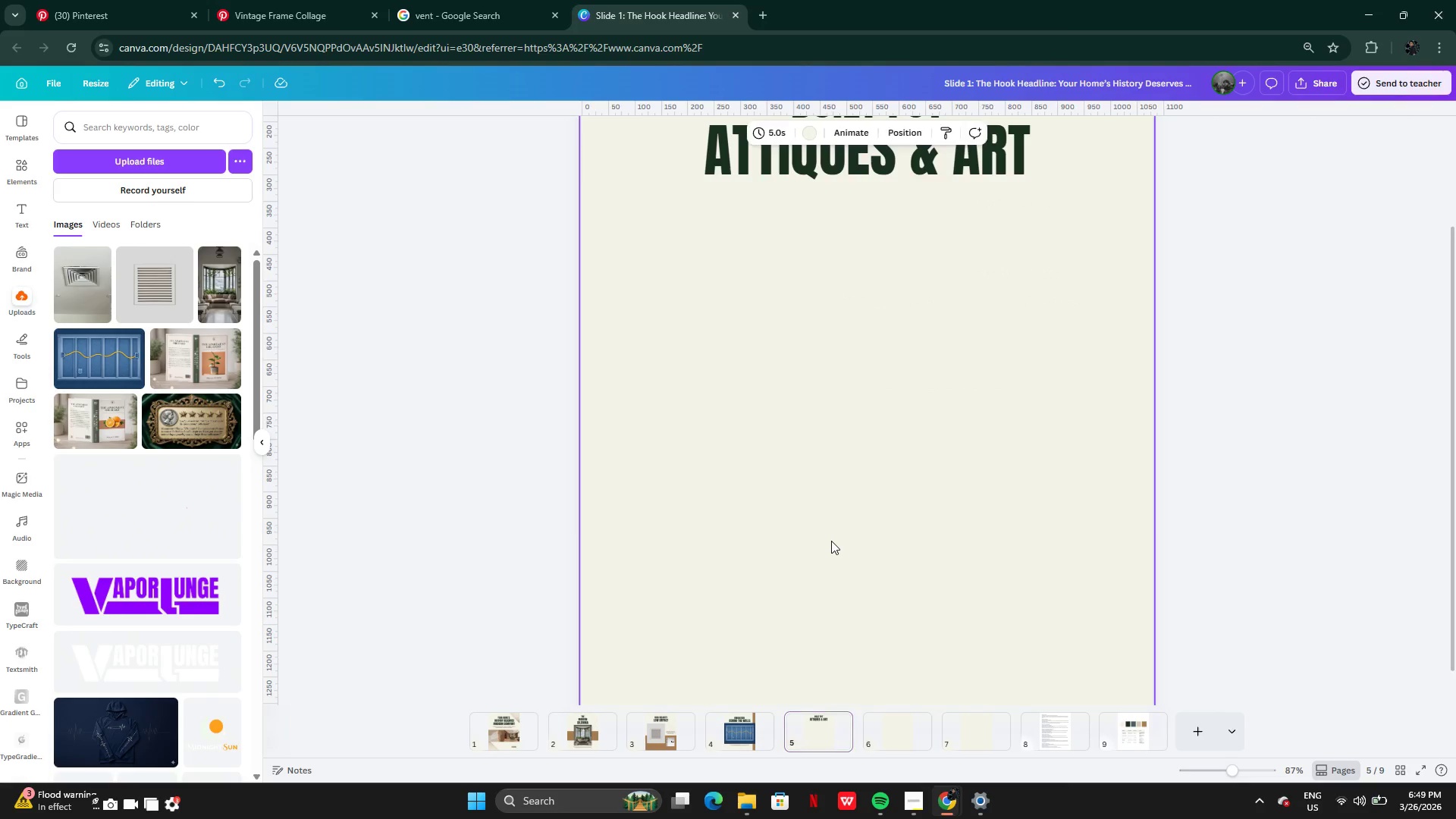 
key(Control+V)
 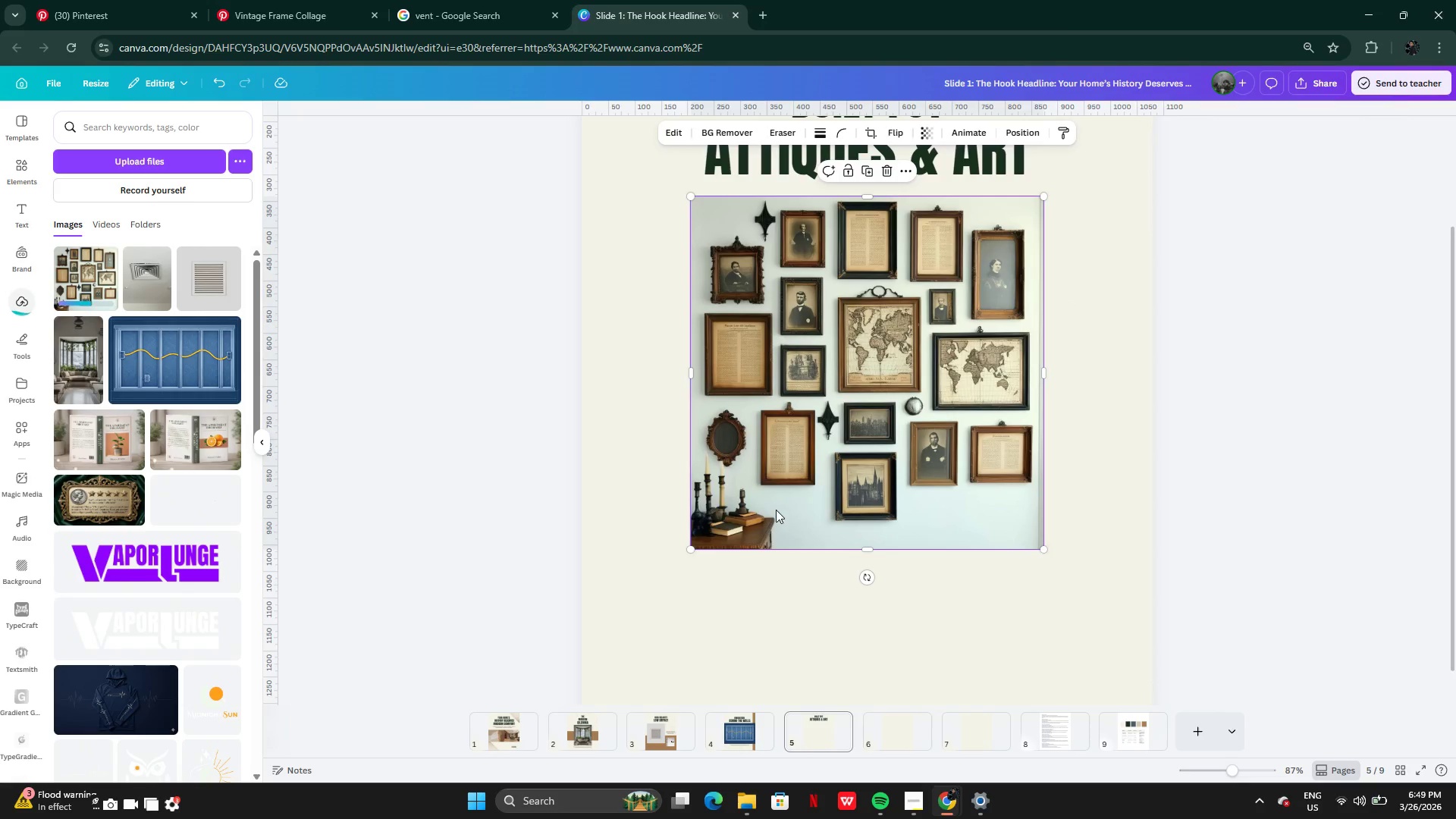 
scroll: coordinate [775, 510], scroll_direction: none, amount: 0.0
 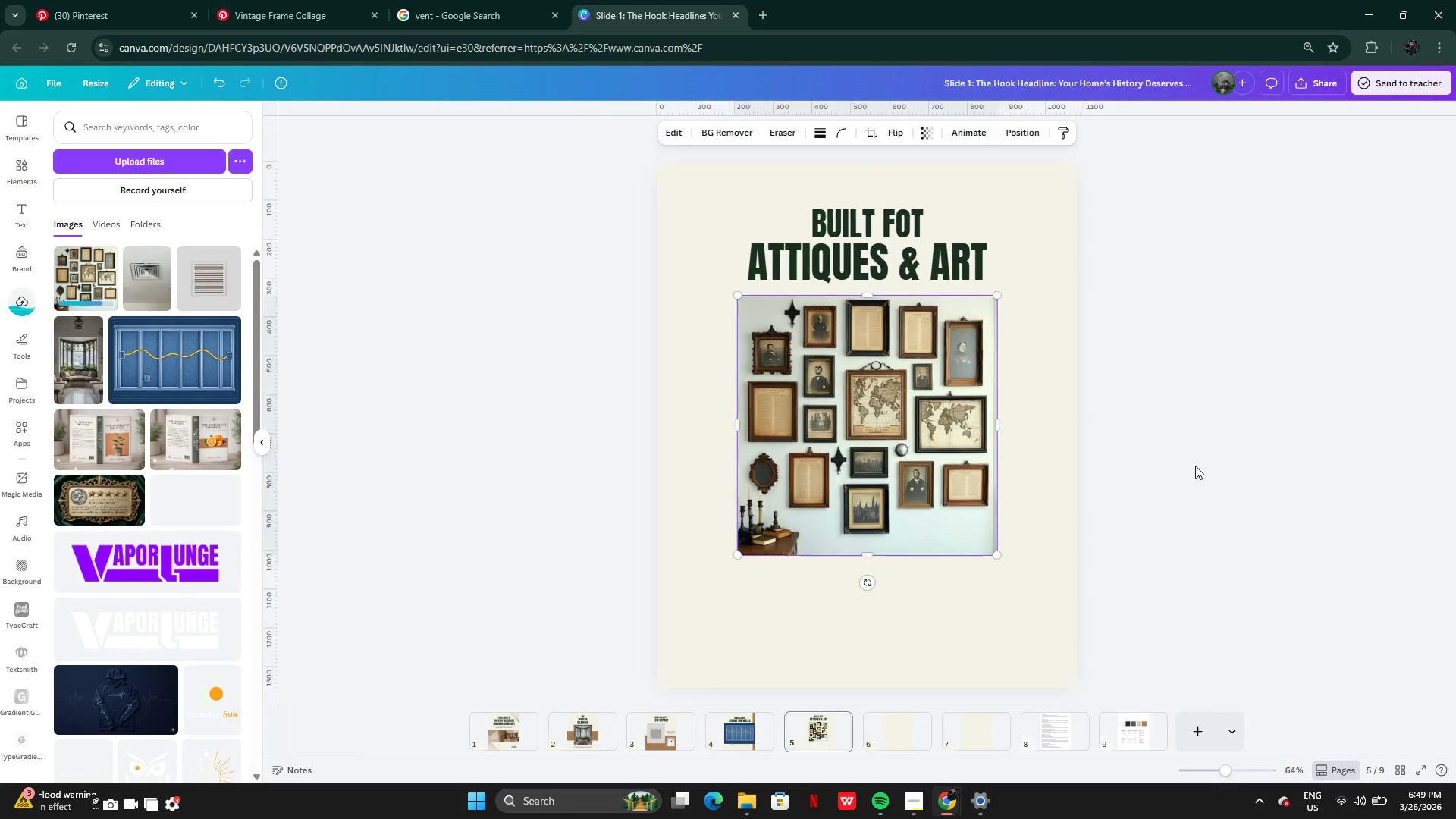 
left_click([1216, 458])
 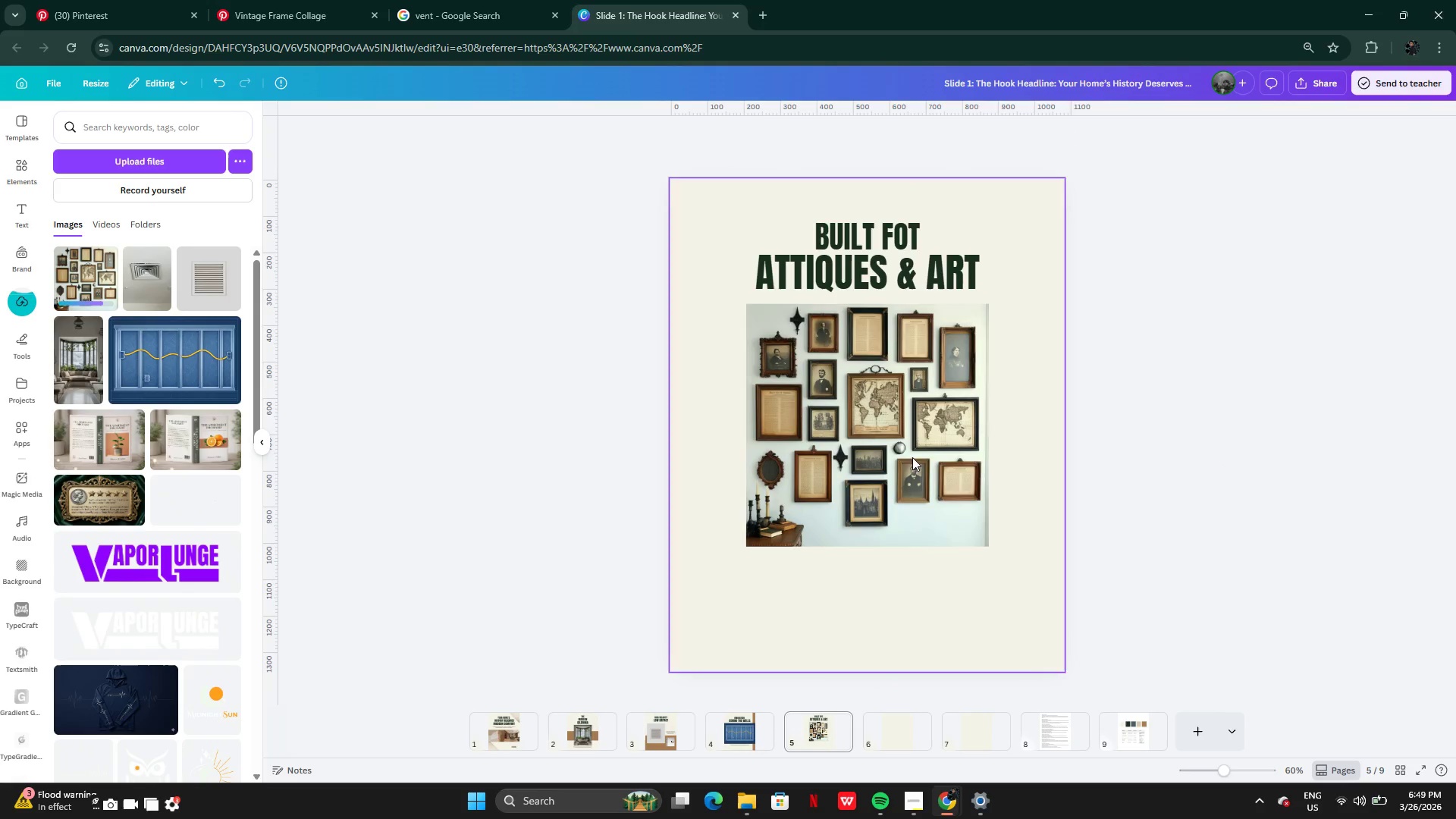 
left_click_drag(start_coordinate=[886, 444], to_coordinate=[885, 475])
 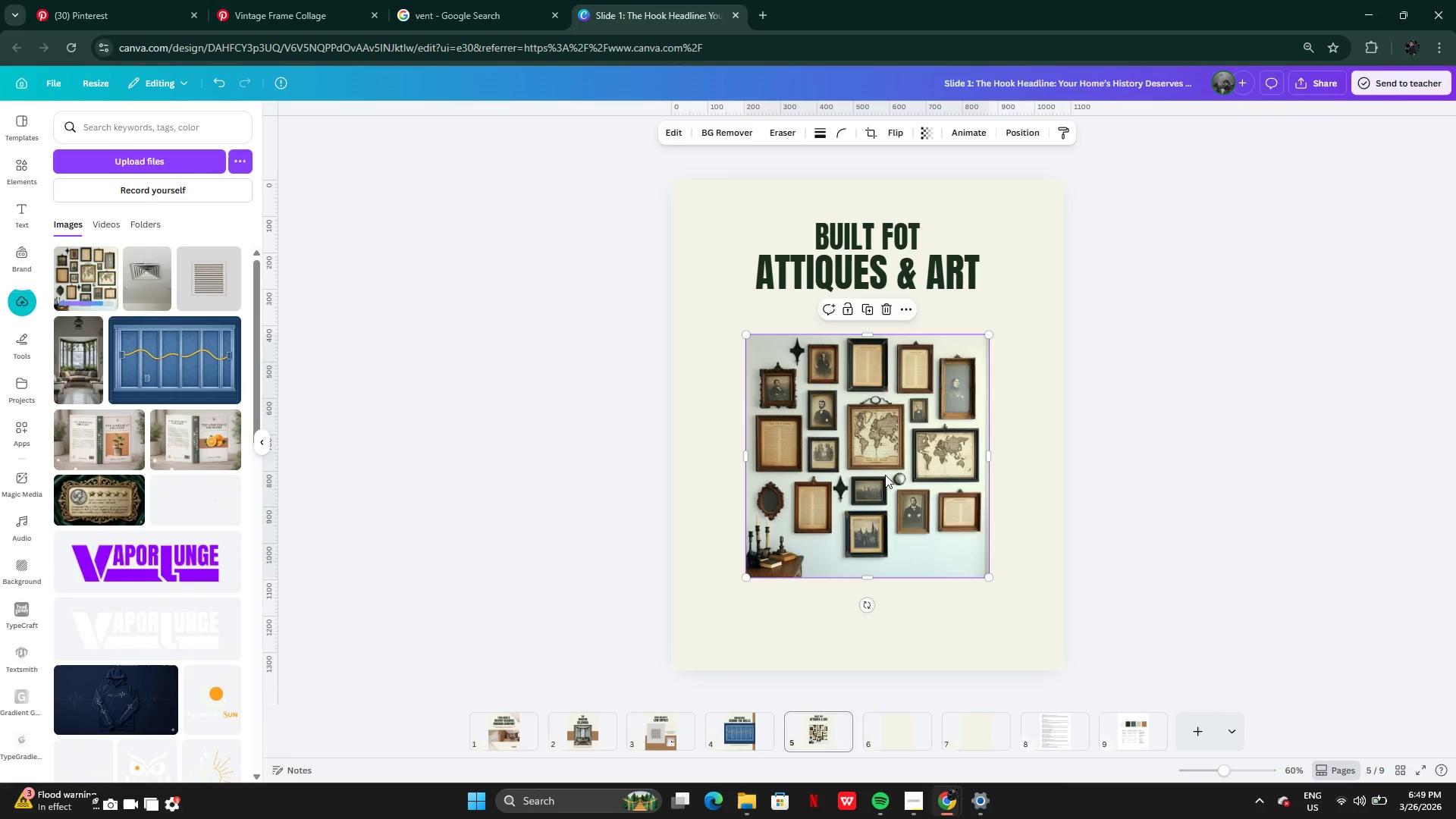 
key(Backspace)
 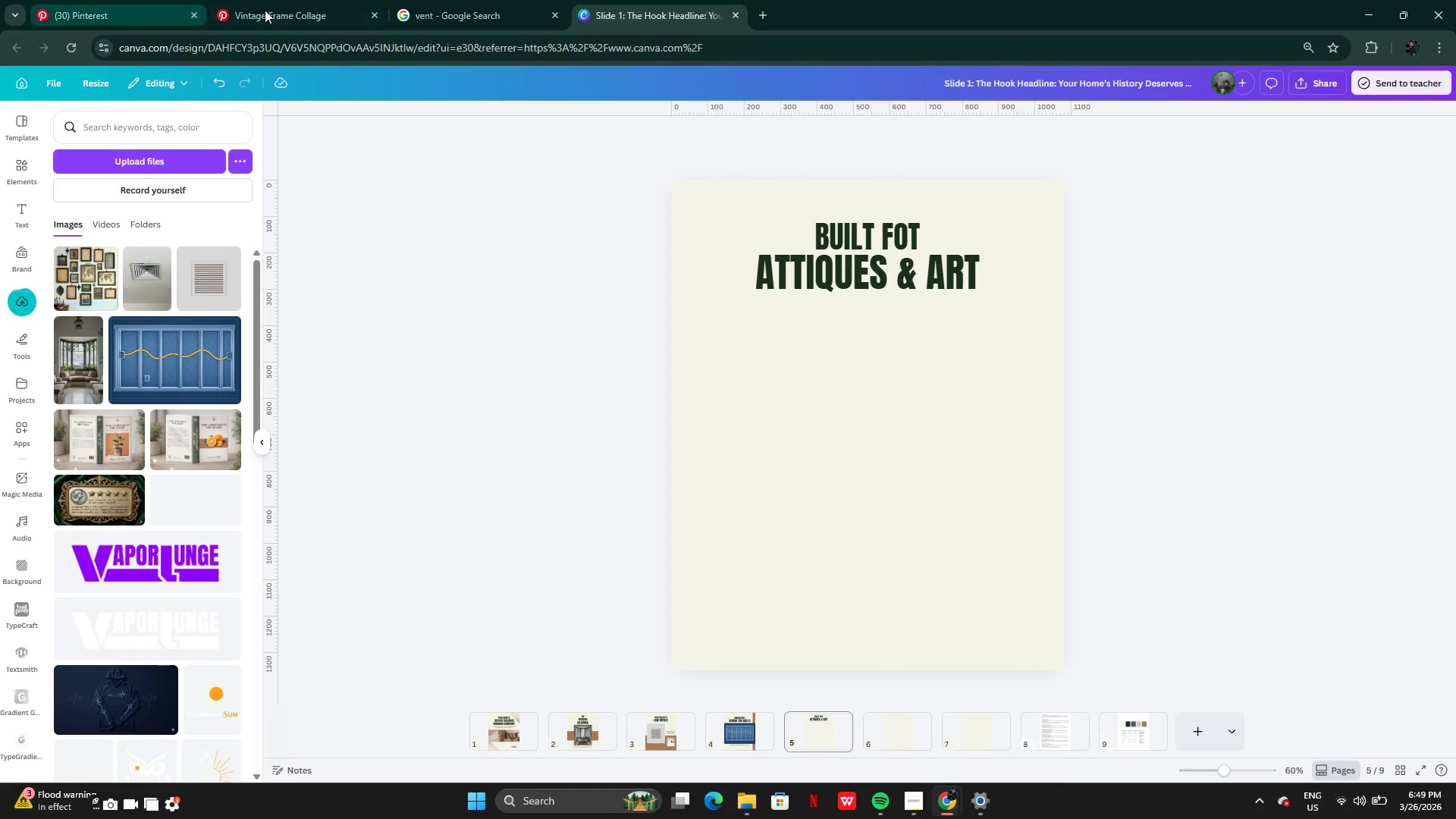 
left_click([284, 12])
 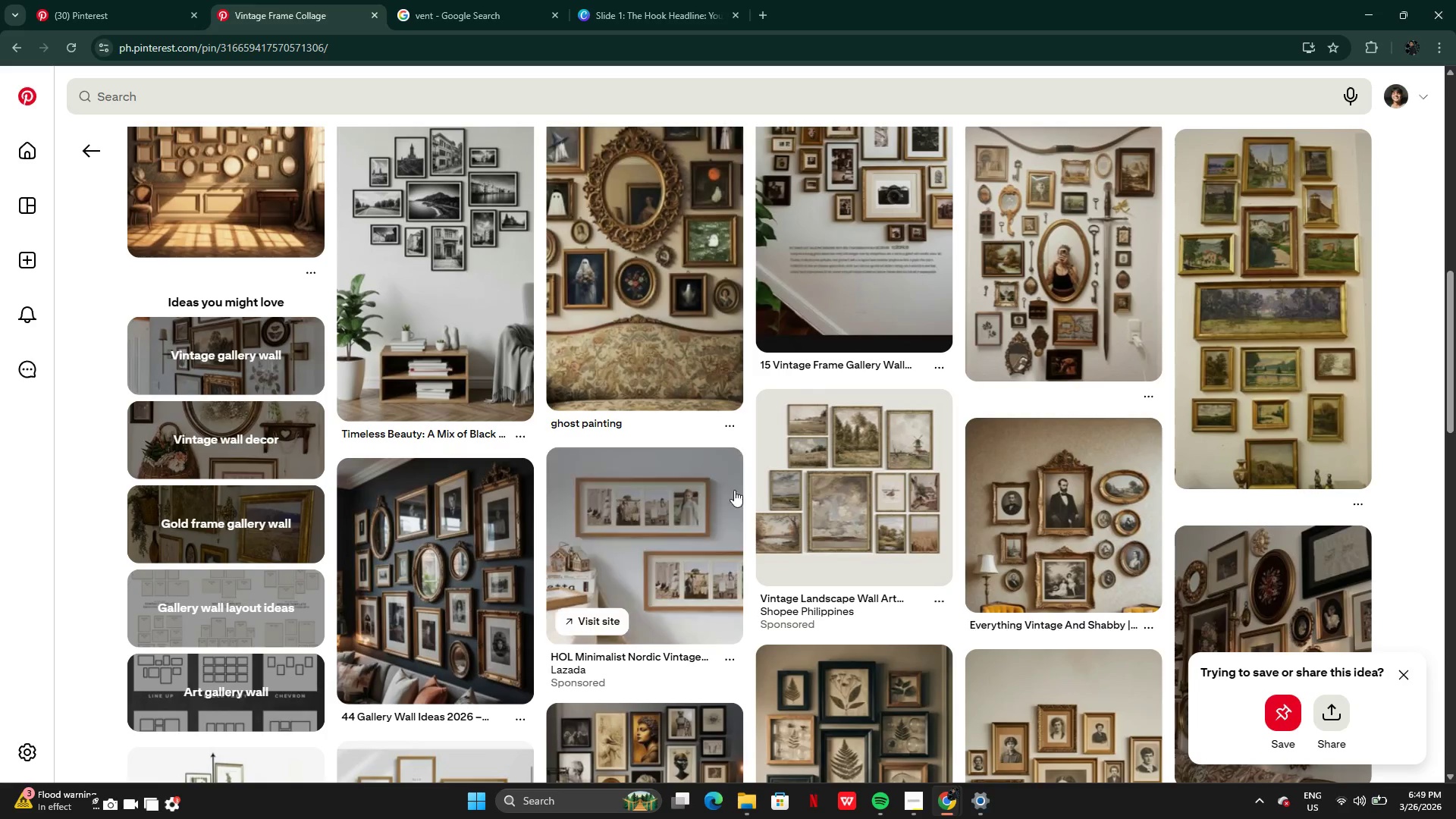 
mouse_move([782, 520])
 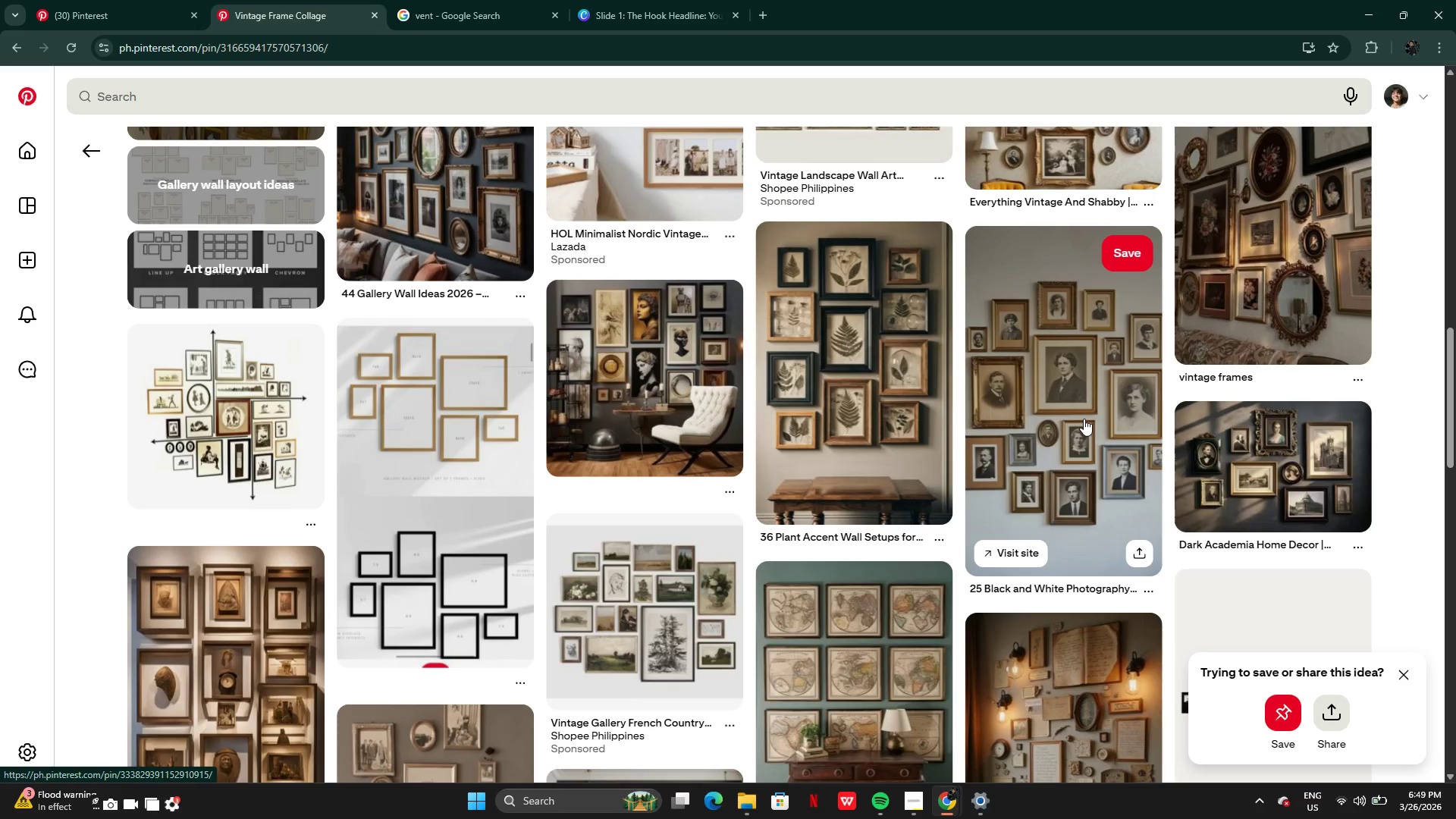 
mouse_move([824, 410])
 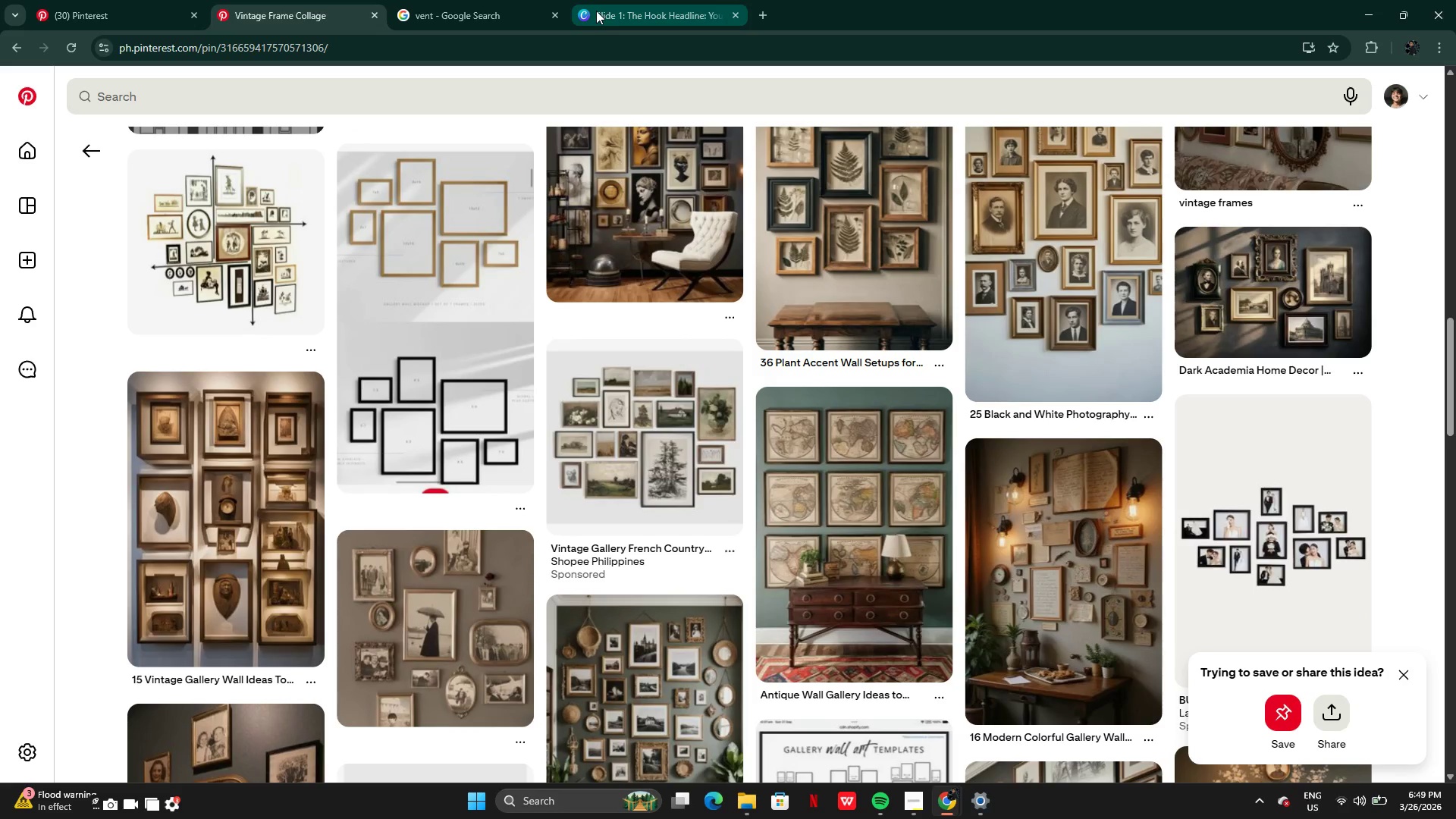 
left_click([597, 11])
 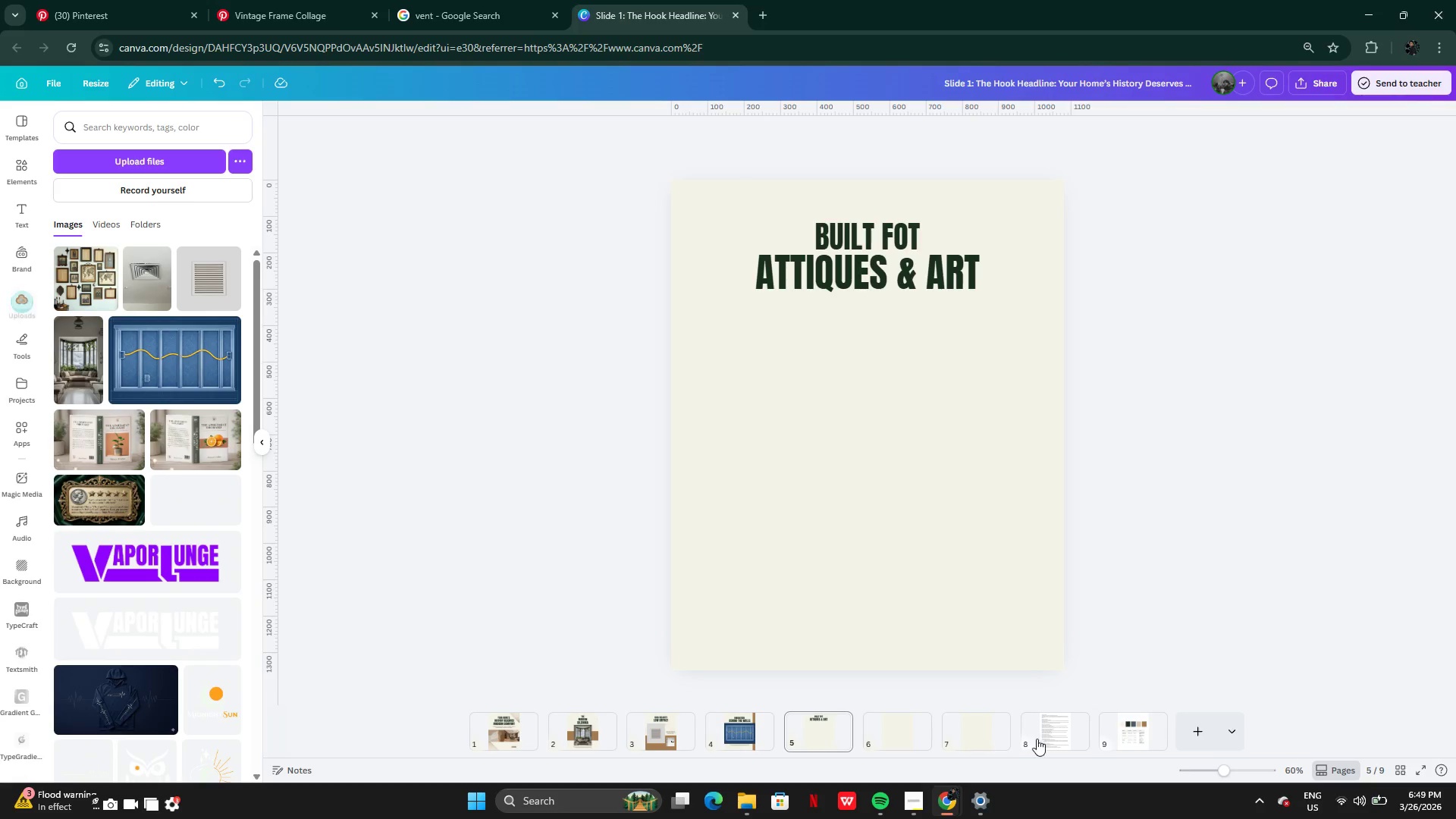 
left_click([1050, 734])
 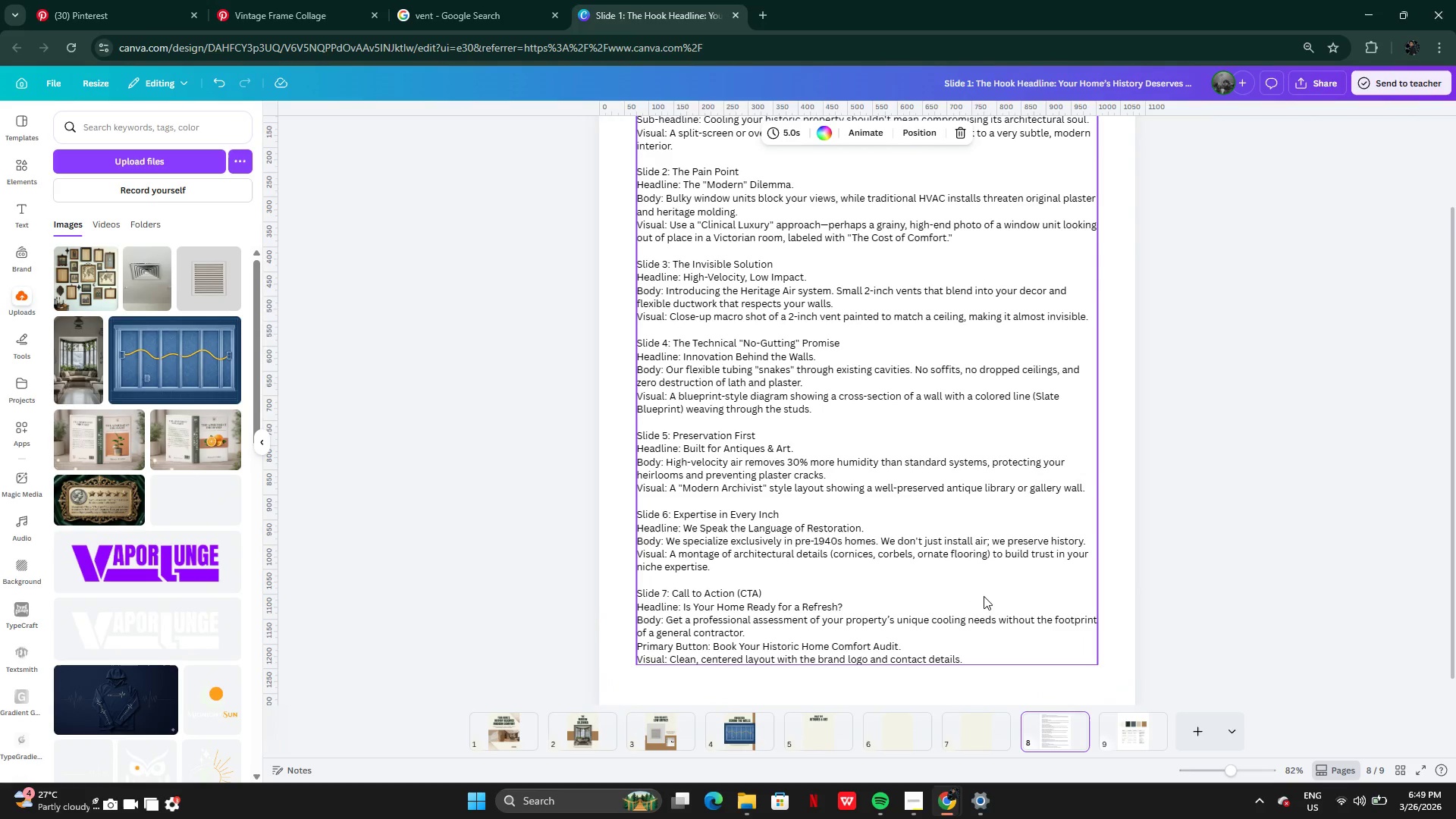 
wait(9.58)
 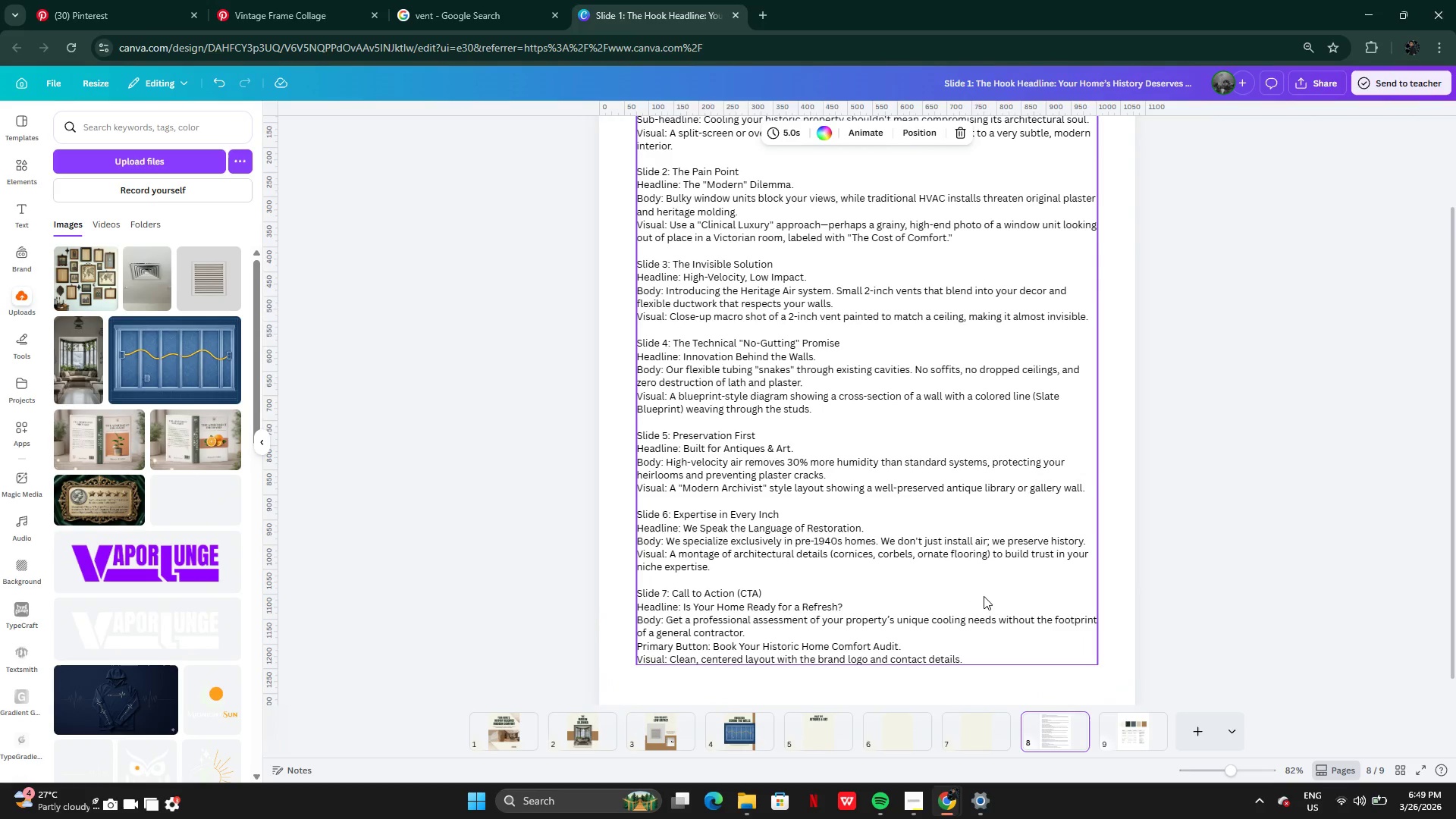 
left_click([297, 2])
 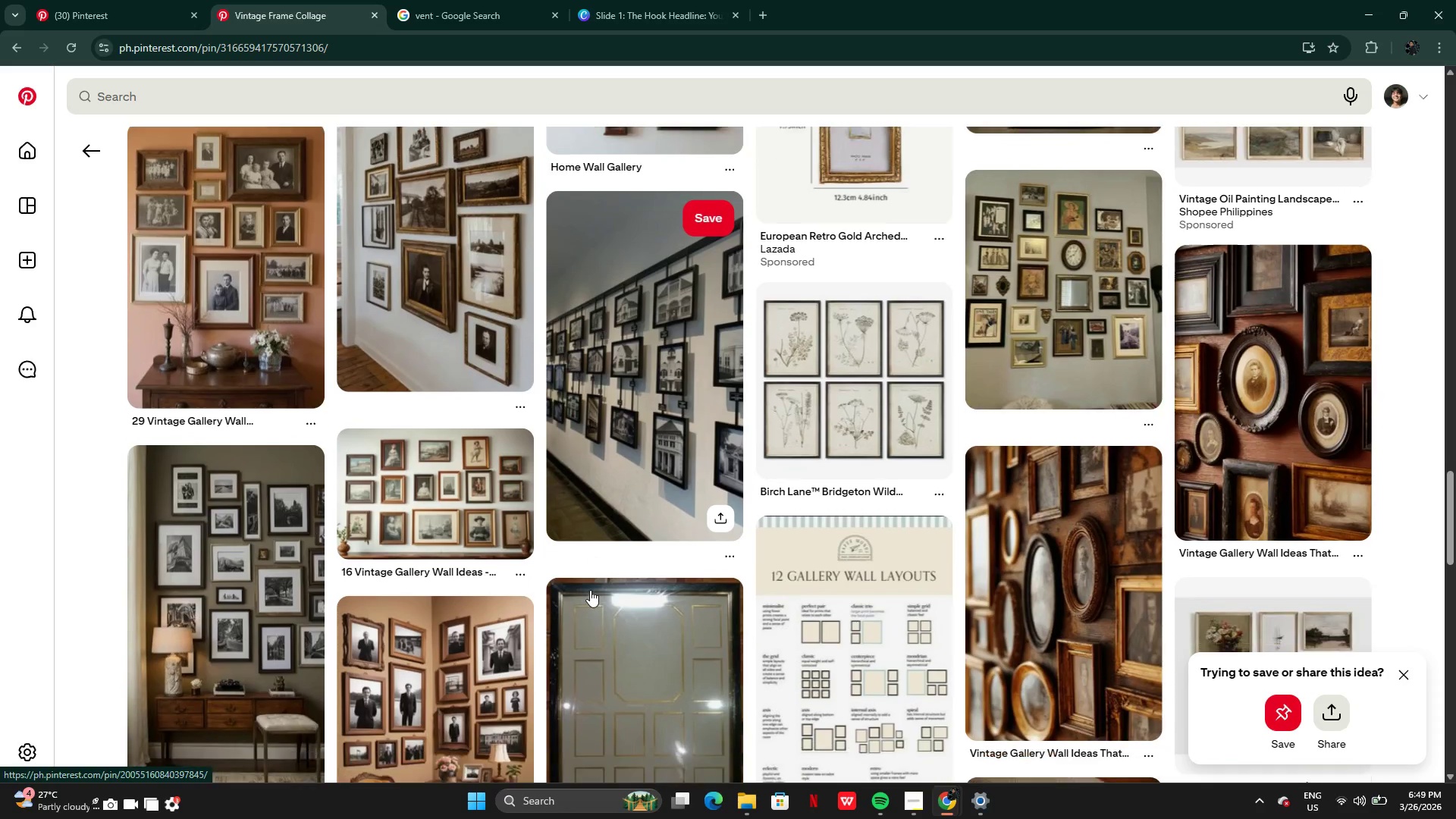 
wait(16.44)
 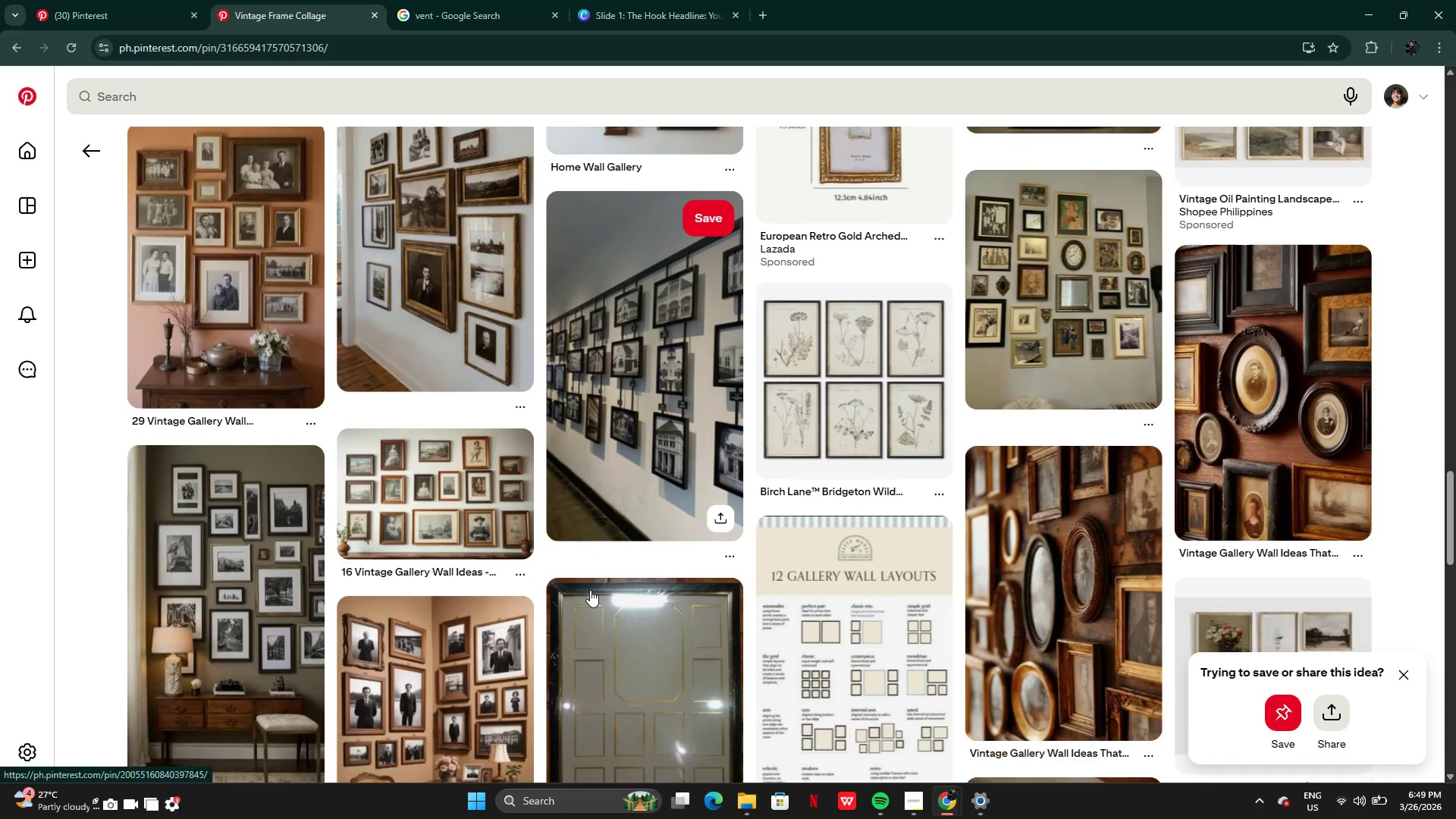 
left_click([238, 586])
 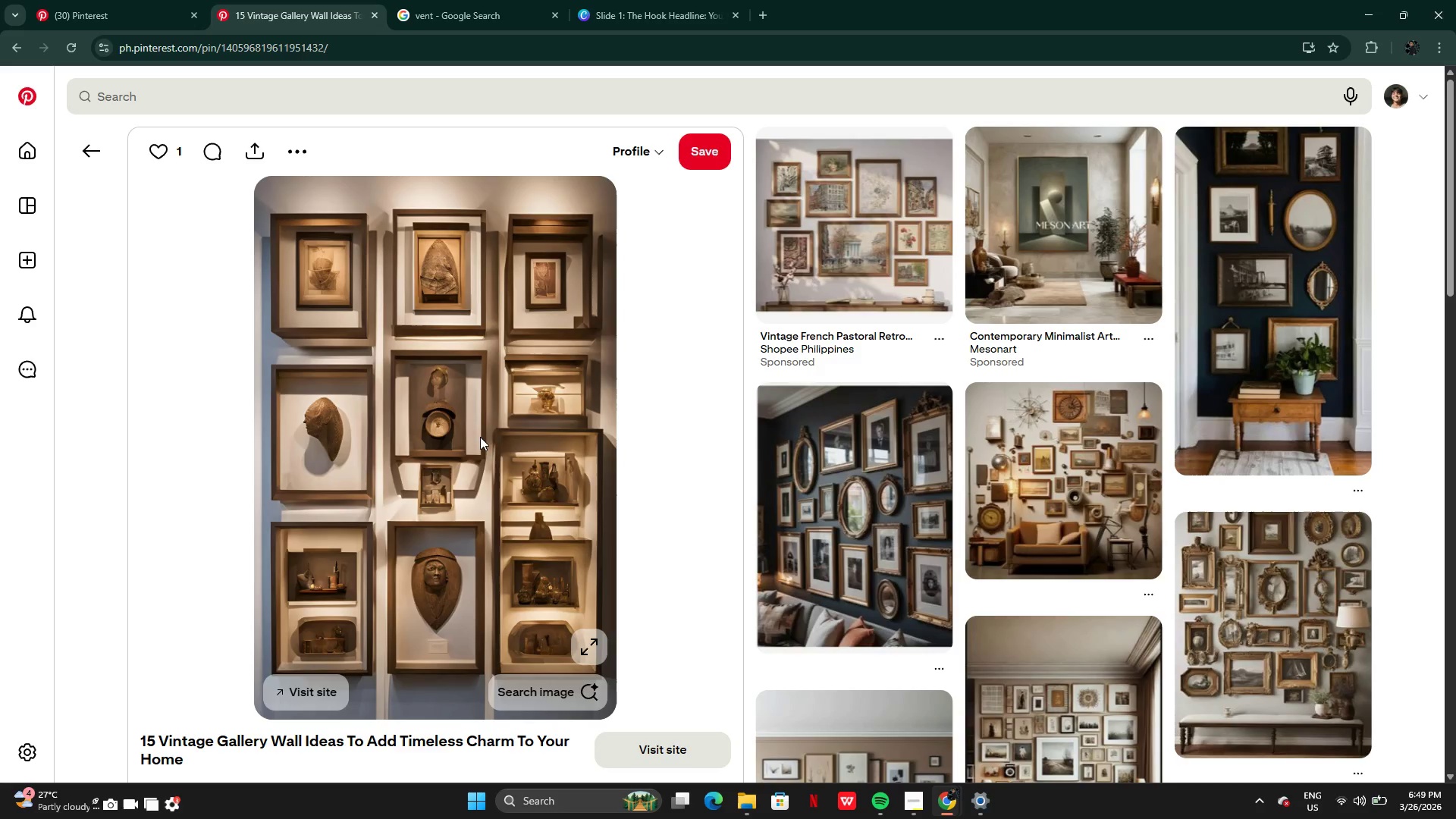 
wait(6.09)
 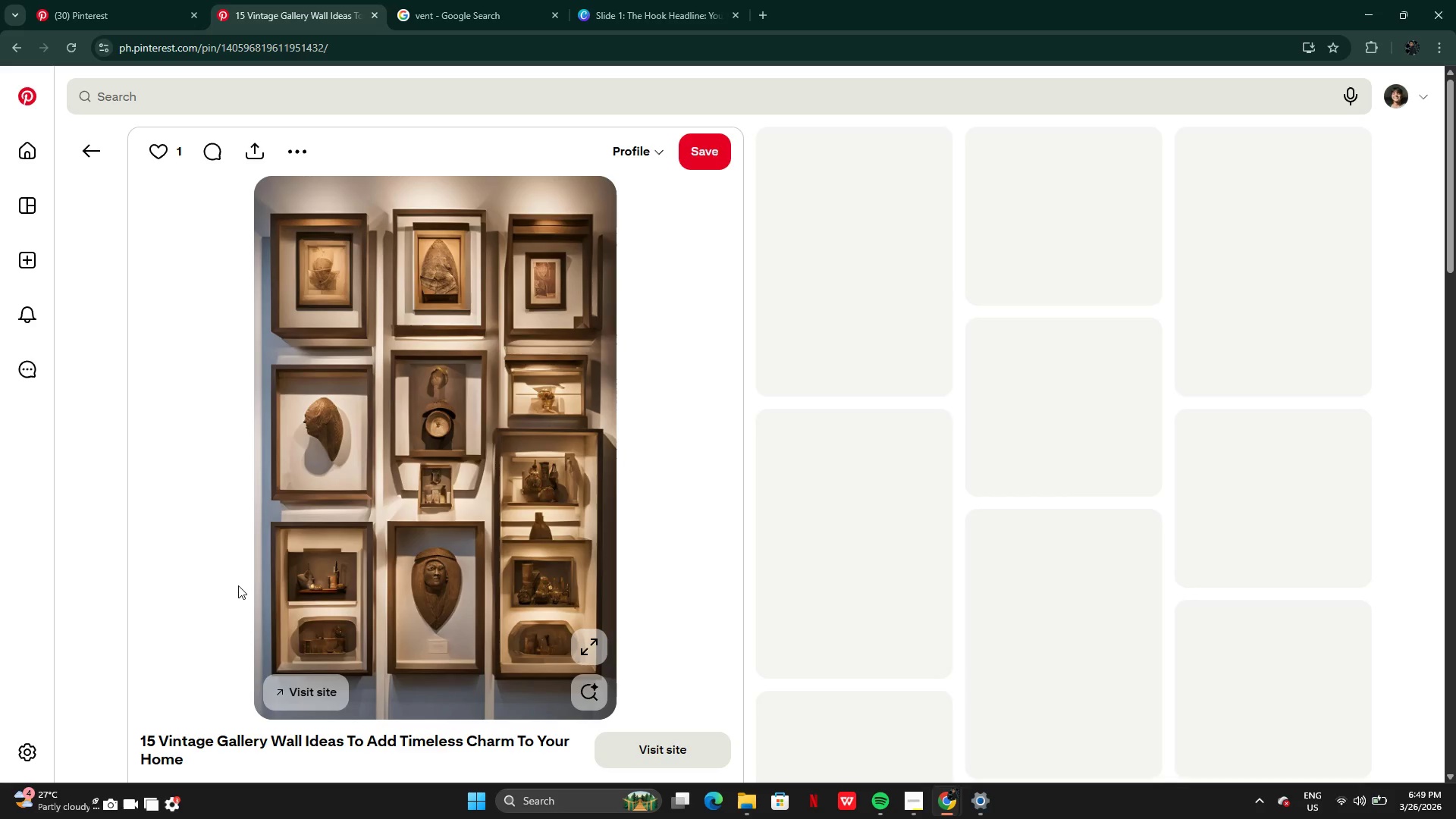 
right_click([480, 437])
 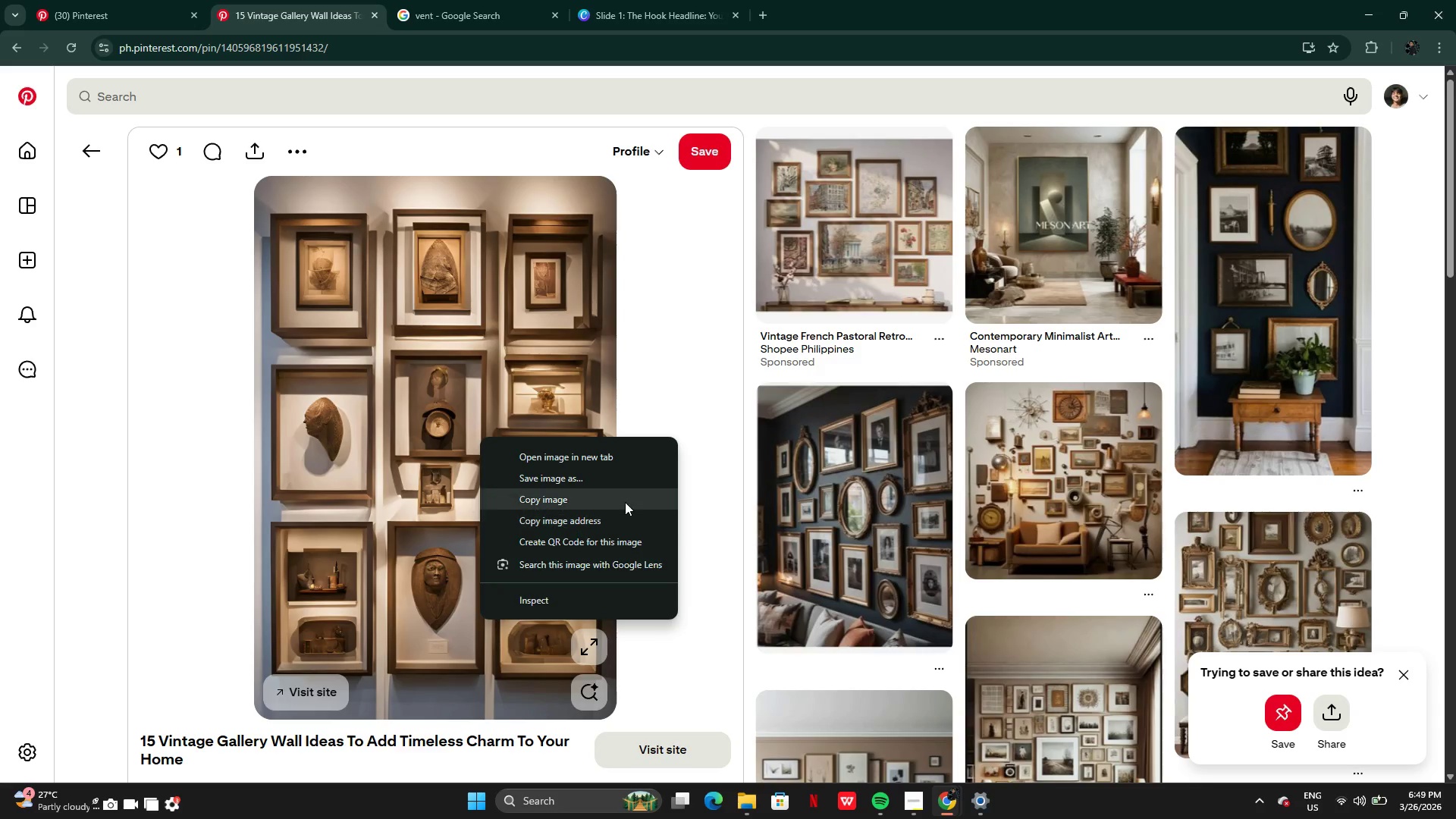 
left_click([617, 496])
 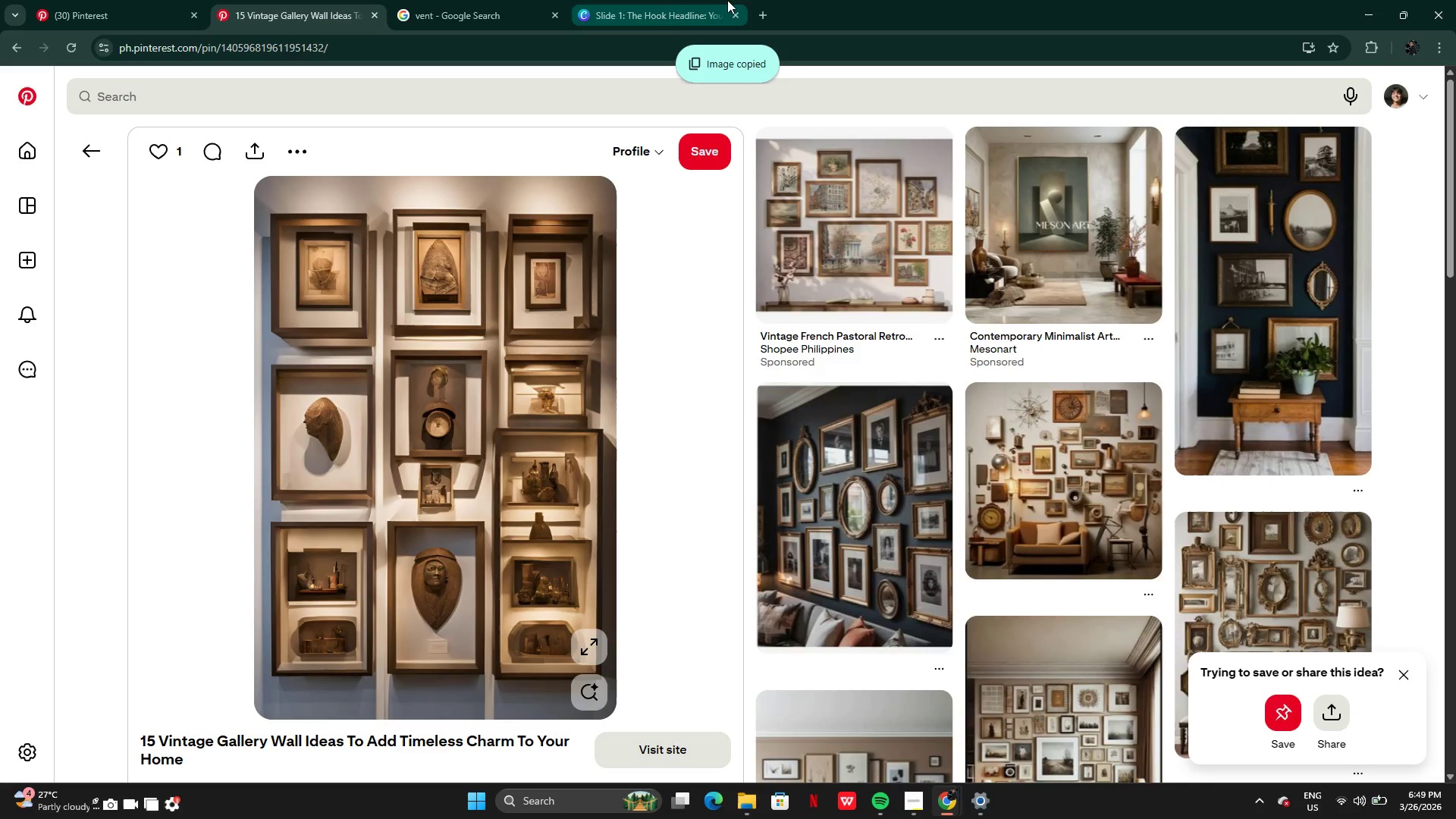 
left_click([645, 23])
 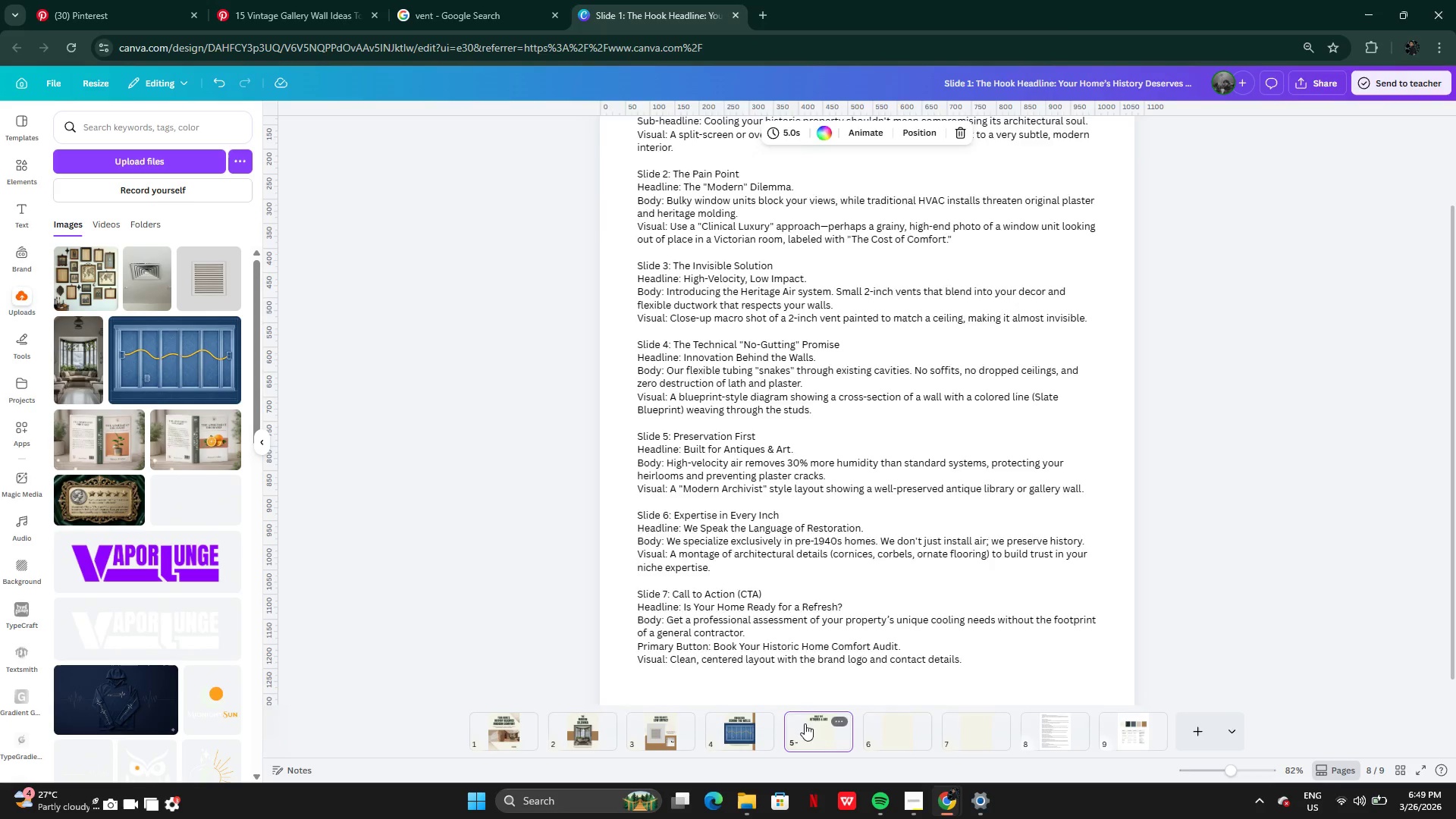 
double_click([807, 530])
 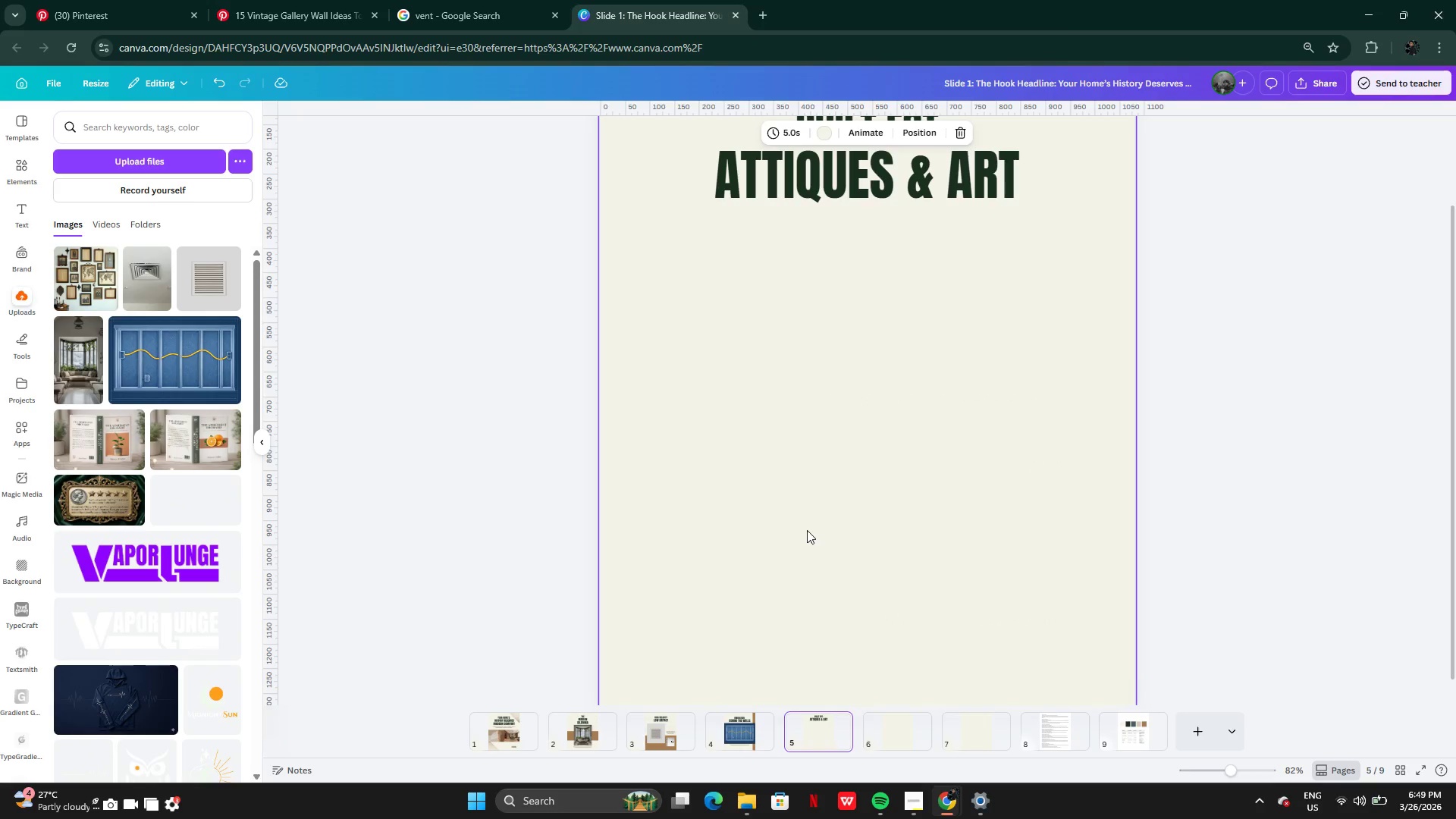 
key(Control+V)
 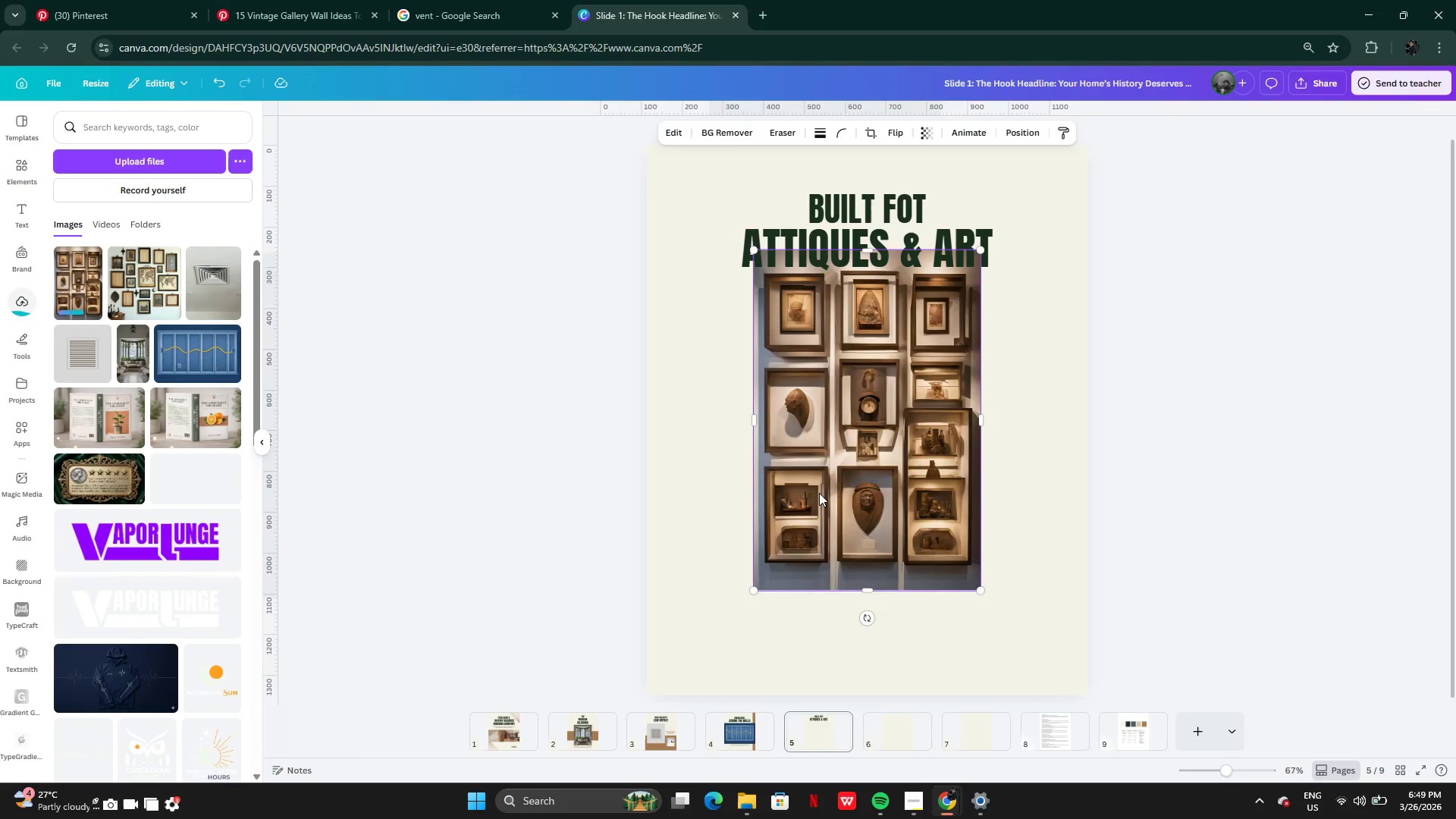 
left_click_drag(start_coordinate=[895, 367], to_coordinate=[896, 420])
 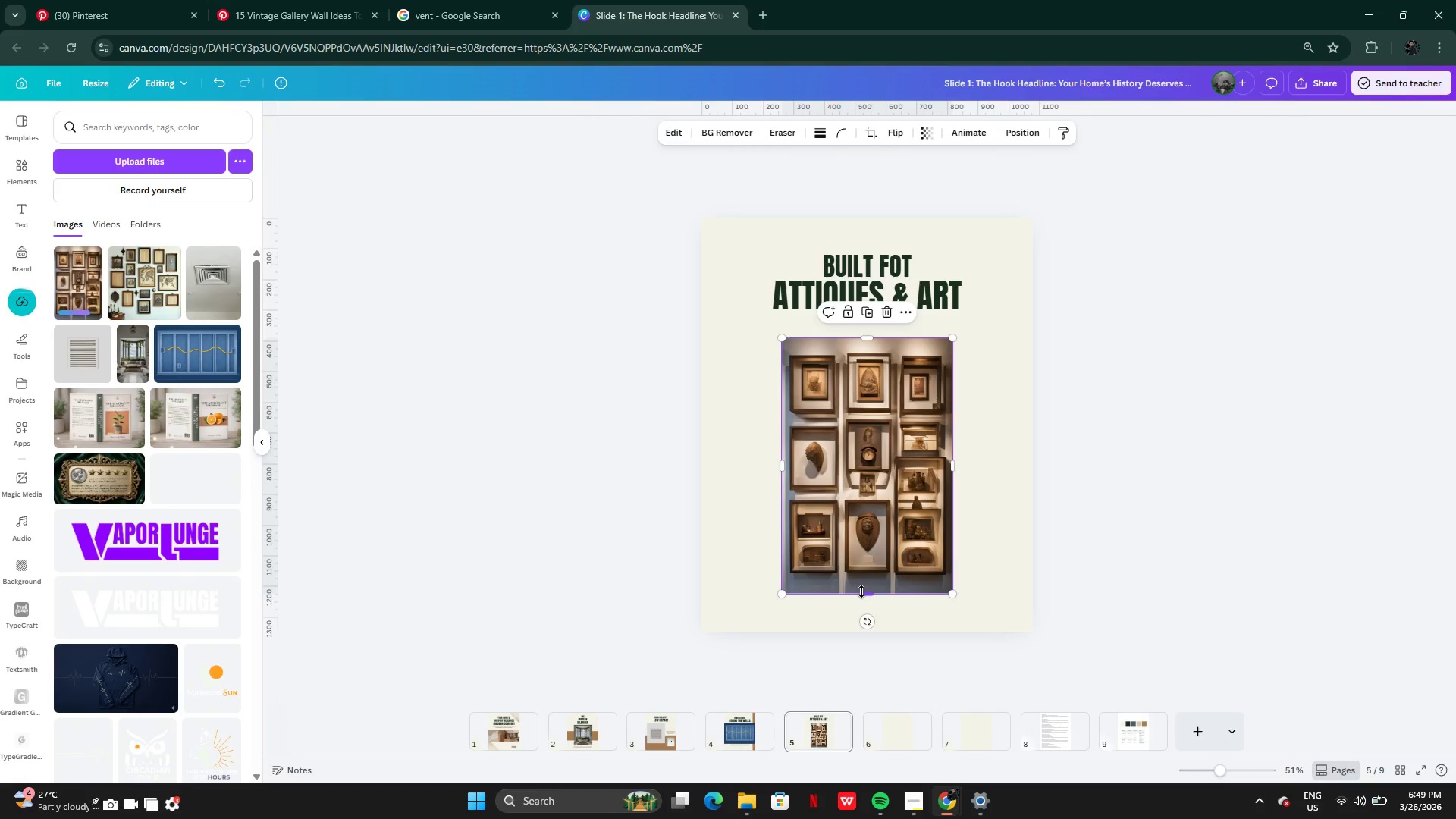 
left_click_drag(start_coordinate=[861, 592], to_coordinate=[861, 580])
 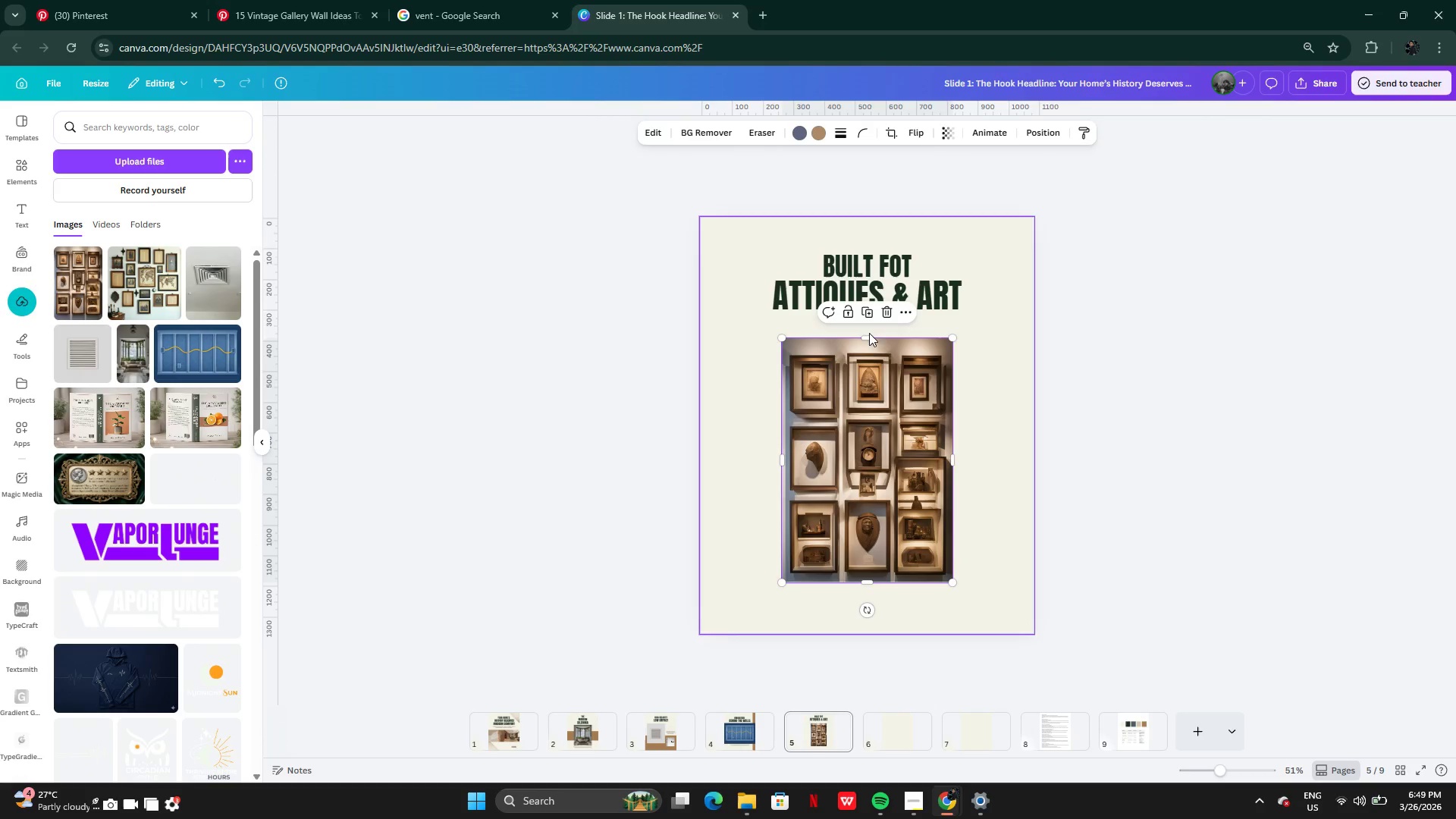 
left_click_drag(start_coordinate=[868, 336], to_coordinate=[868, 342])
 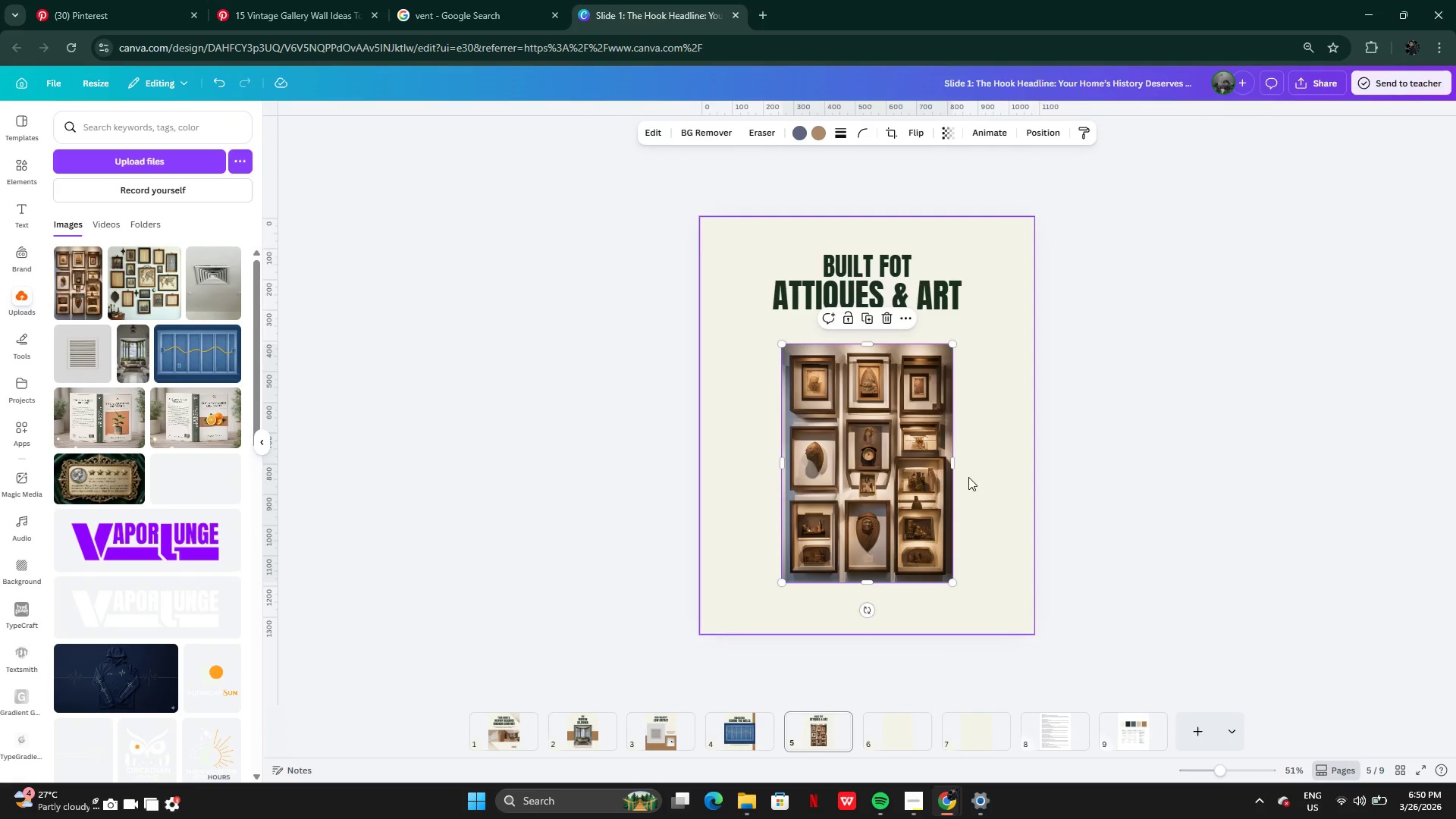 
left_click([969, 478])
 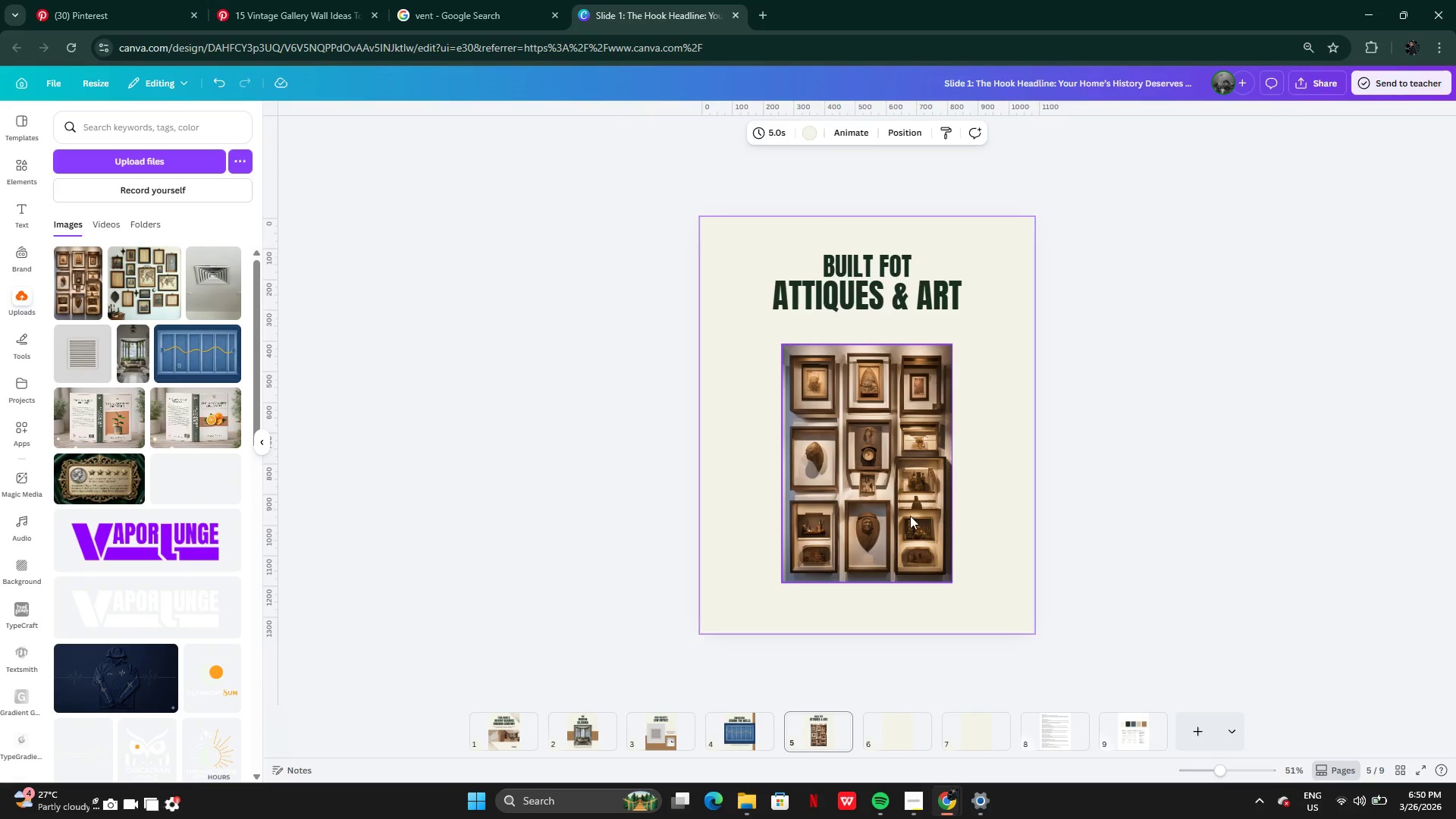 
left_click_drag(start_coordinate=[906, 516], to_coordinate=[902, 500])
 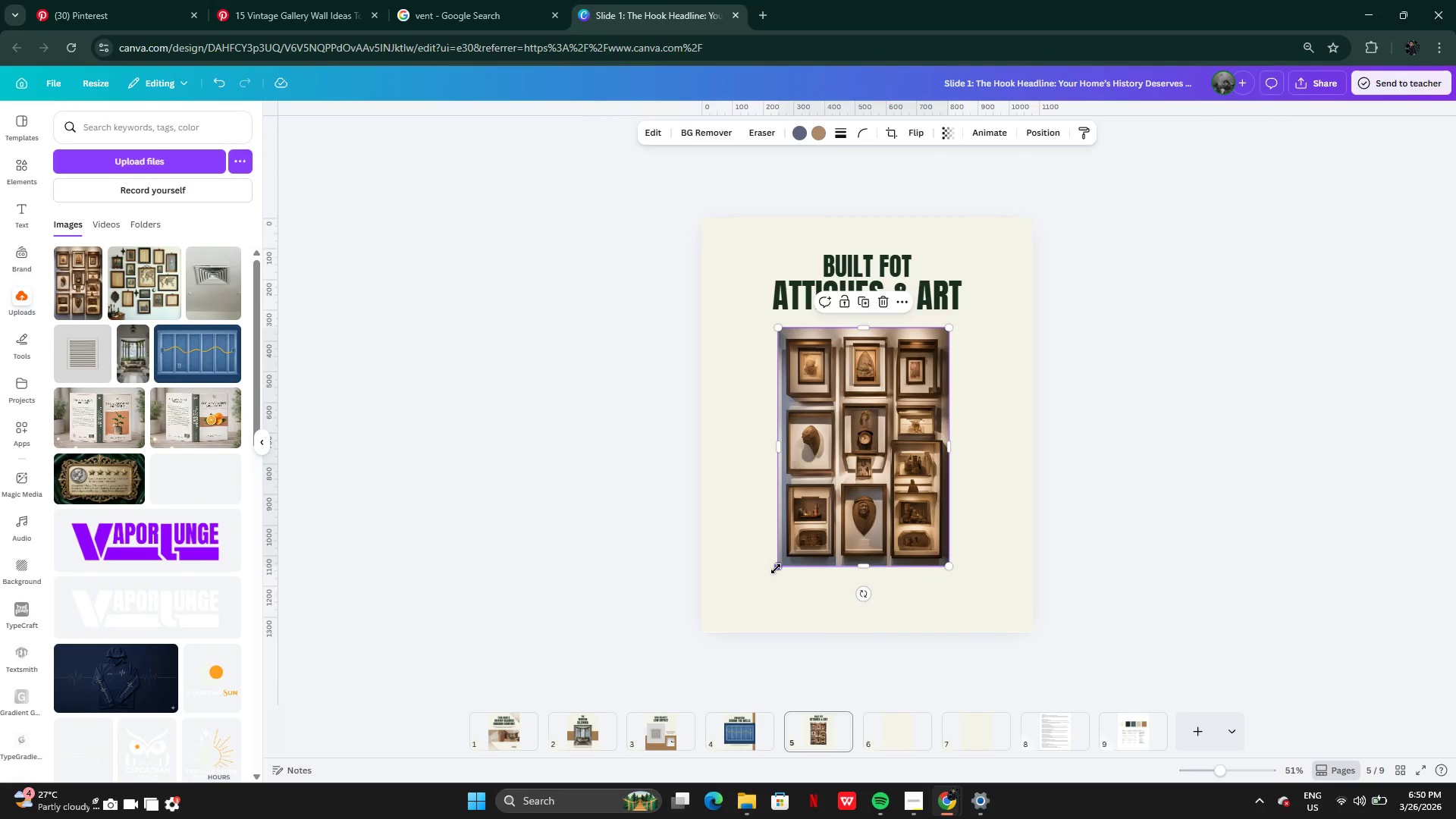 
left_click_drag(start_coordinate=[776, 569], to_coordinate=[694, 689])
 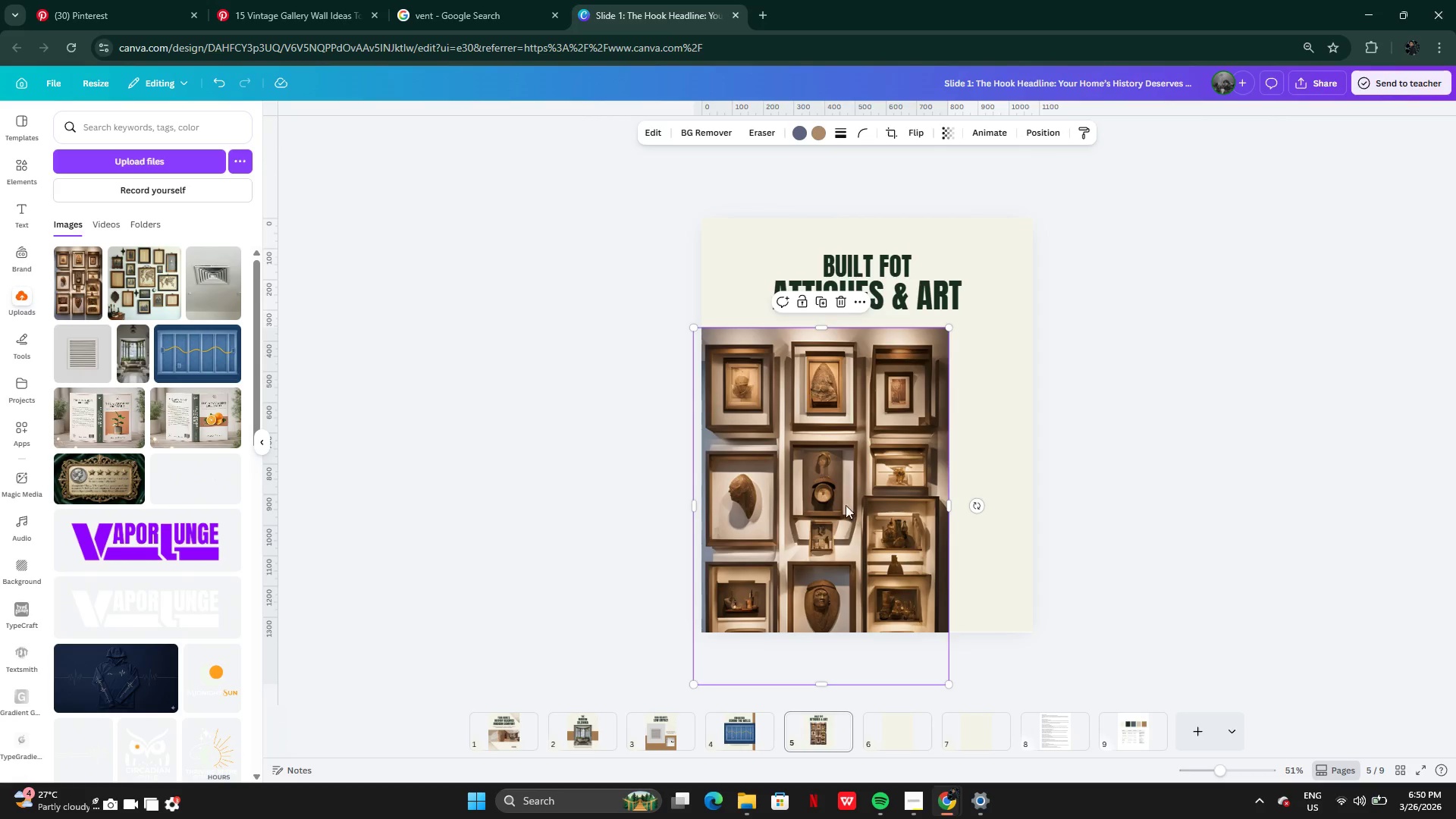 
left_click_drag(start_coordinate=[847, 502], to_coordinate=[894, 521])
 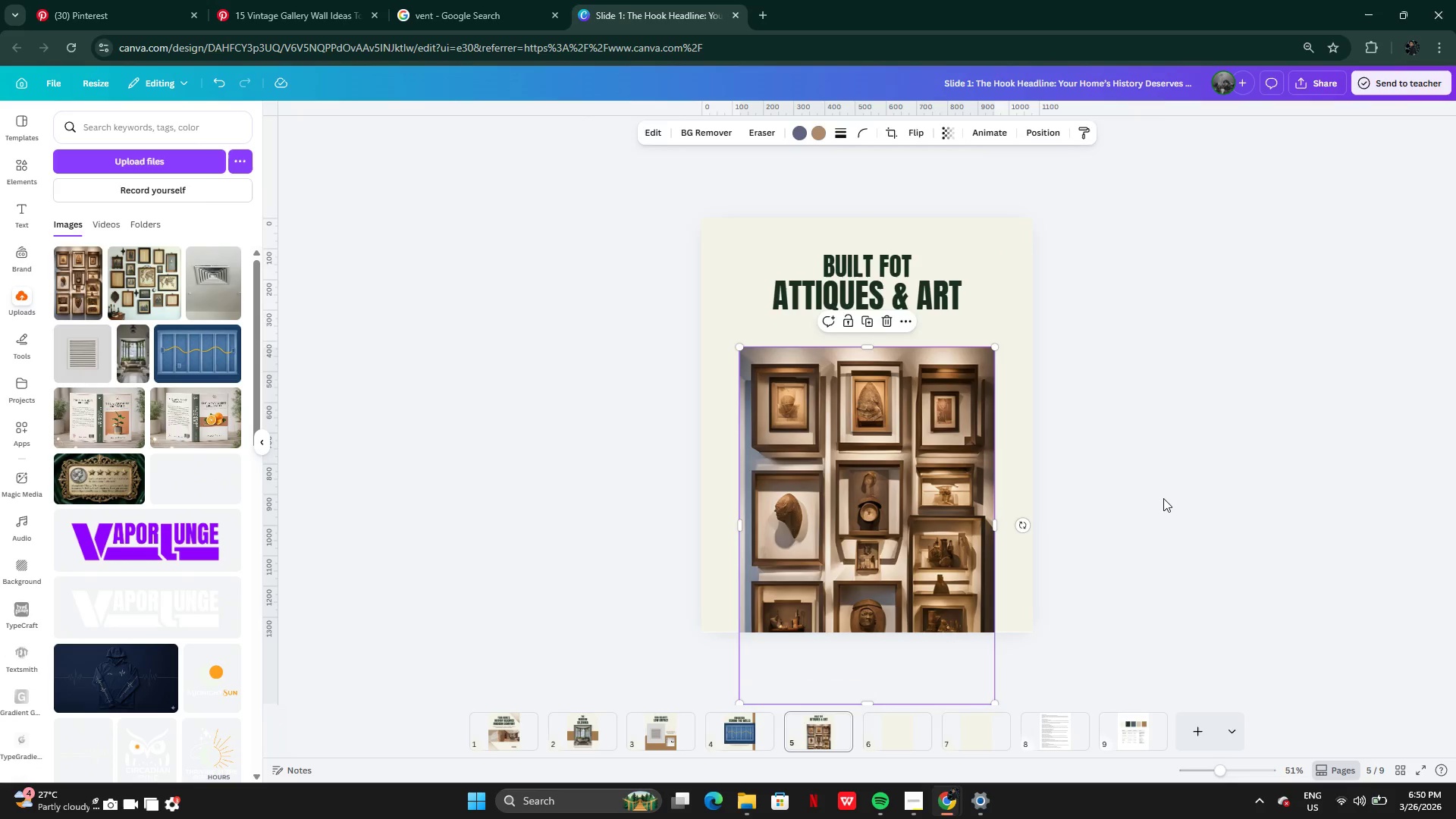 
left_click([1163, 498])
 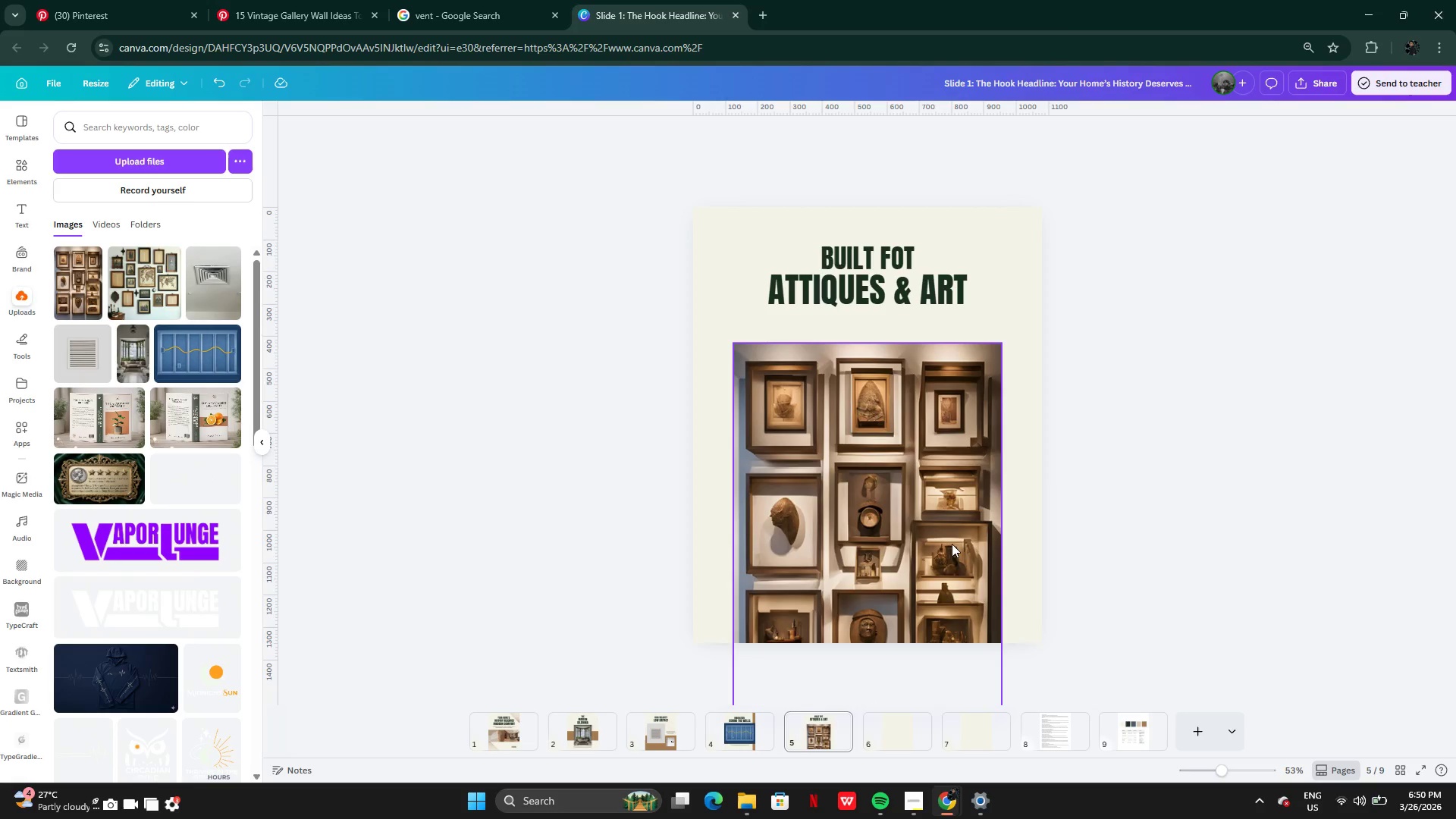 
left_click_drag(start_coordinate=[943, 544], to_coordinate=[939, 466])
 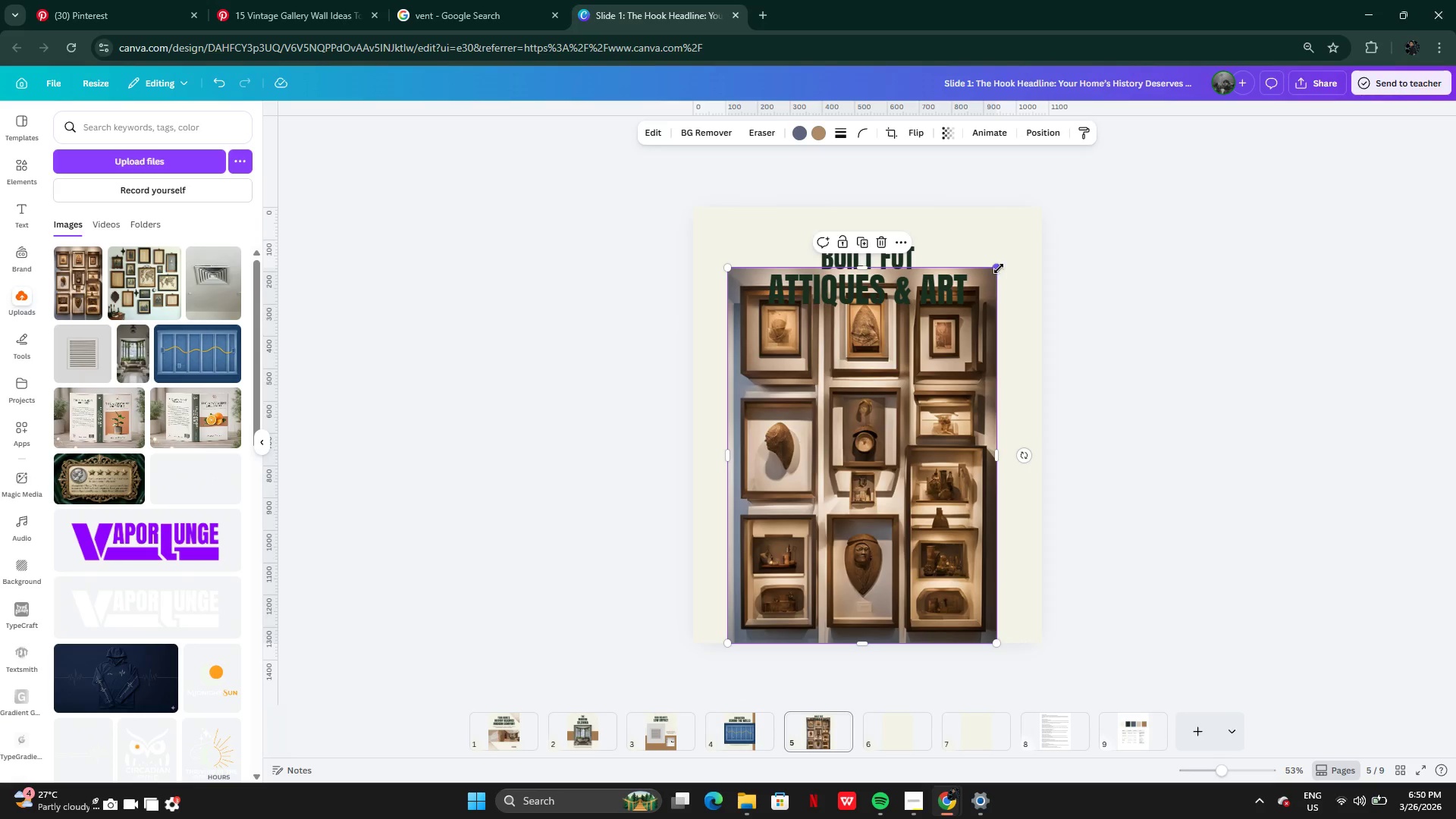 
left_click_drag(start_coordinate=[999, 268], to_coordinate=[984, 337])
 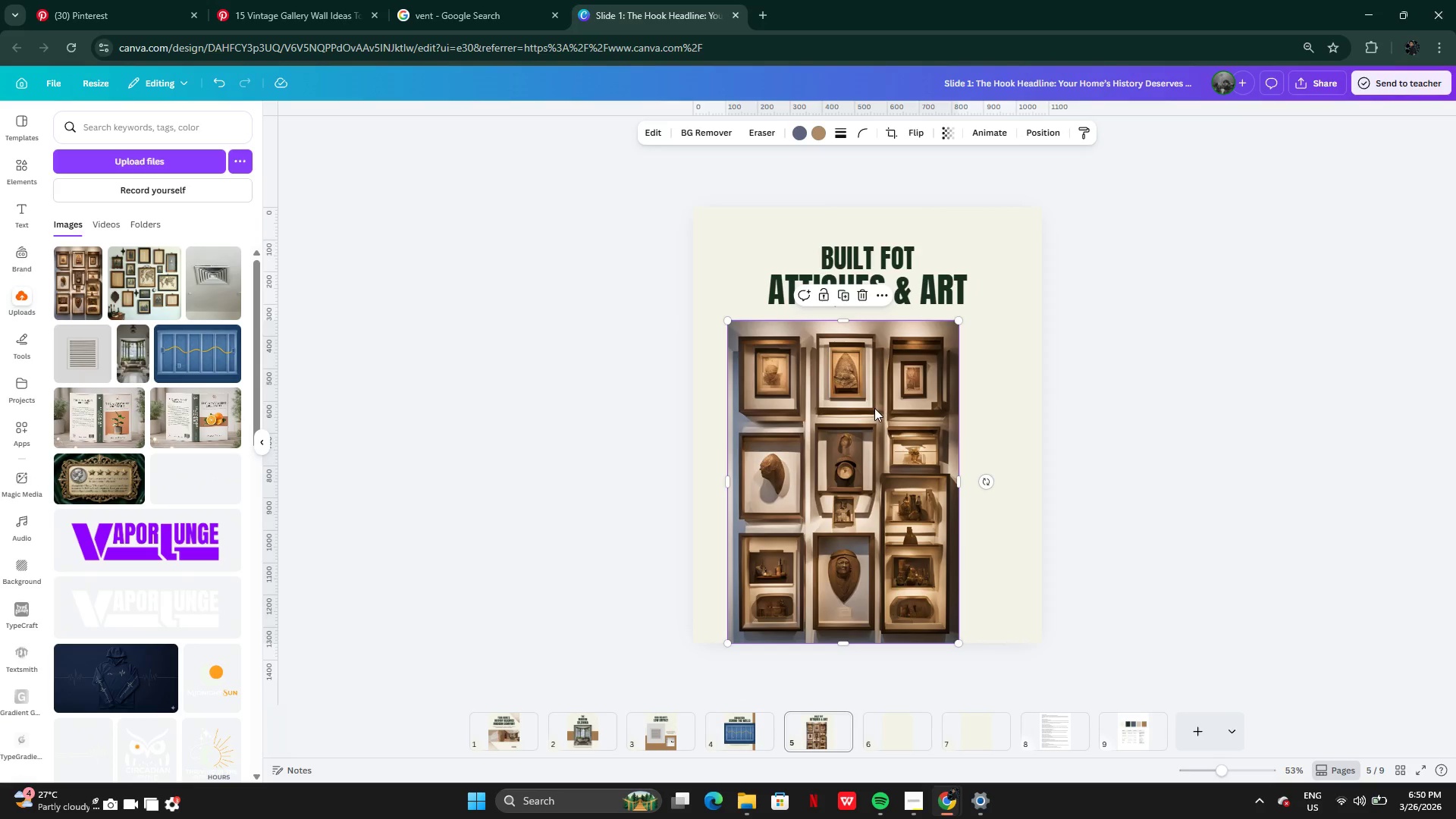 
left_click_drag(start_coordinate=[874, 408], to_coordinate=[899, 408])
 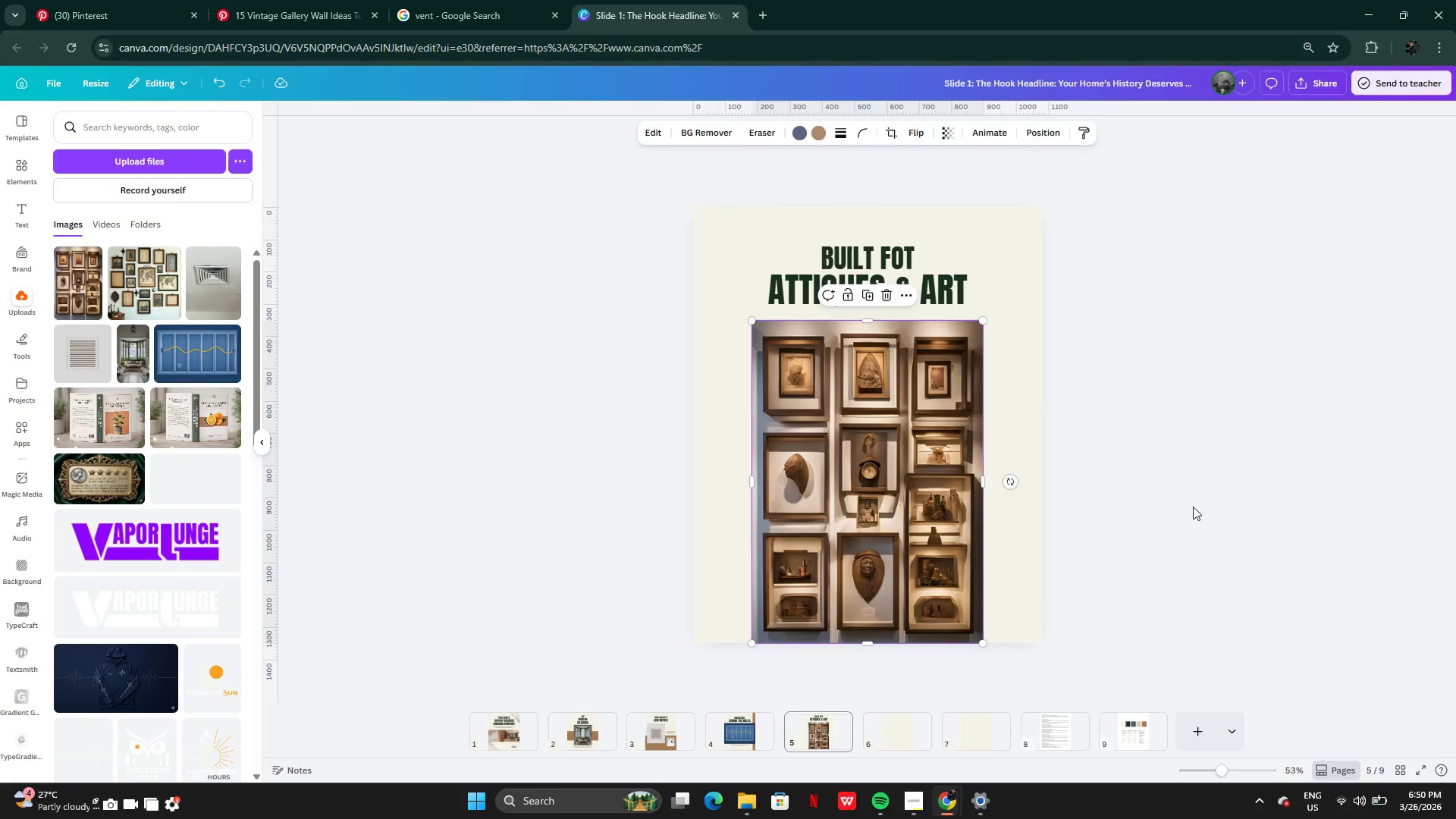 
left_click([1193, 507])
 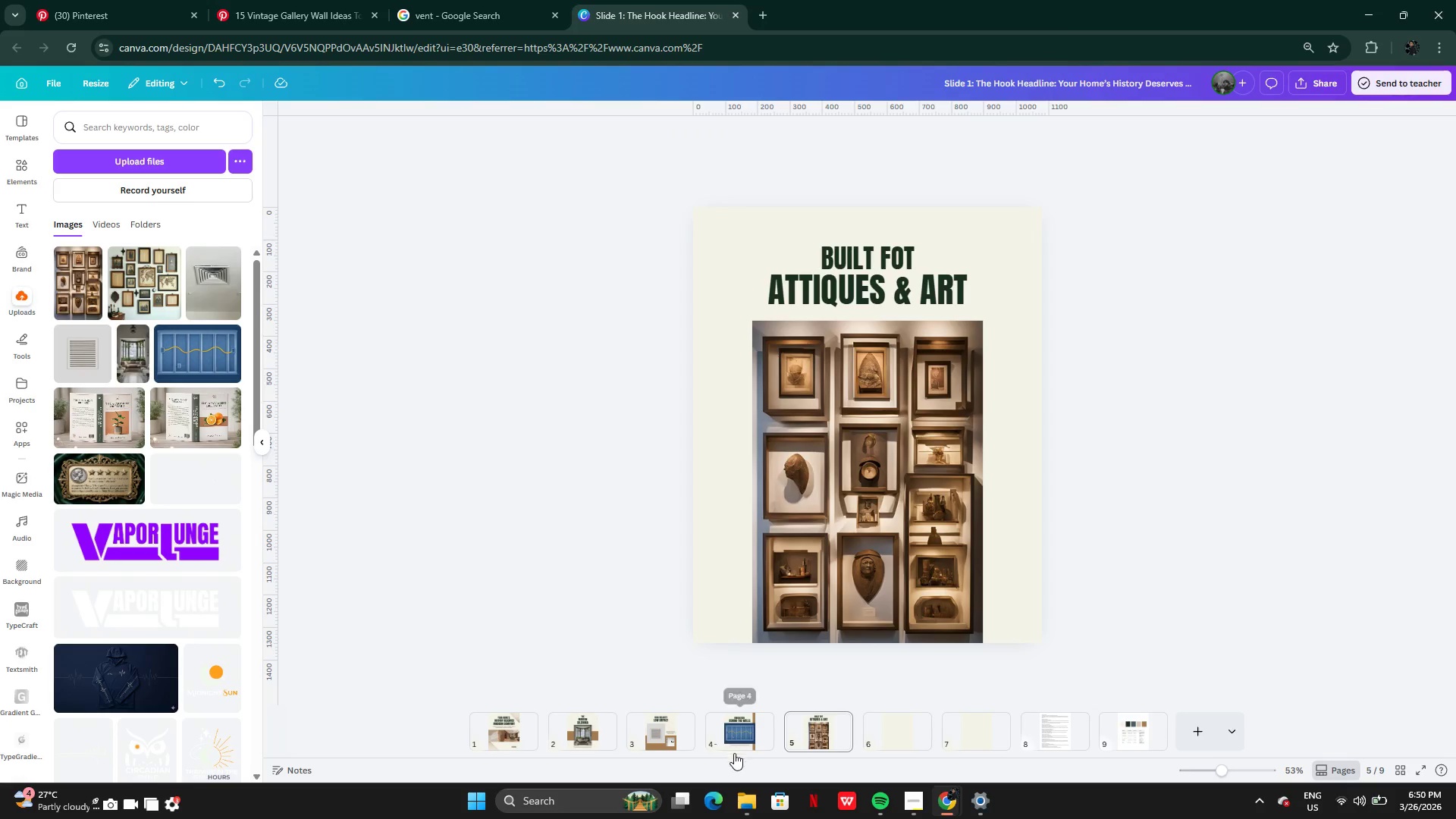 
left_click([741, 741])
 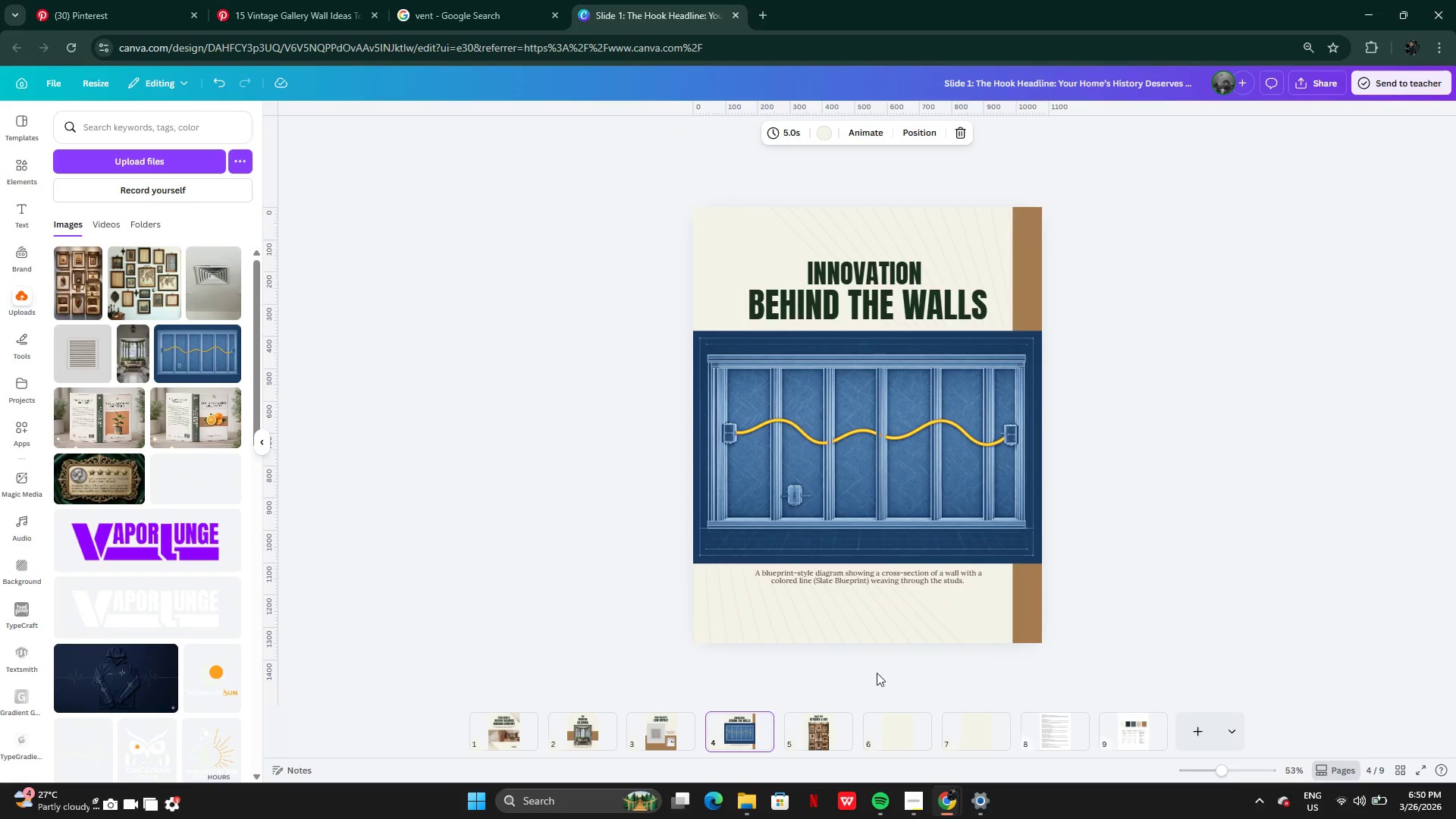 
left_click([659, 726])
 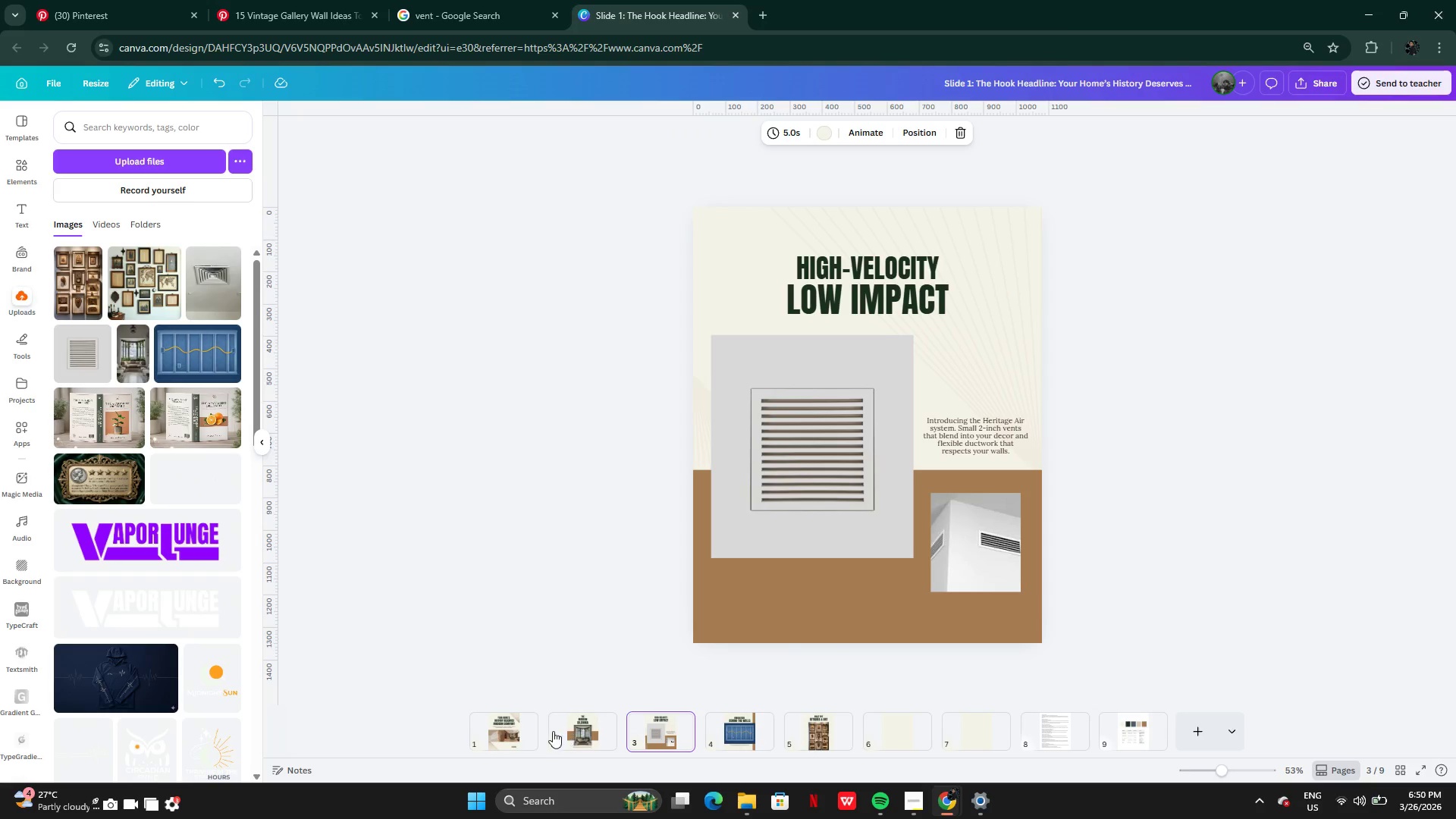 
left_click([580, 733])
 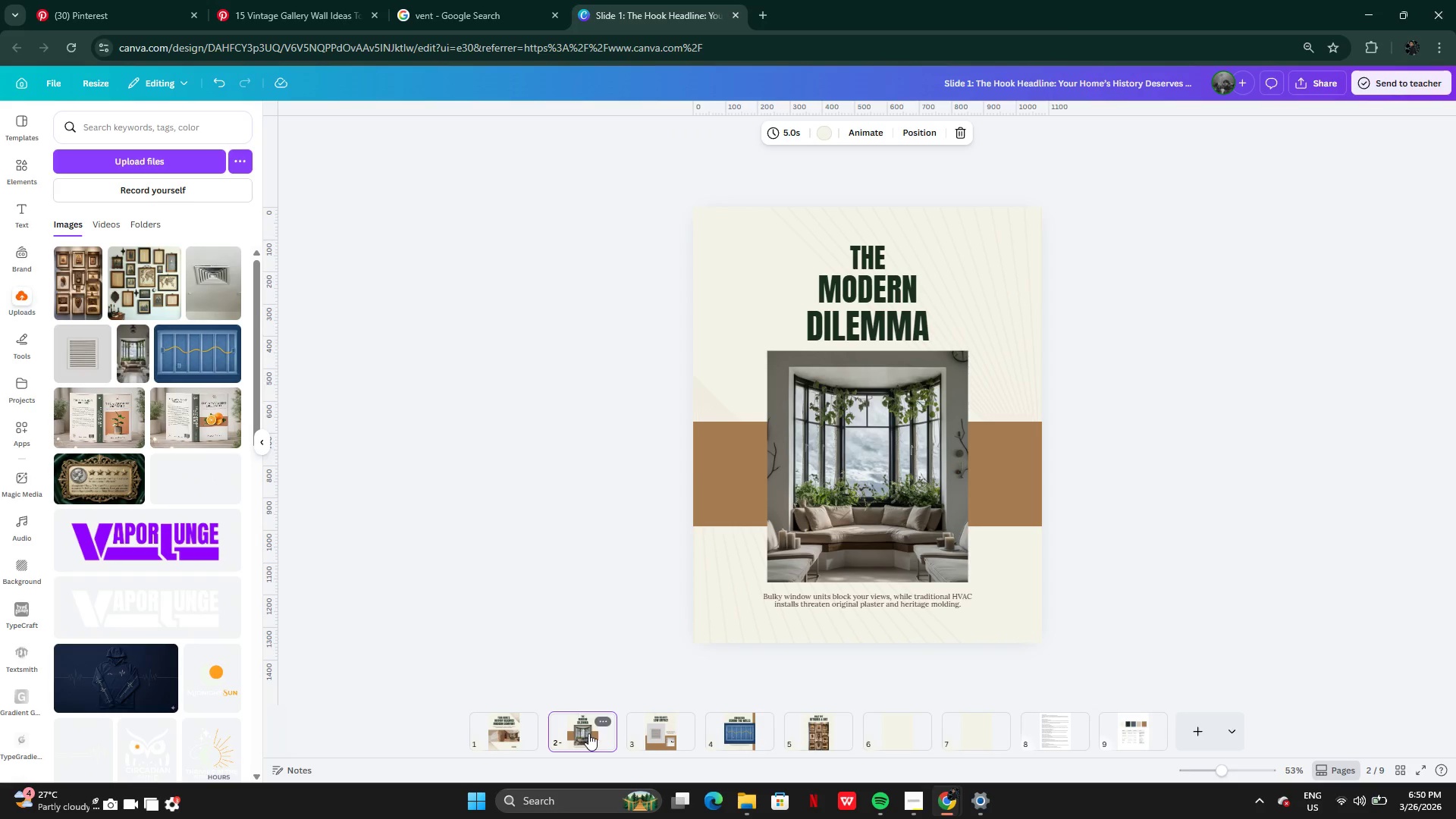 
left_click([654, 735])
 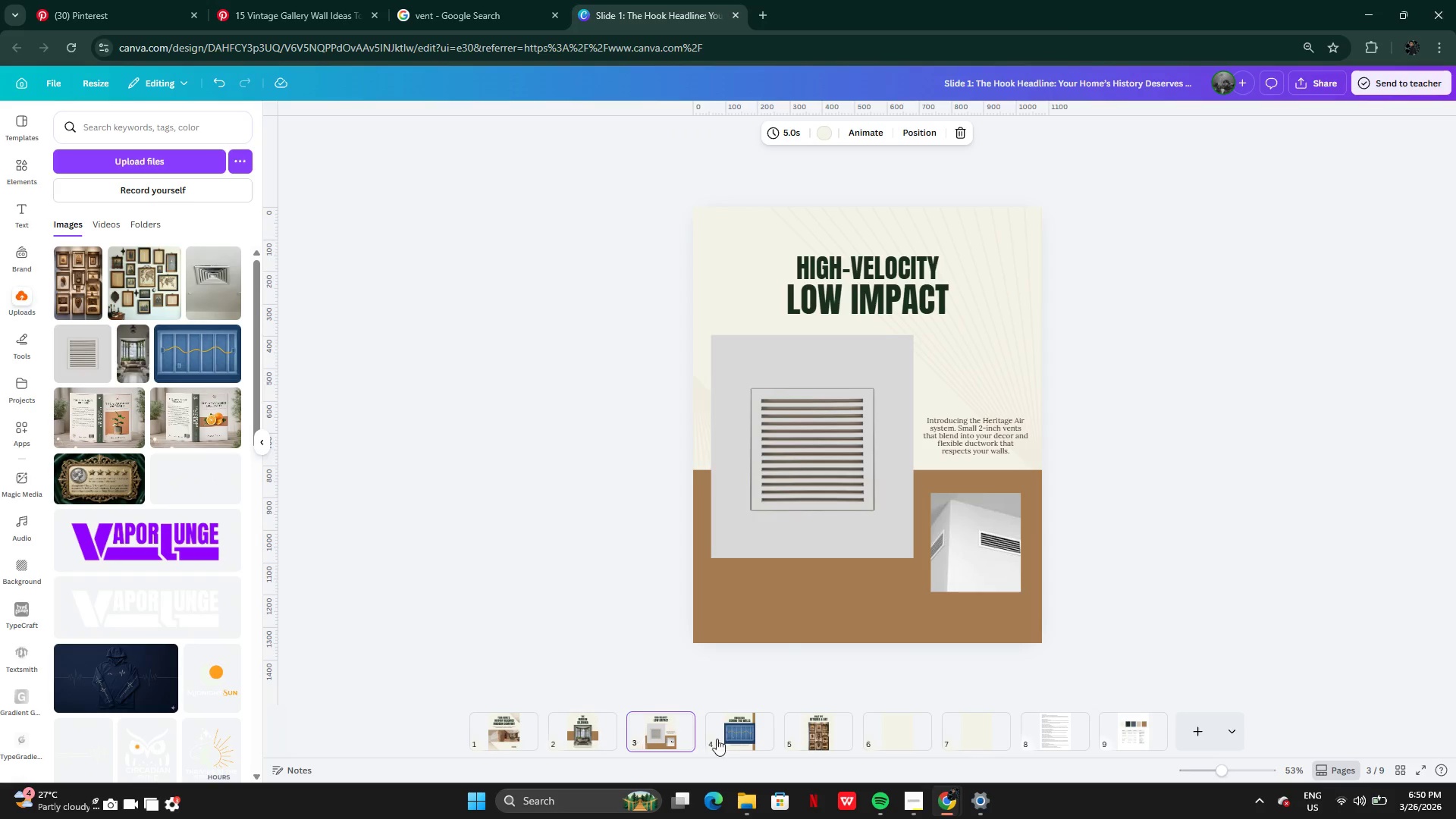 
left_click([733, 739])
 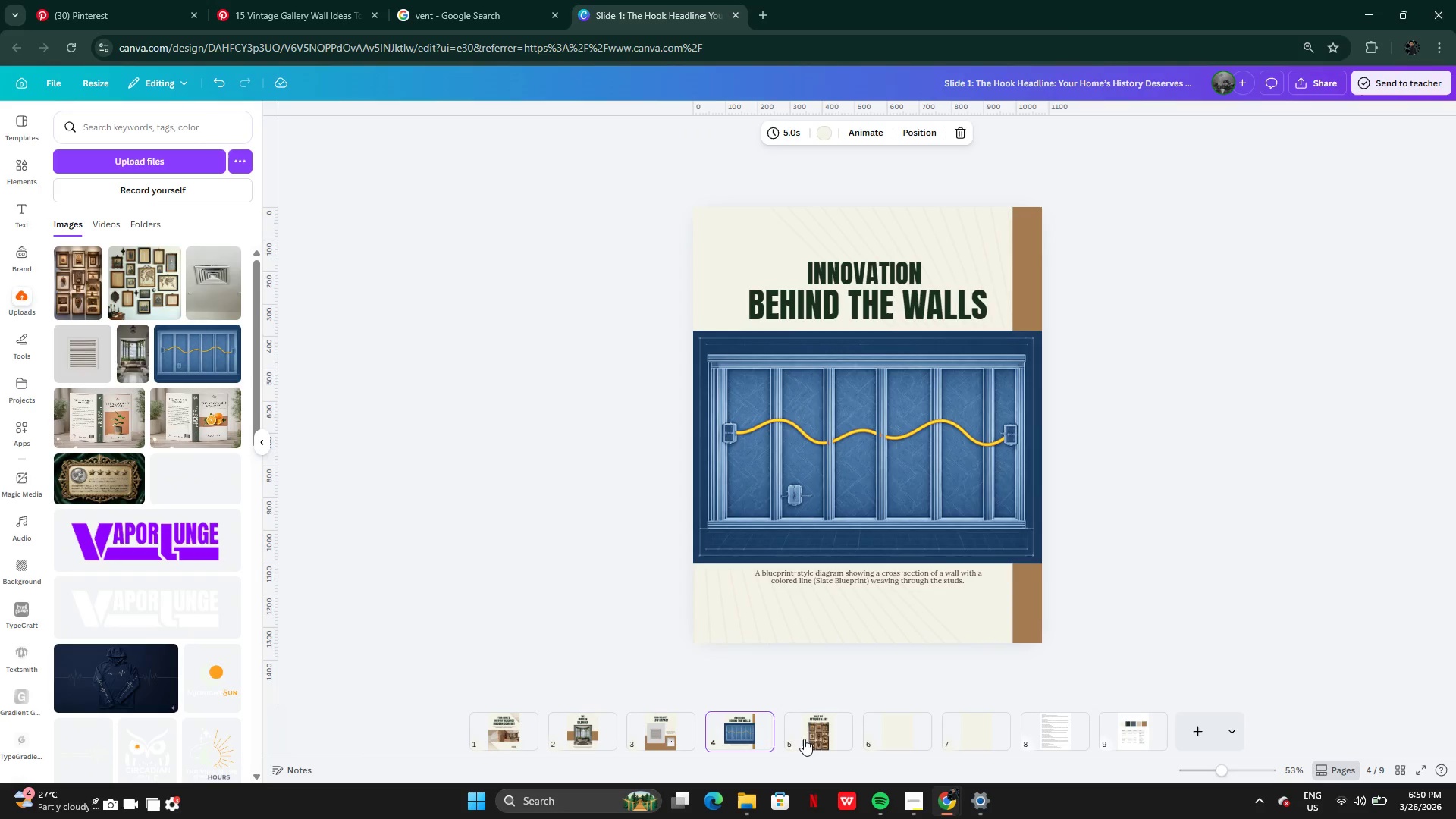 
left_click([808, 739])
 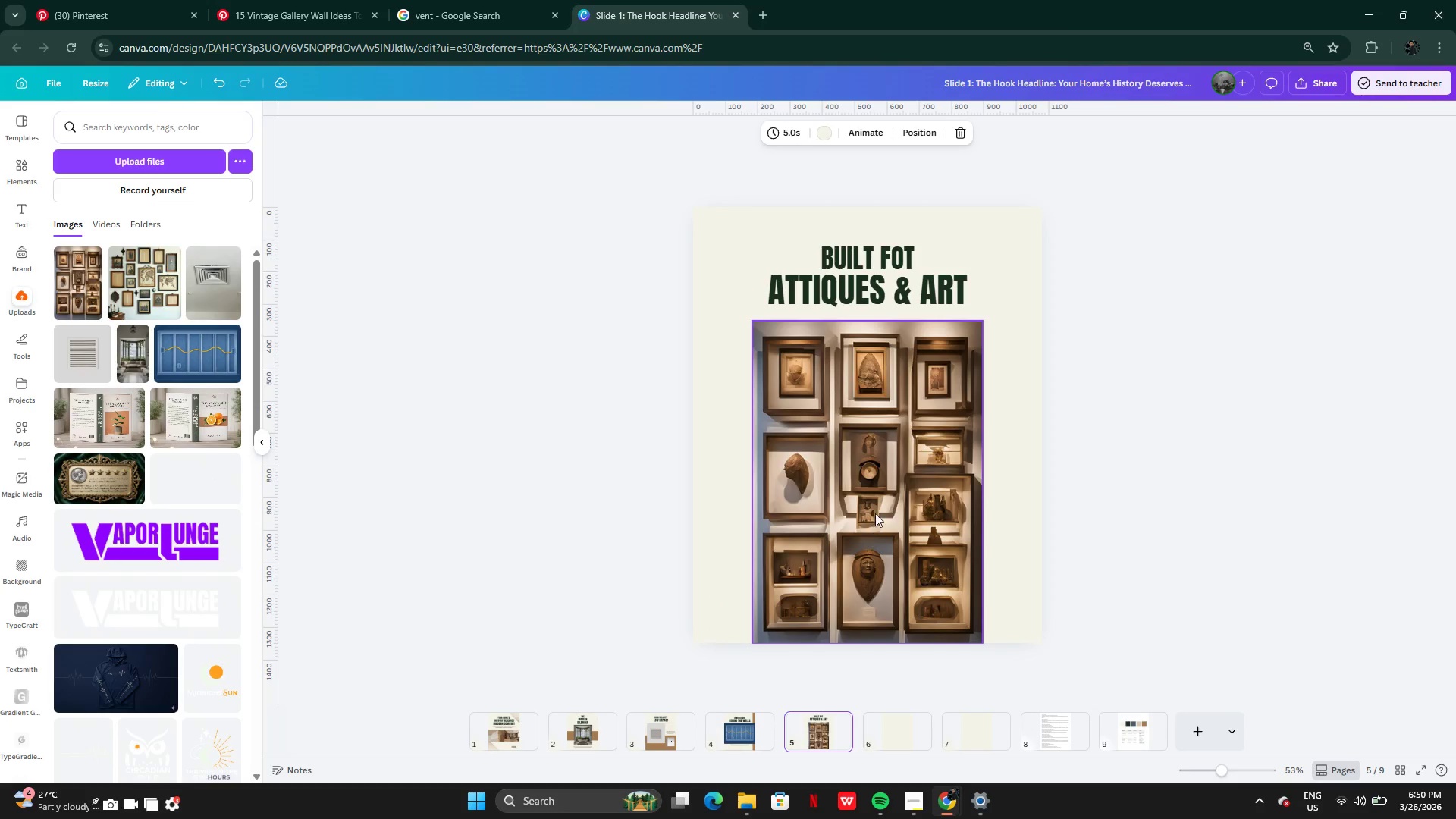 
left_click([877, 513])
 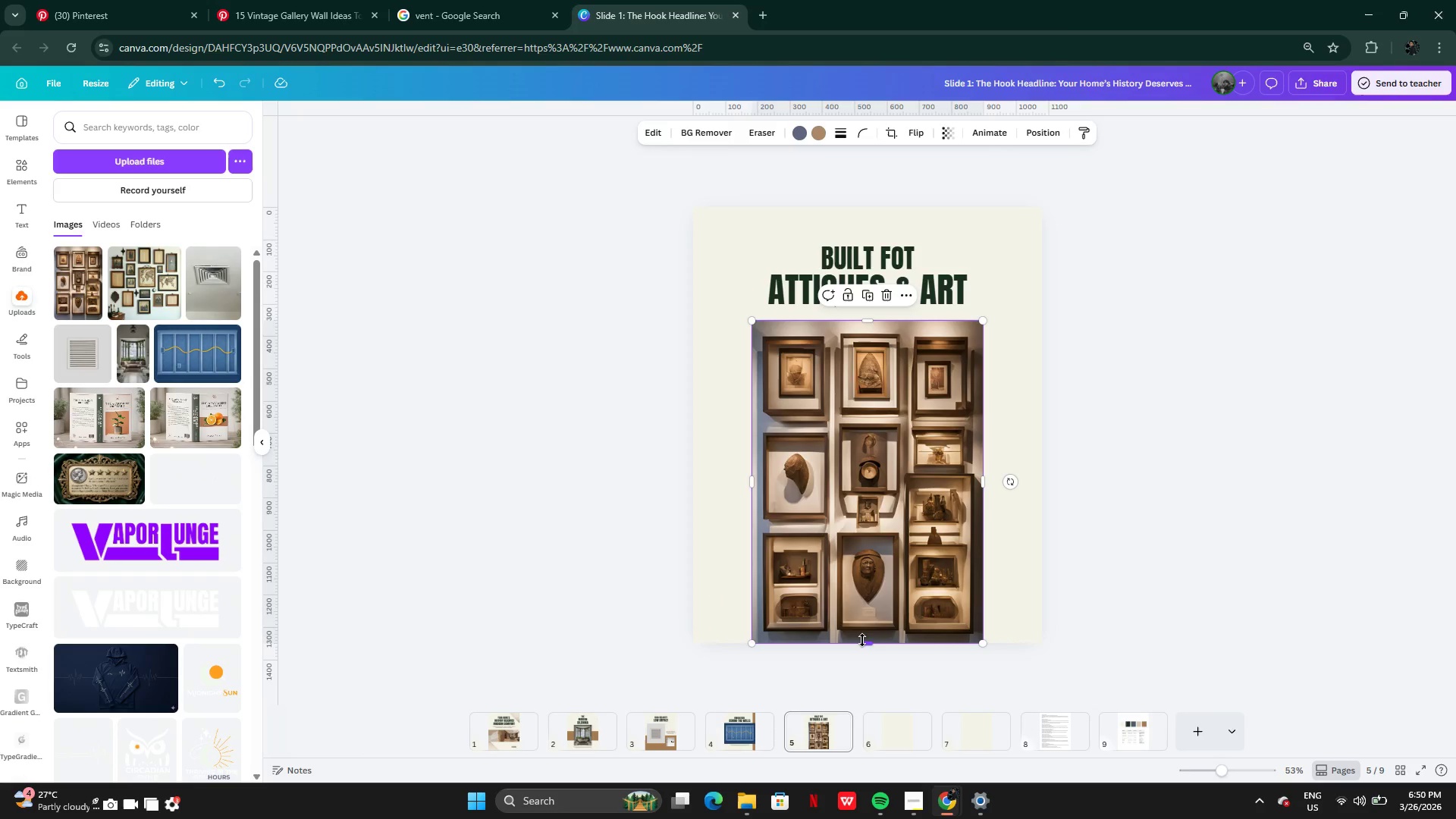 
left_click_drag(start_coordinate=[862, 642], to_coordinate=[865, 524])
 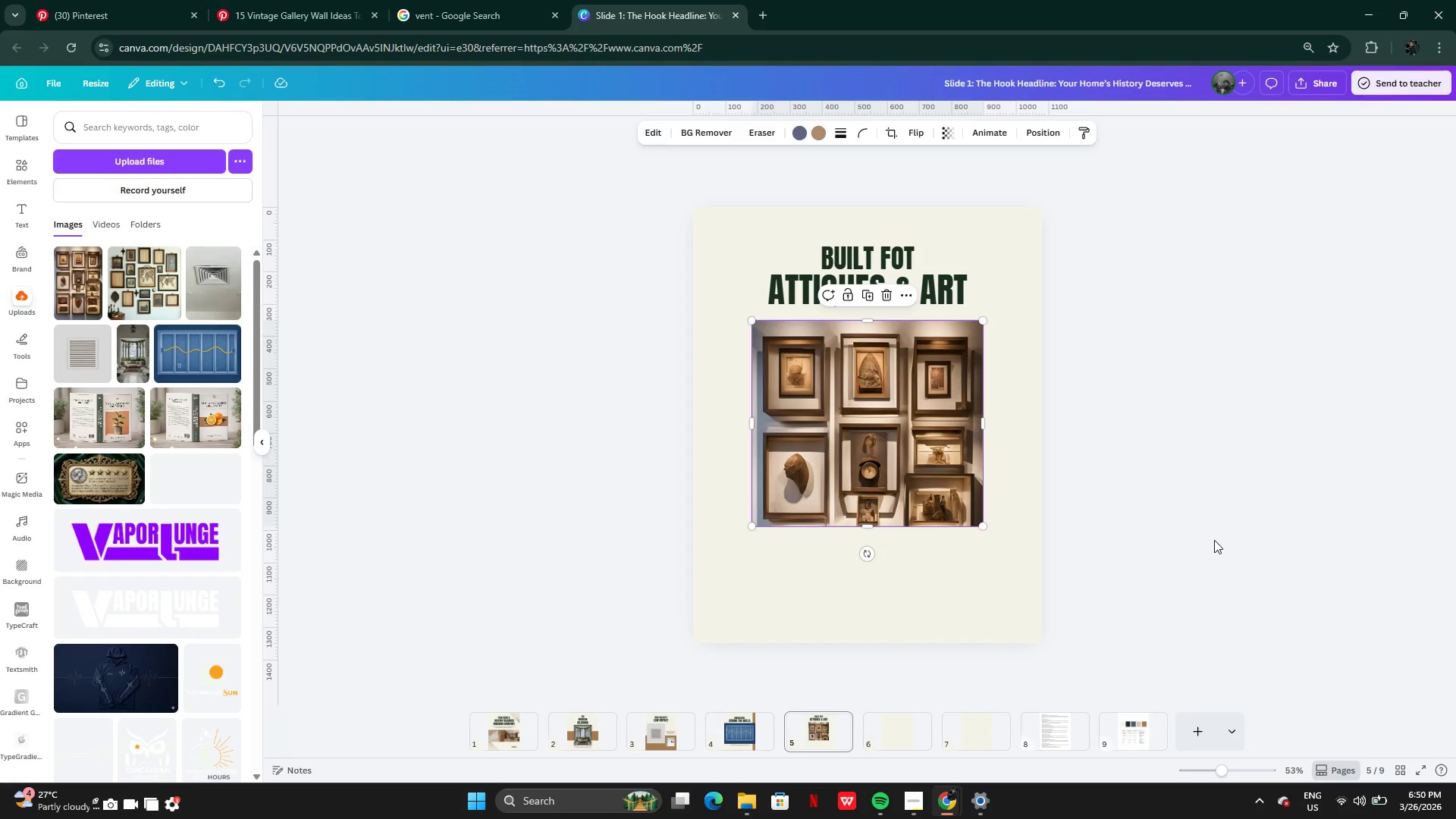 
left_click([1214, 540])
 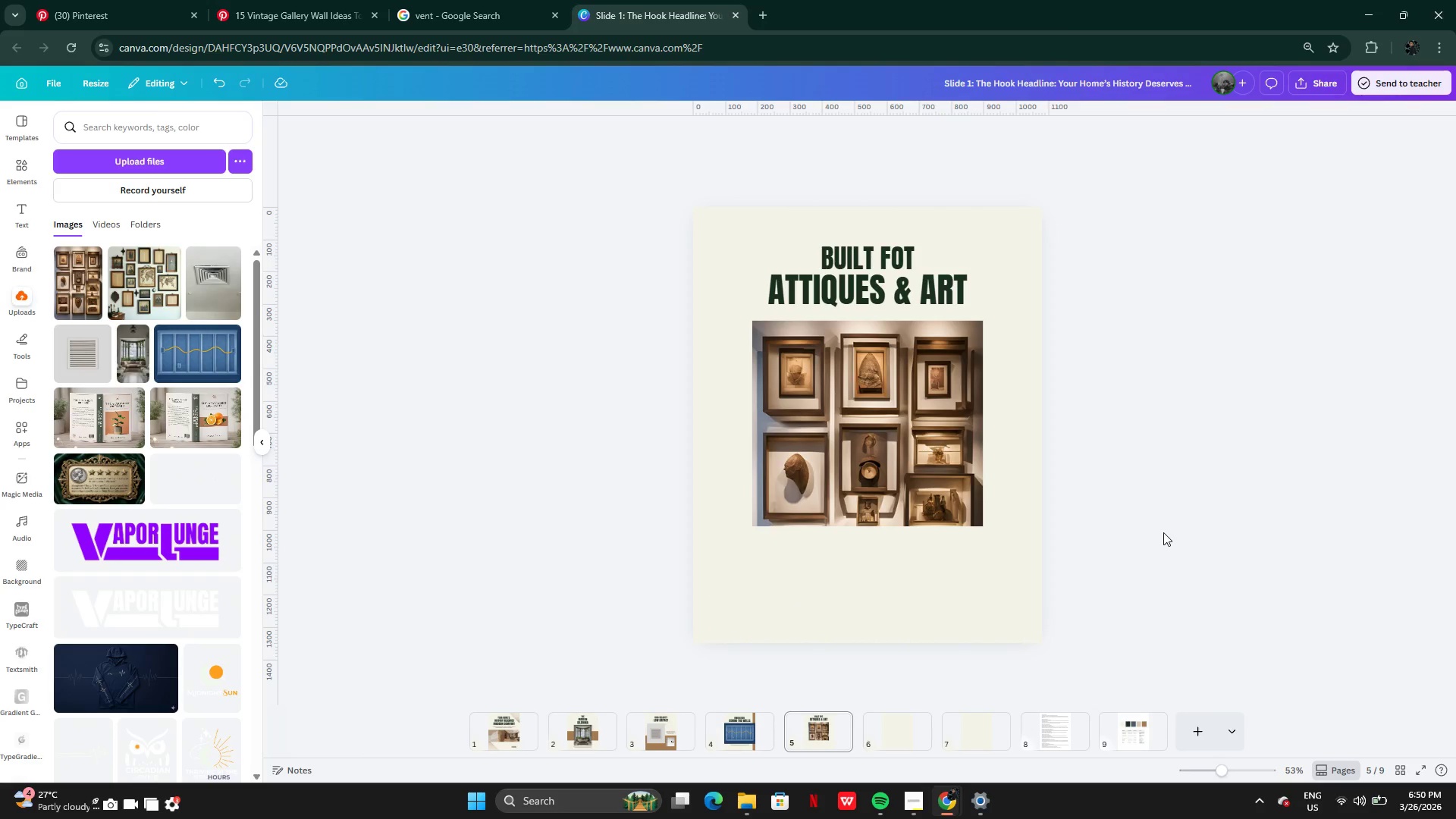 
key(Control+Z)
 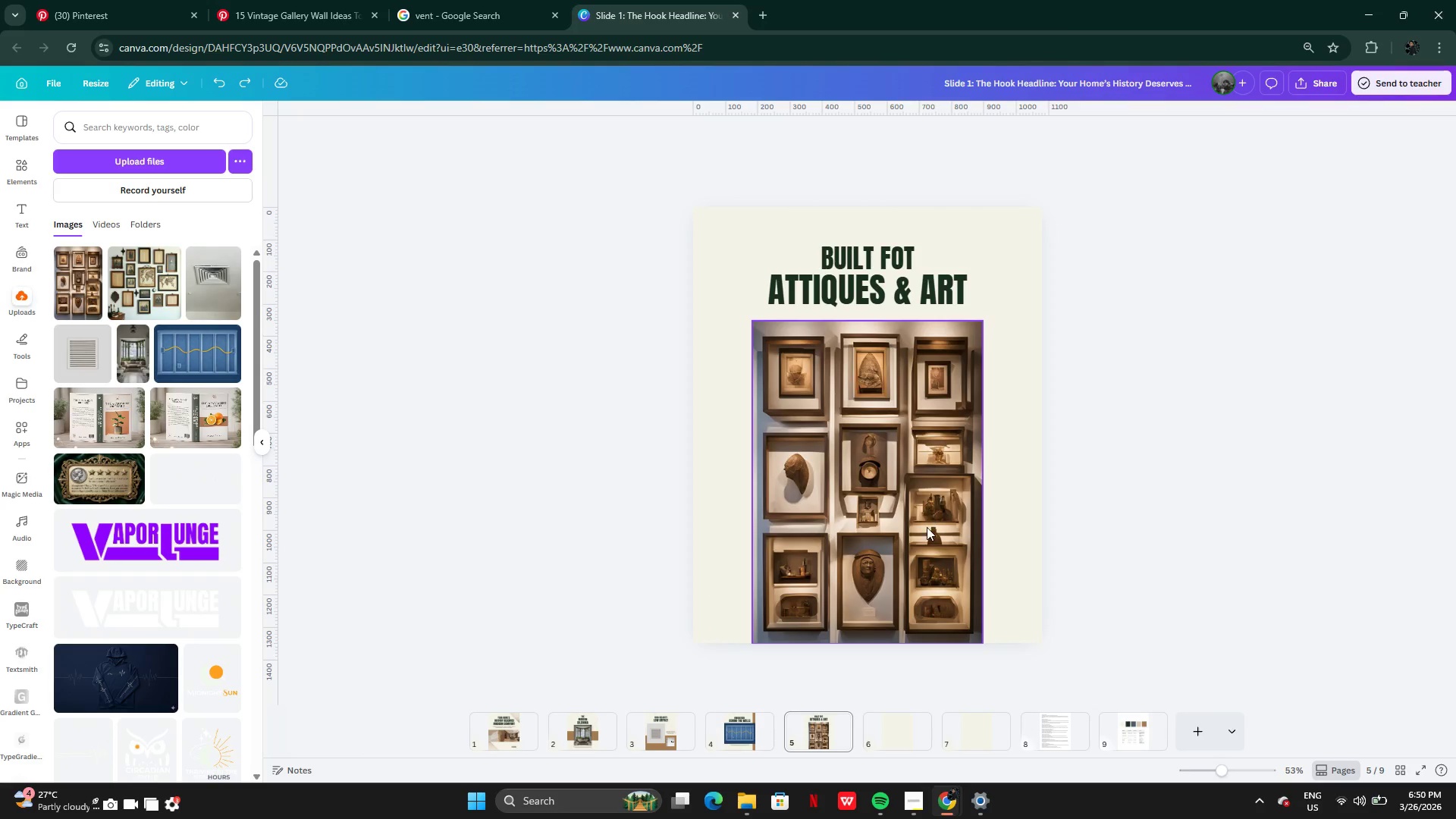 
left_click_drag(start_coordinate=[927, 529], to_coordinate=[918, 526])
 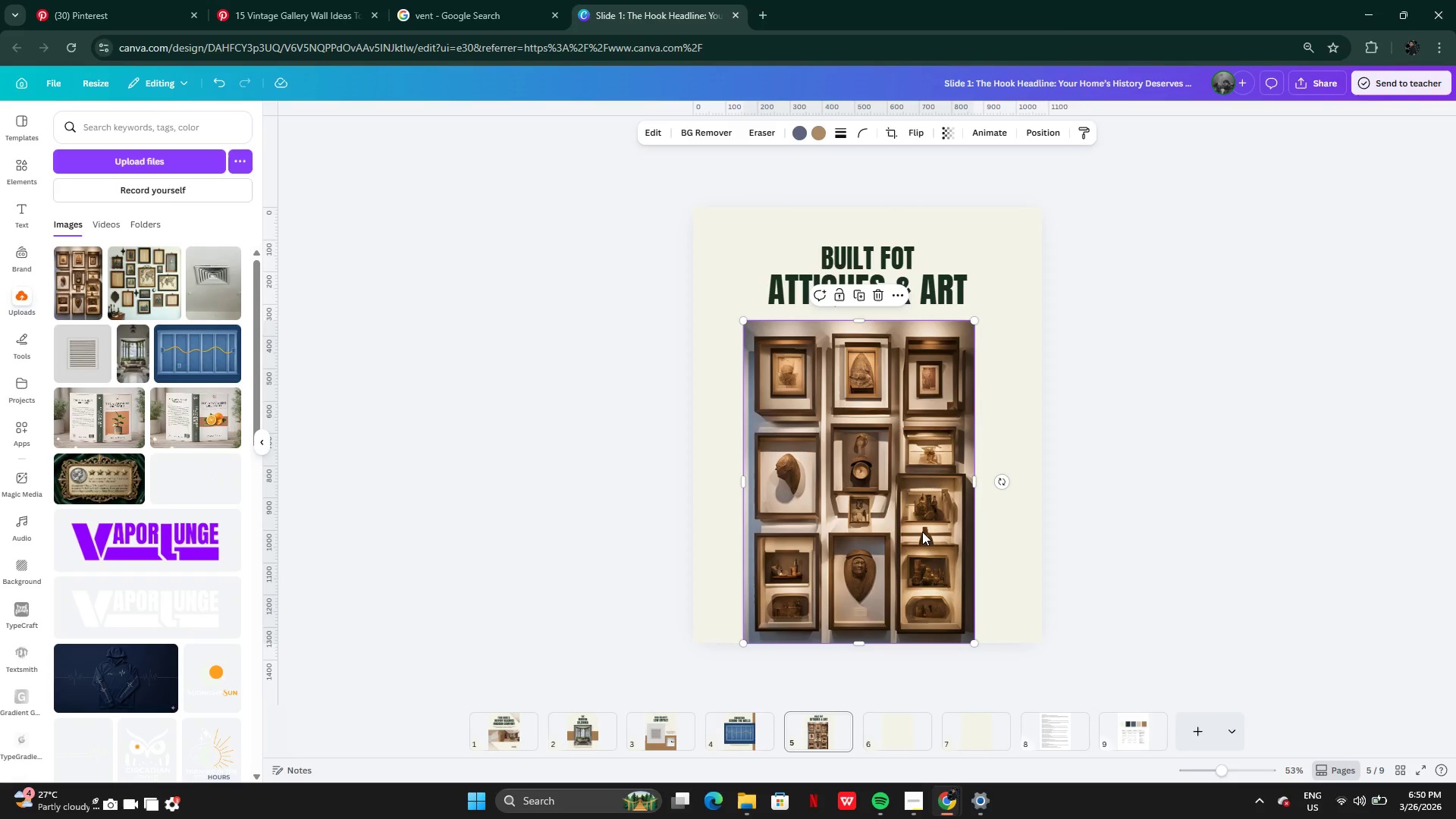 
left_click_drag(start_coordinate=[922, 532], to_coordinate=[990, 540])
 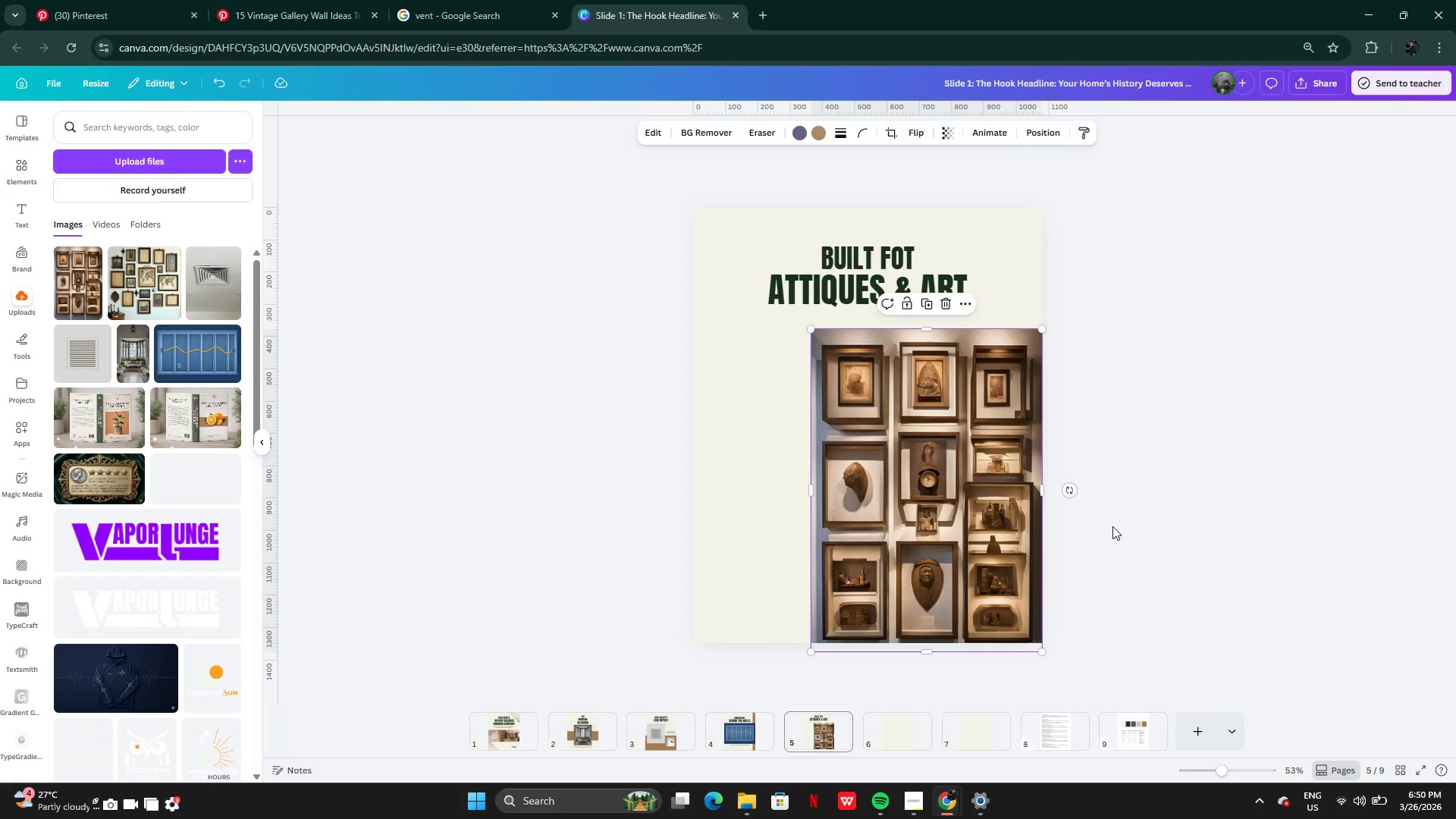 
left_click([1112, 526])
 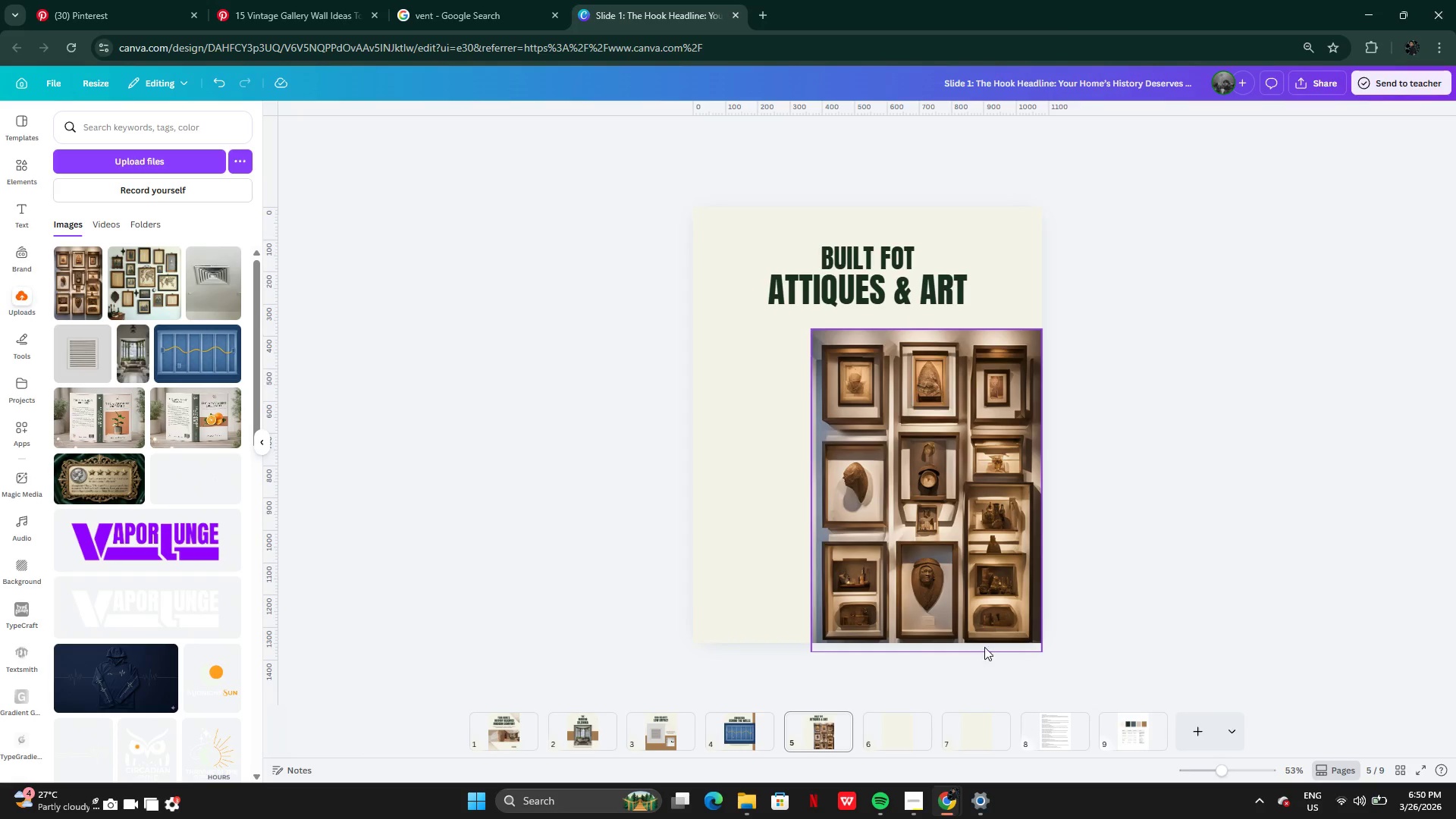 
left_click([1023, 614])
 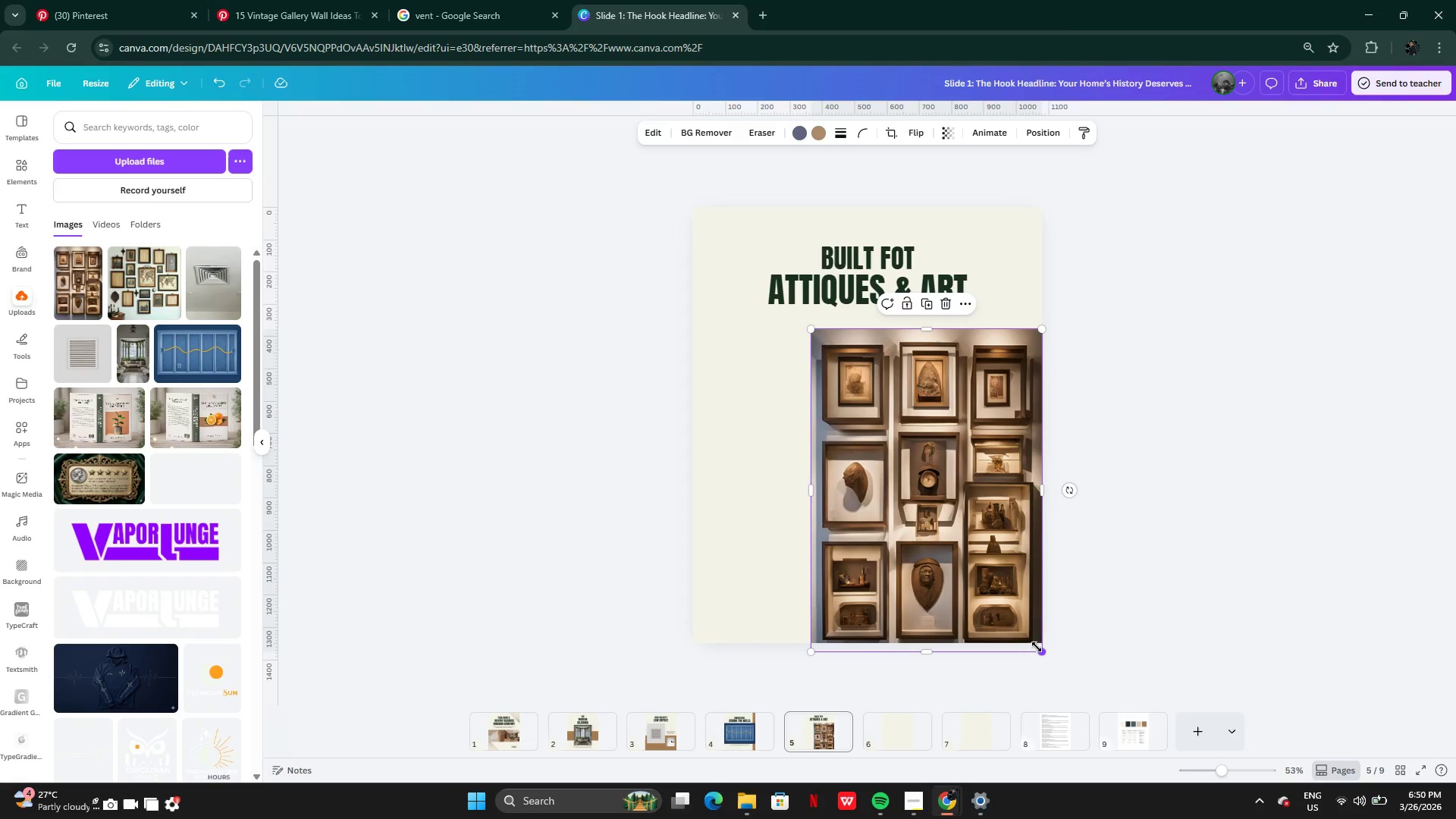 
left_click_drag(start_coordinate=[1037, 647], to_coordinate=[976, 556])
 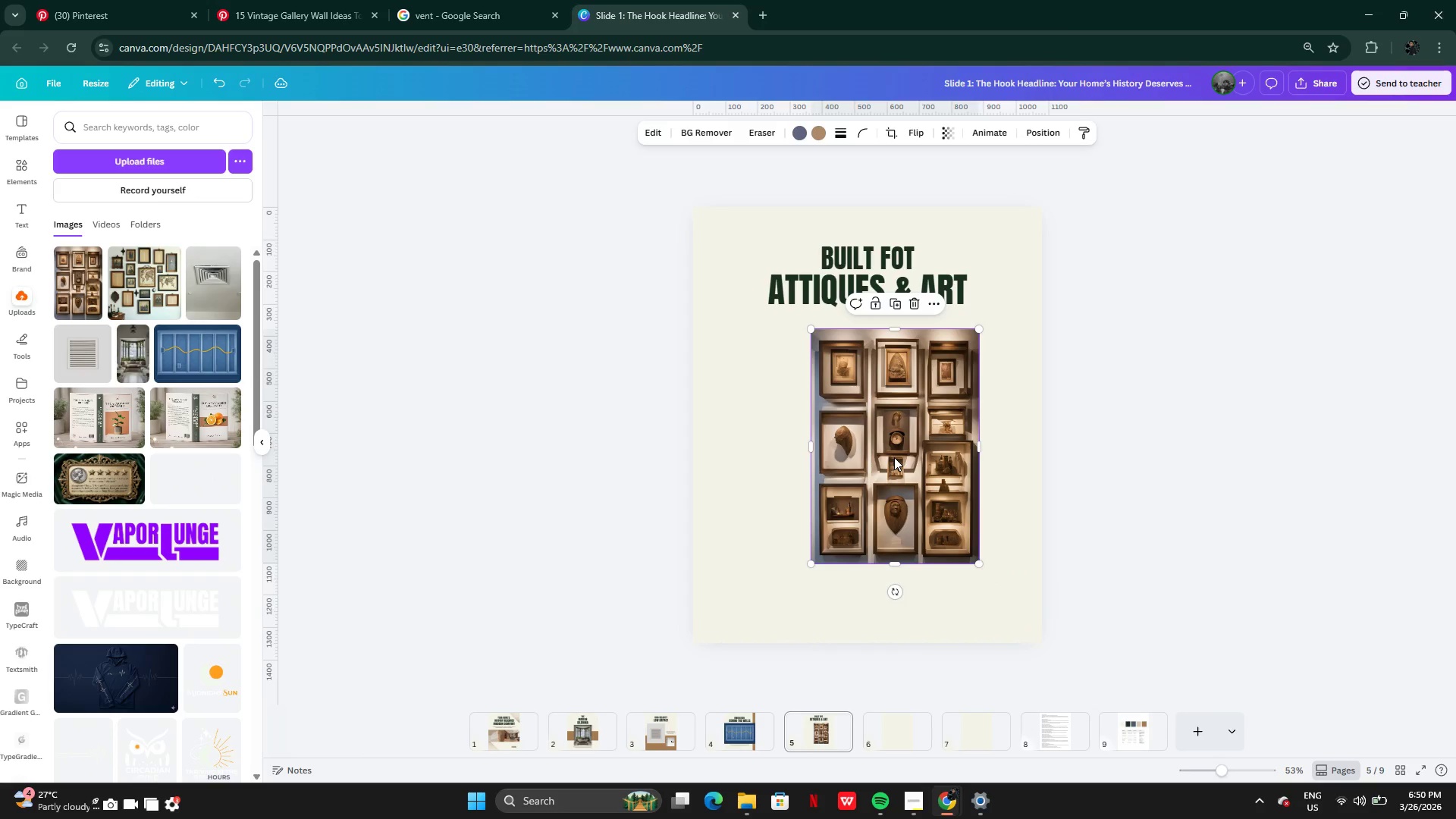 
left_click_drag(start_coordinate=[894, 457], to_coordinate=[827, 466])
 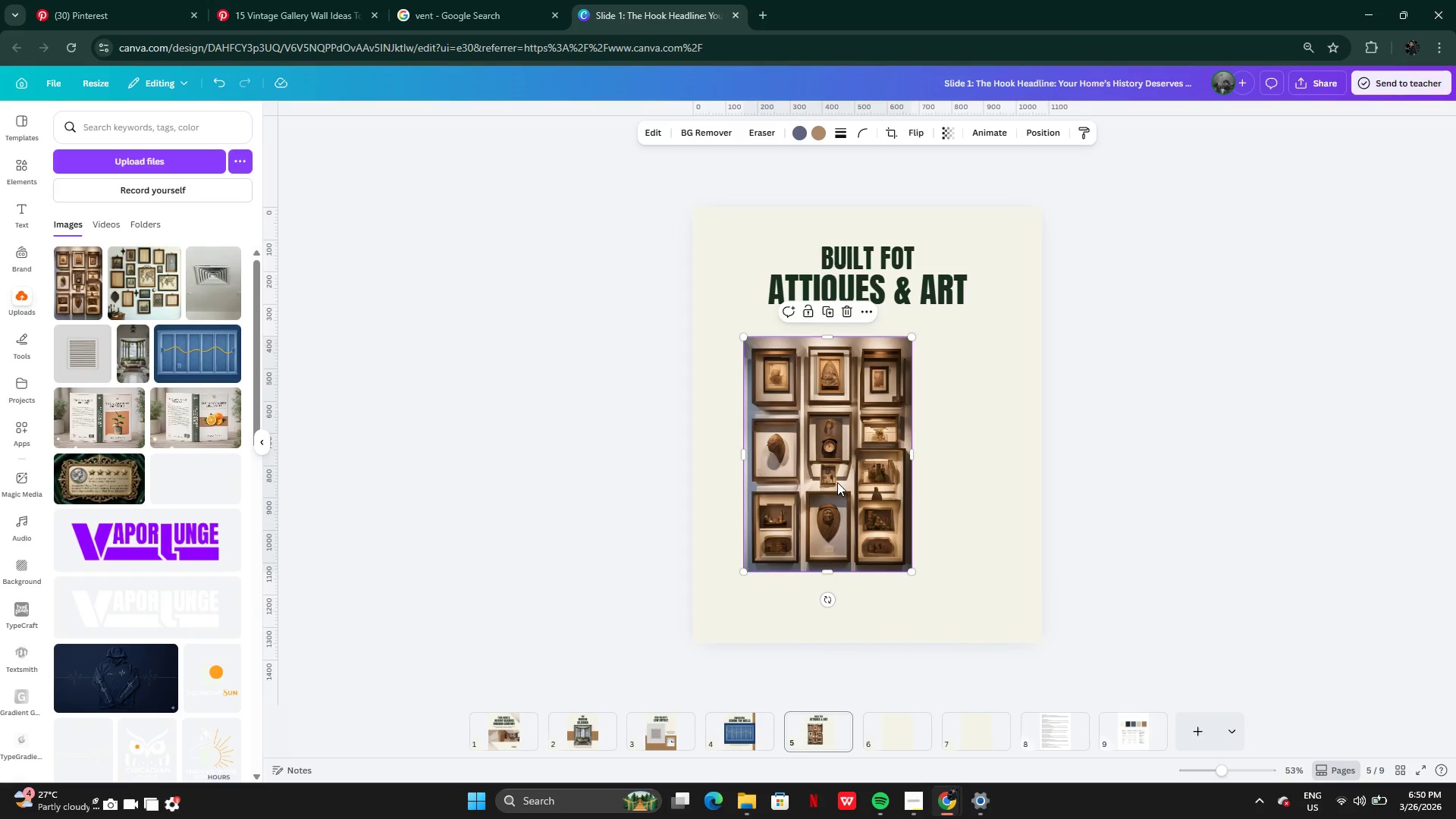 
left_click_drag(start_coordinate=[837, 482], to_coordinate=[874, 475])
 